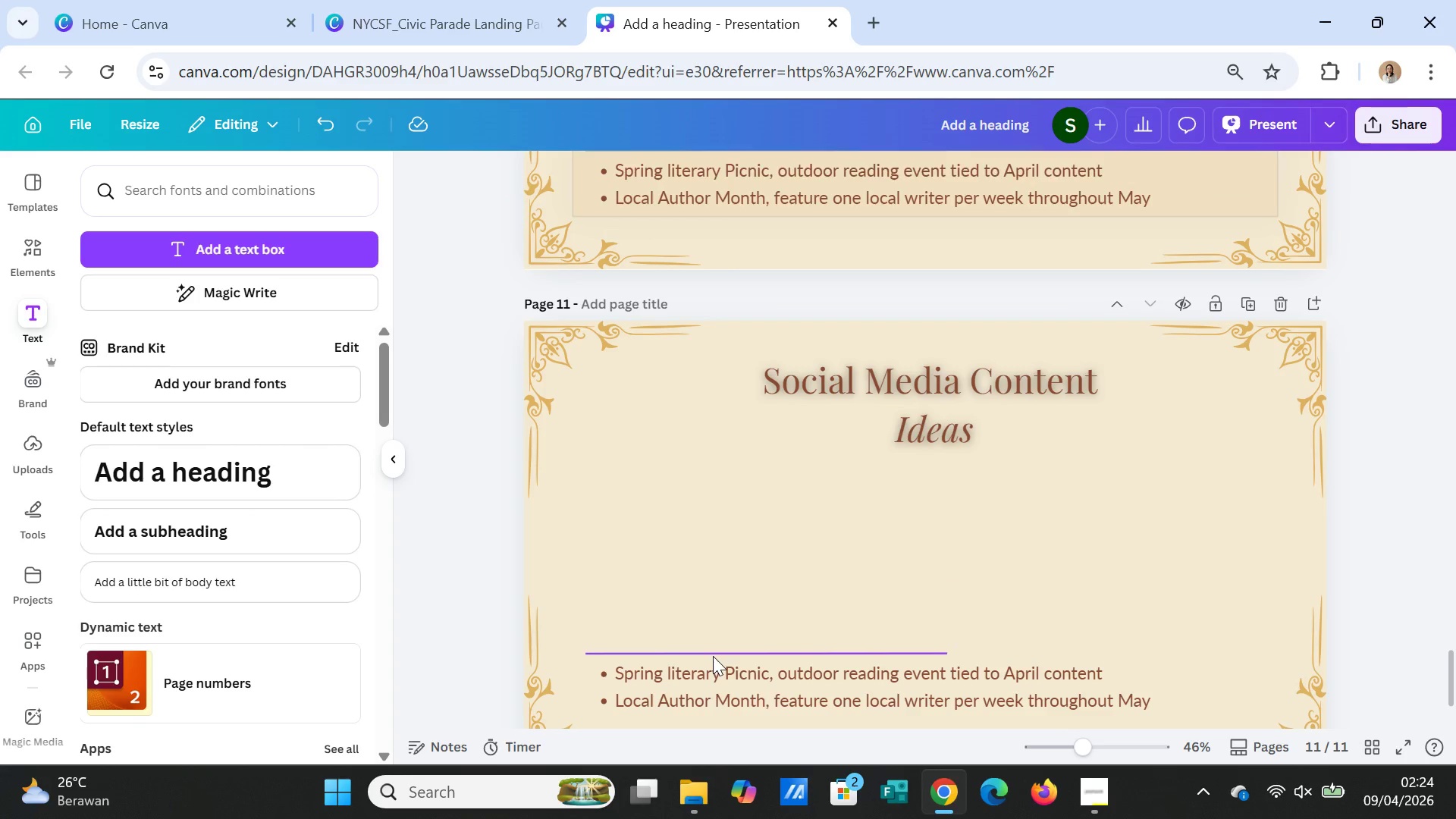 
left_click([713, 656])
 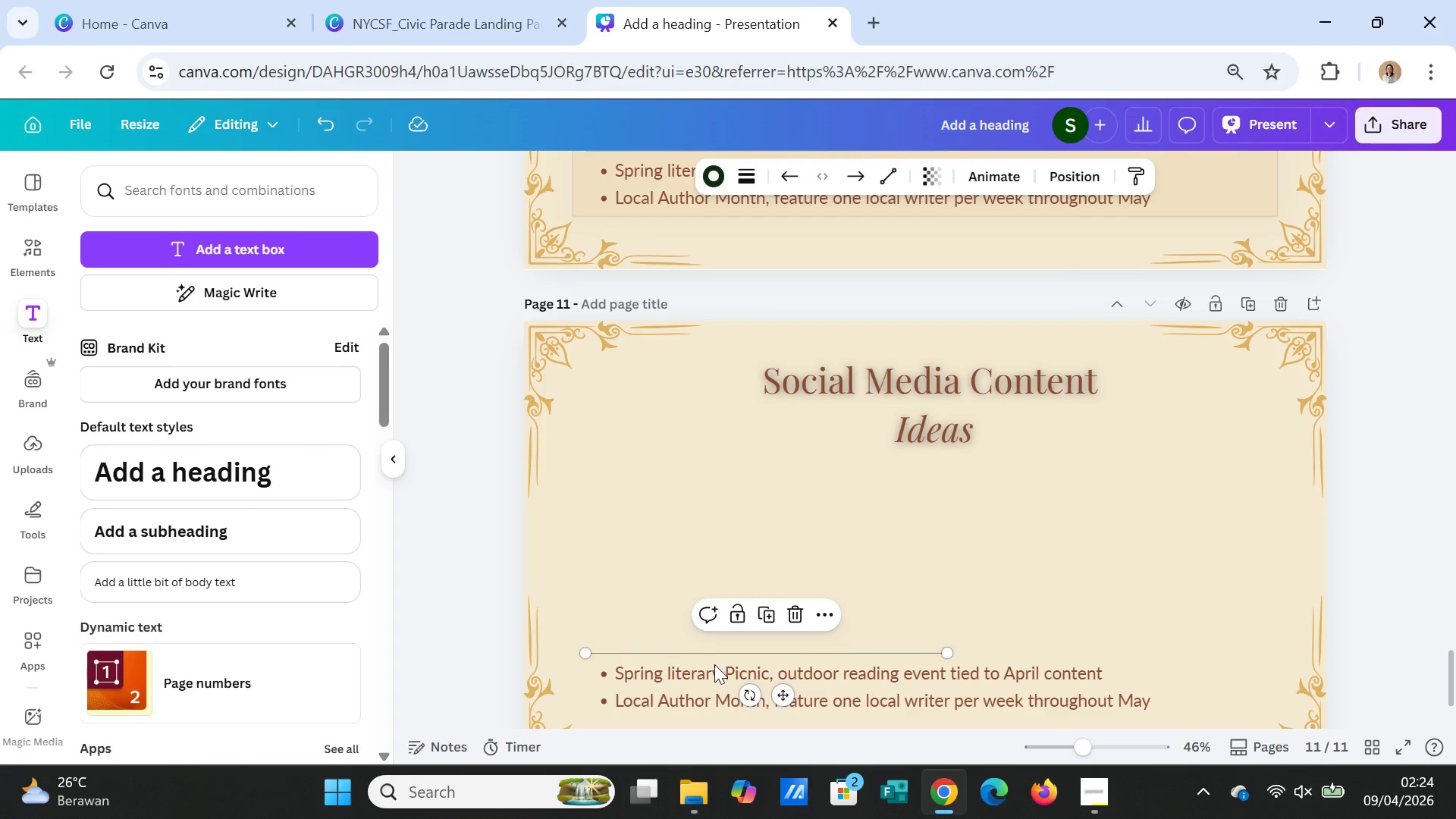 
key(Delete)
 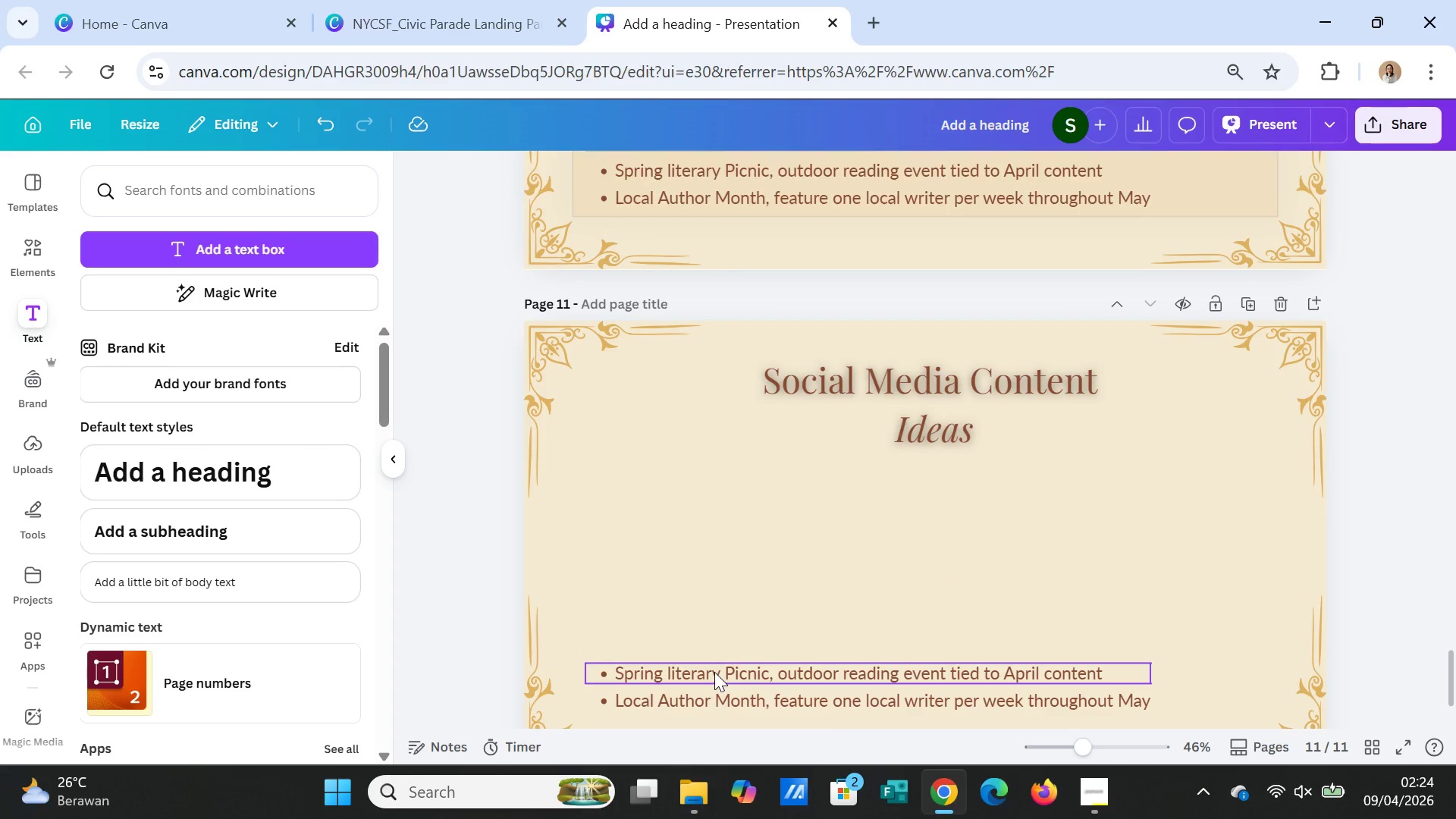 
left_click([714, 672])
 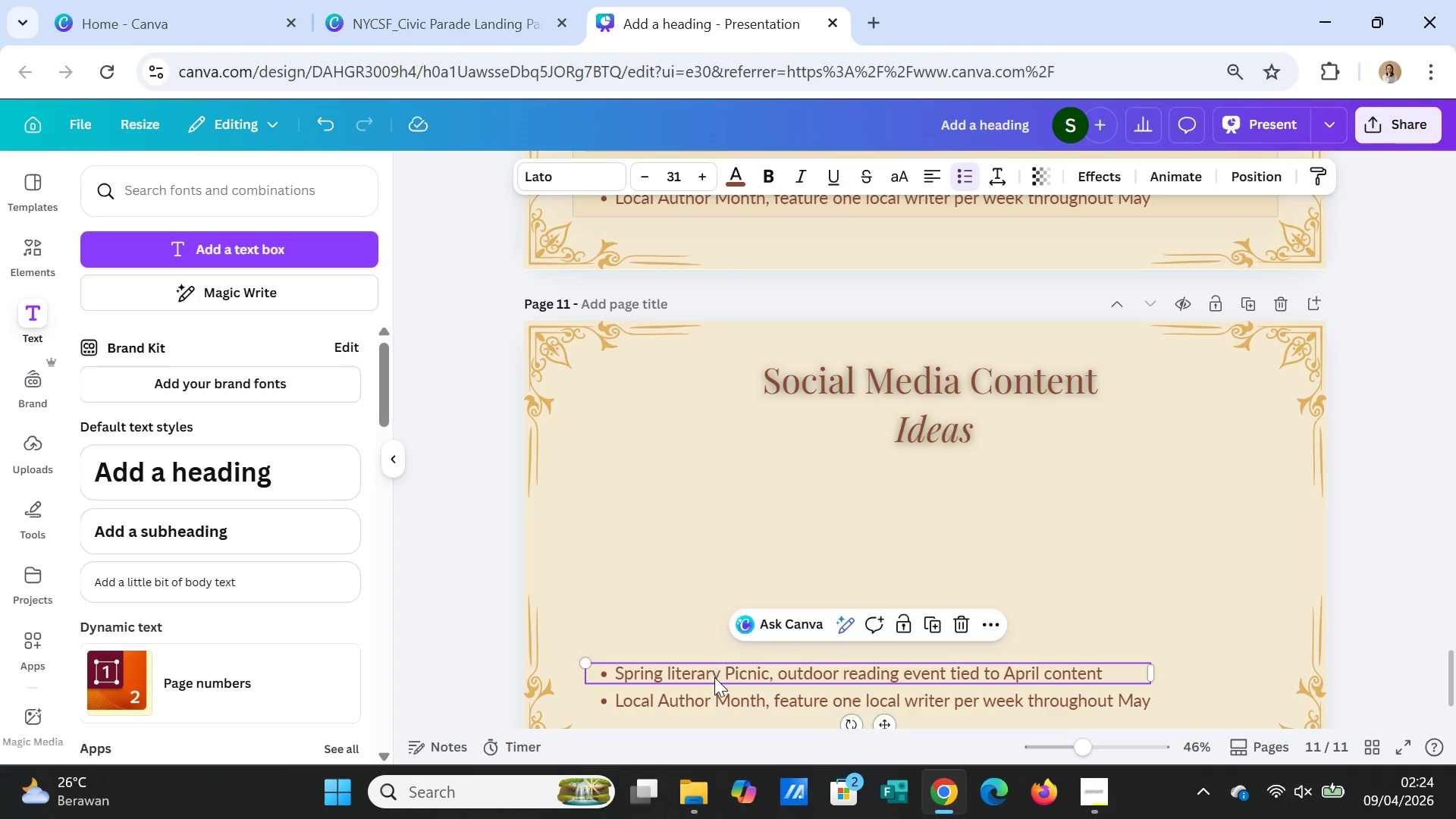 
key(Delete)
 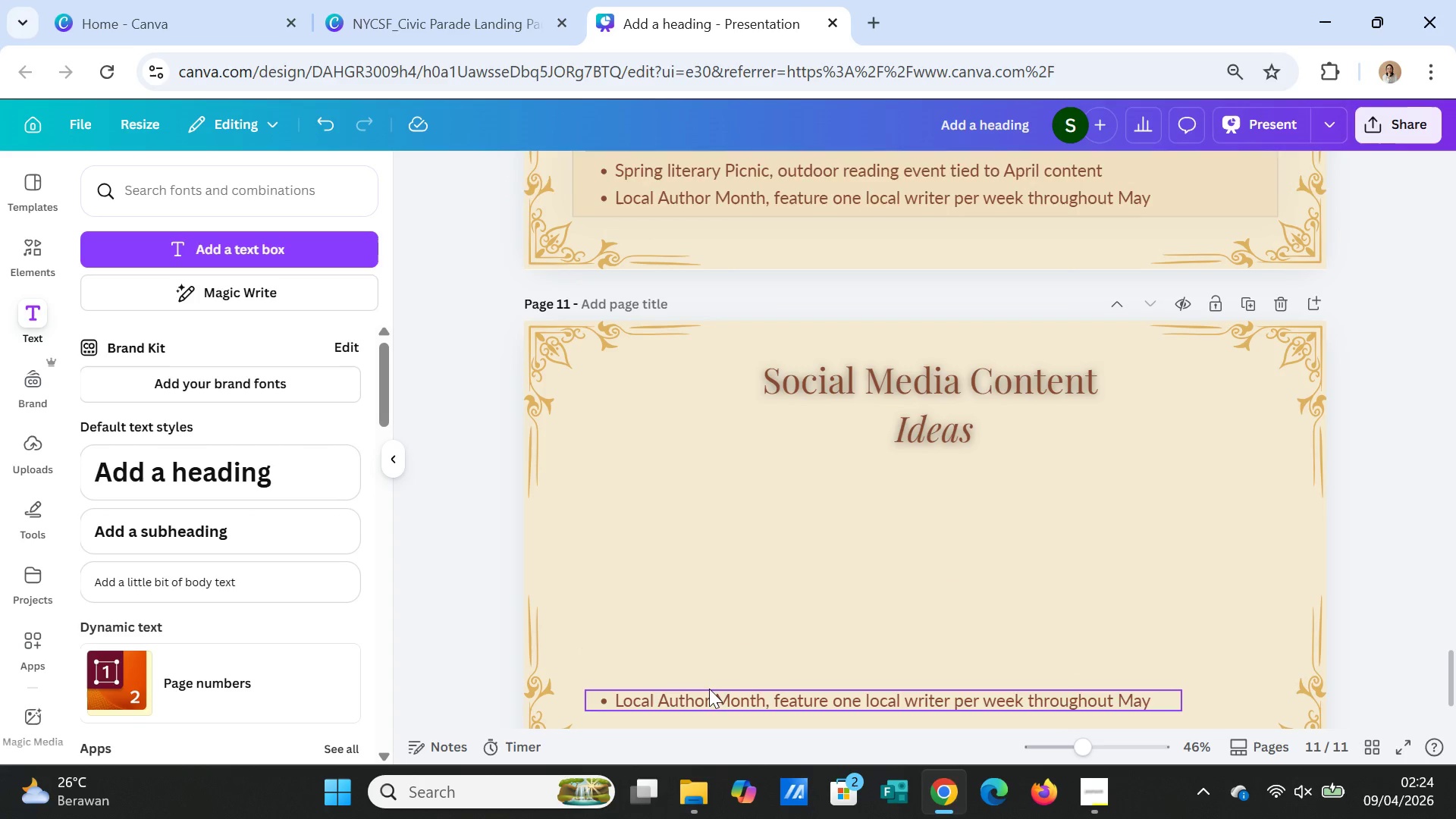 
left_click([709, 689])
 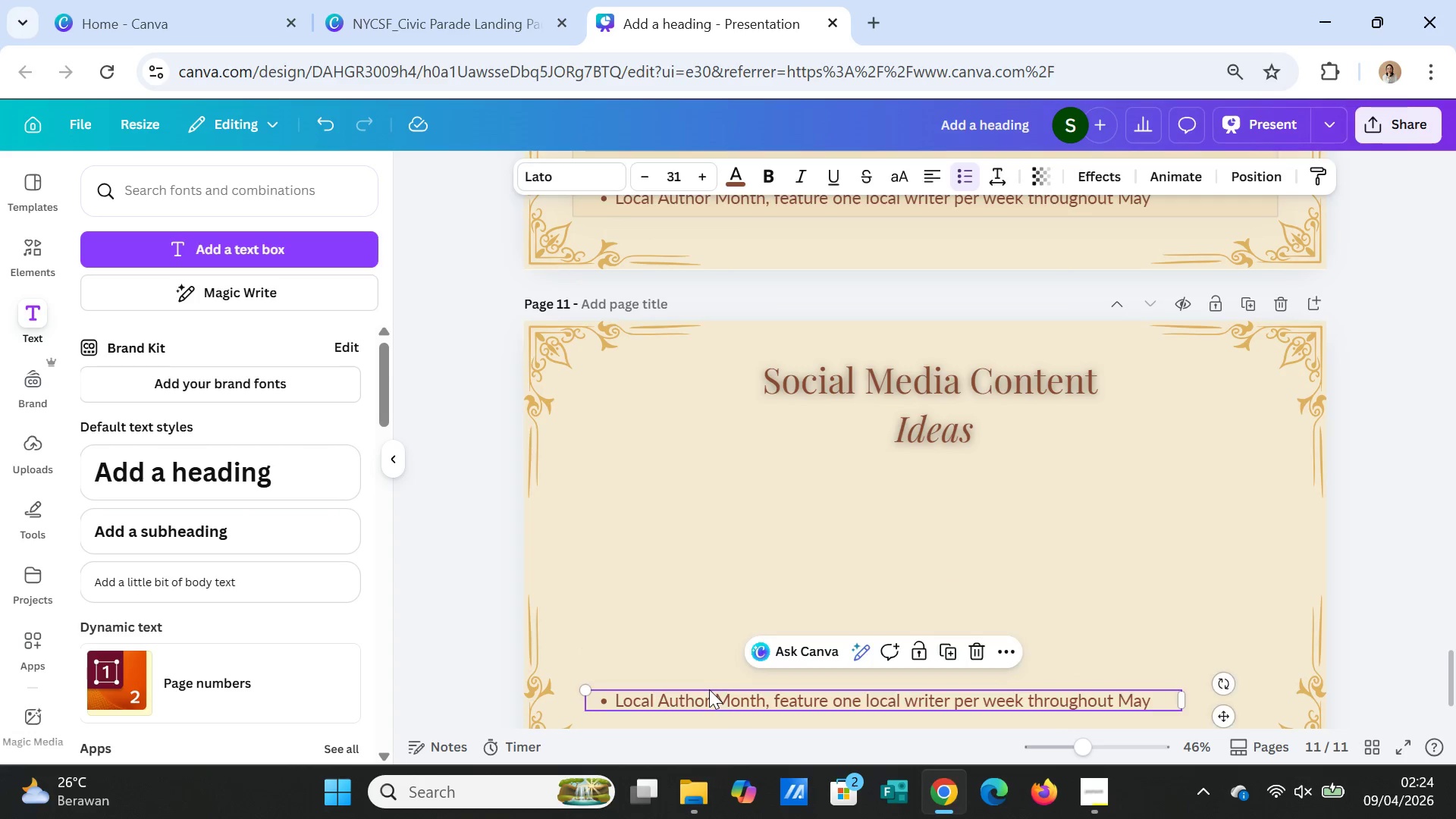 
key(Delete)
 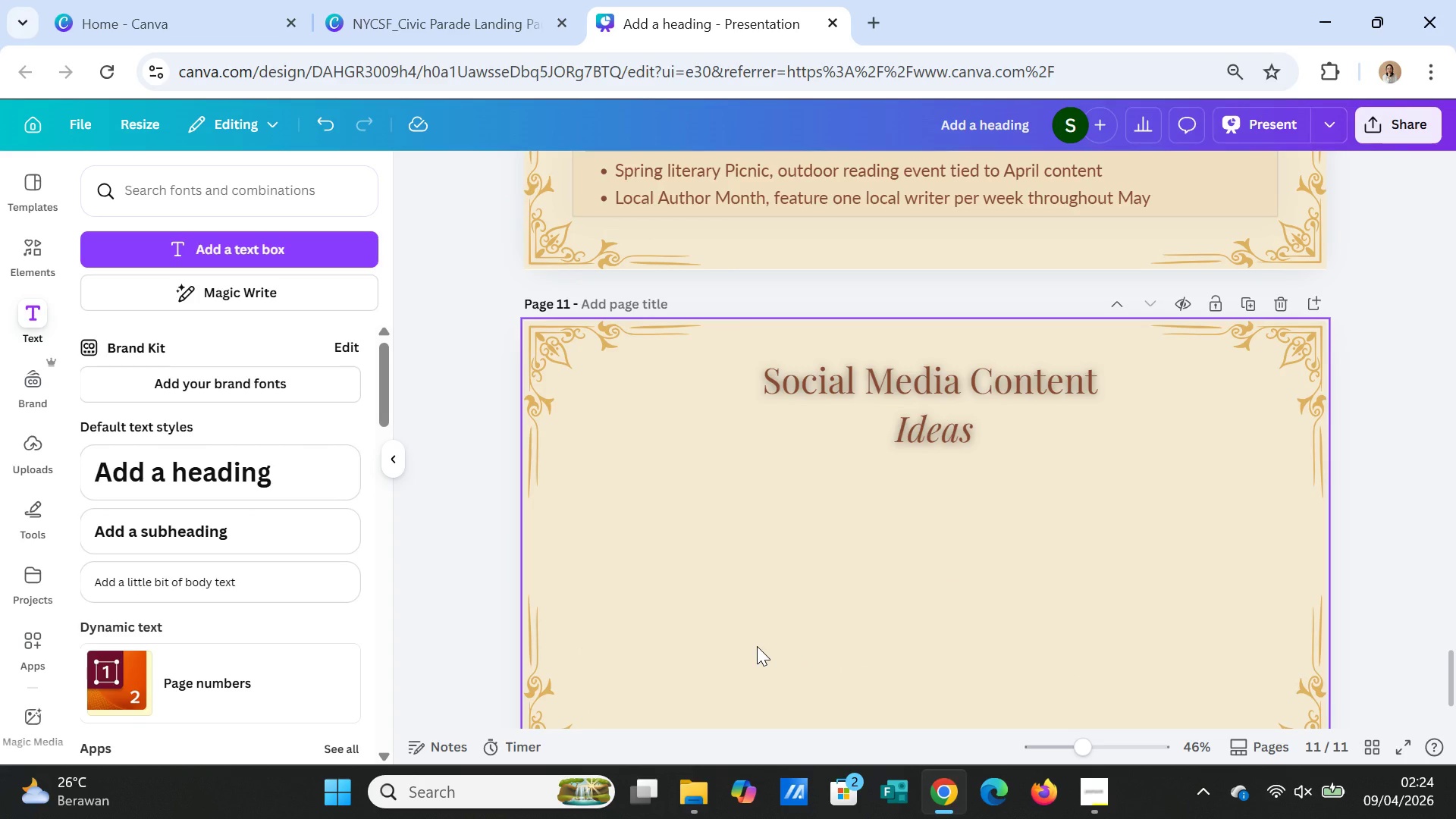 
wait(15.67)
 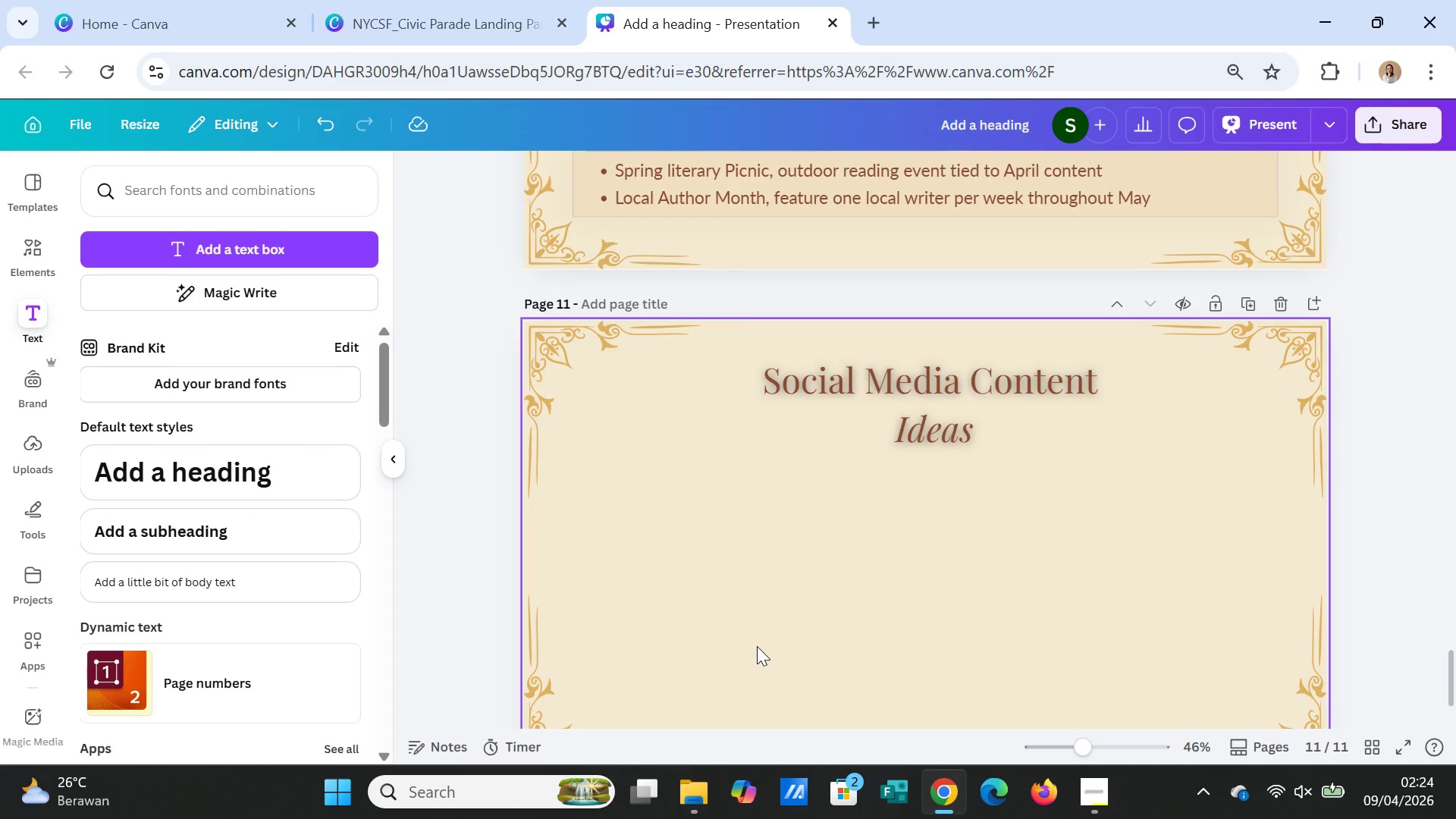 
scroll: coordinate [942, 615], scroll_direction: down, amount: 2.0
 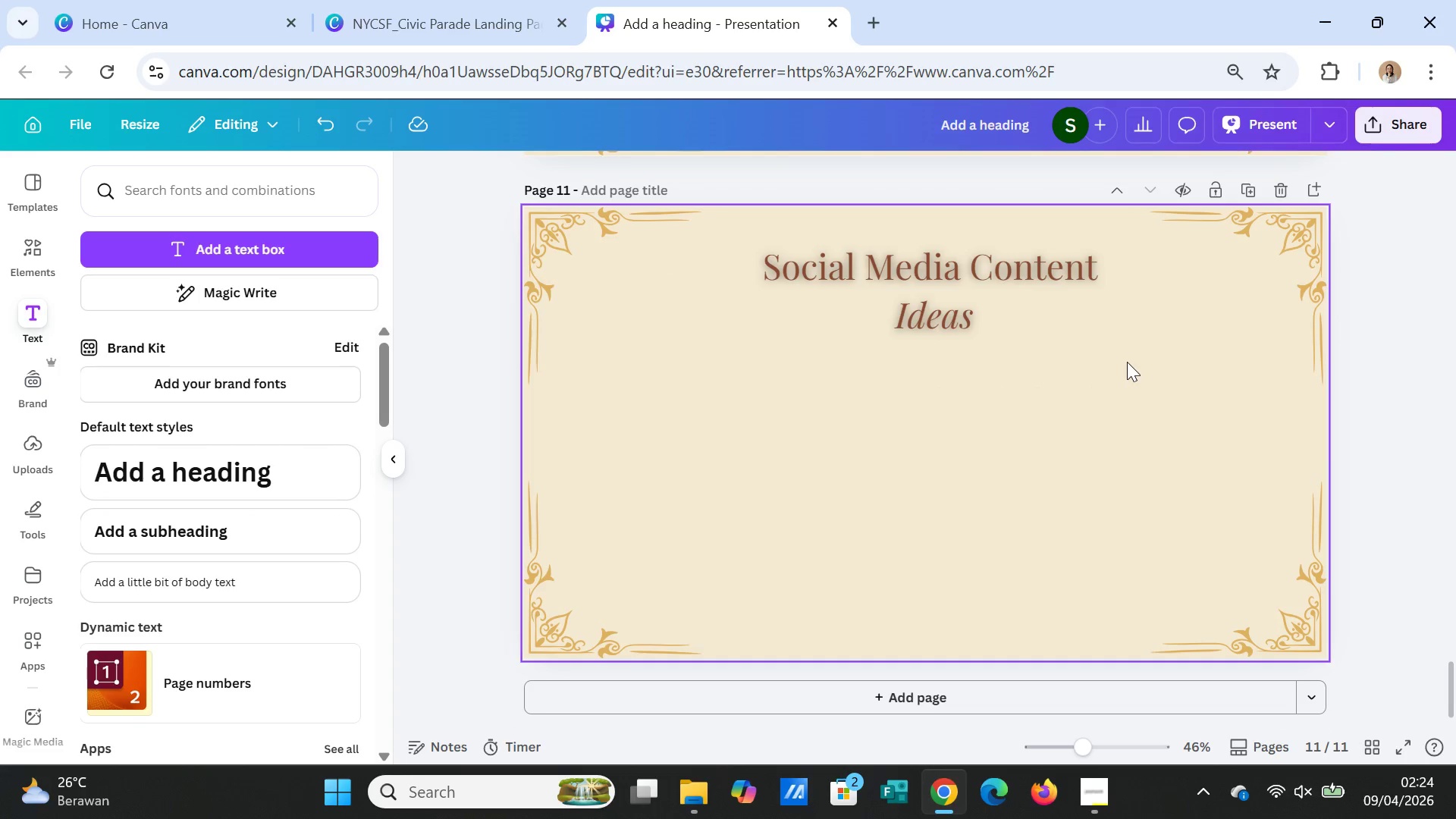 
wait(7.13)
 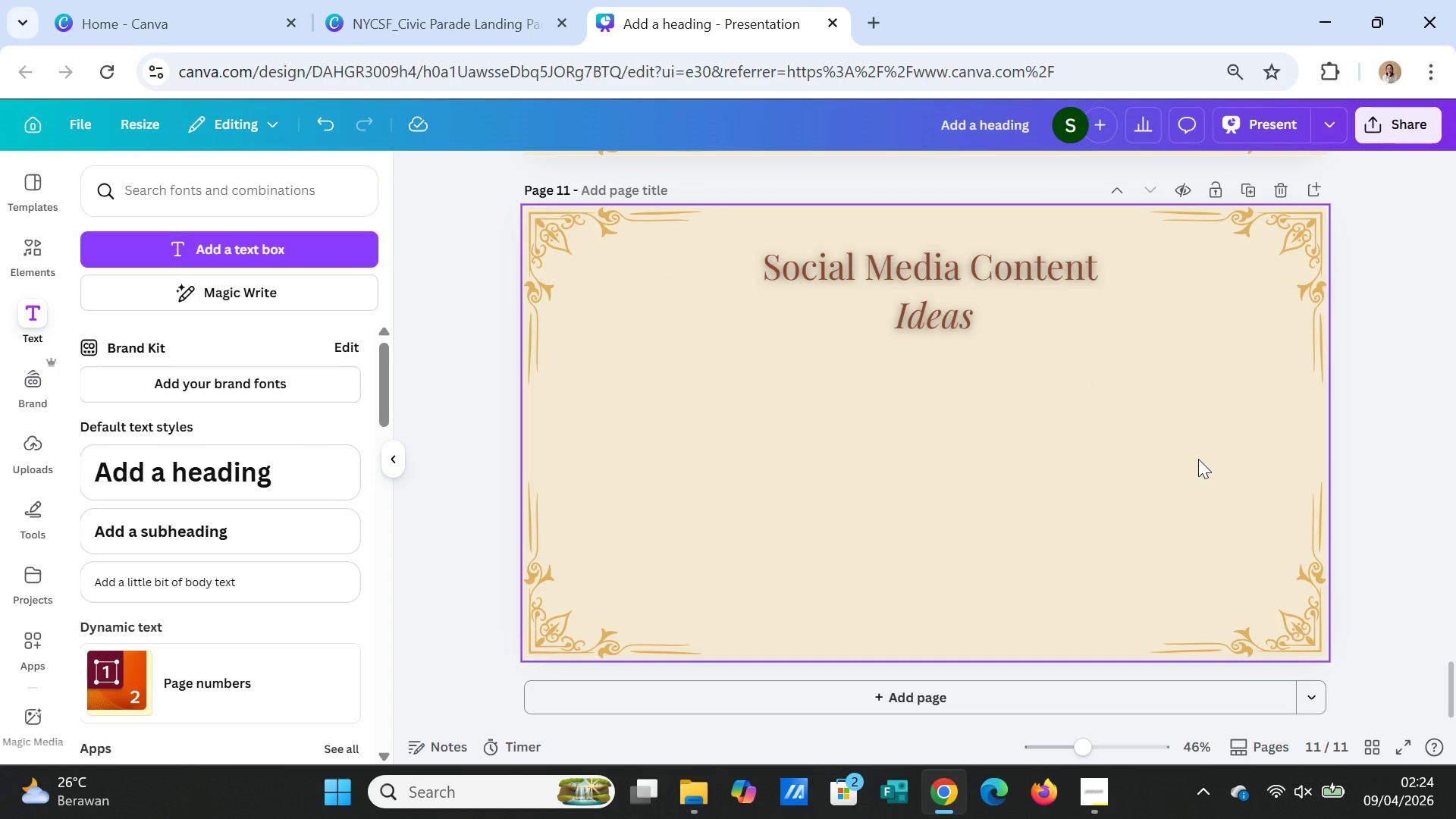 
double_click([985, 261])
 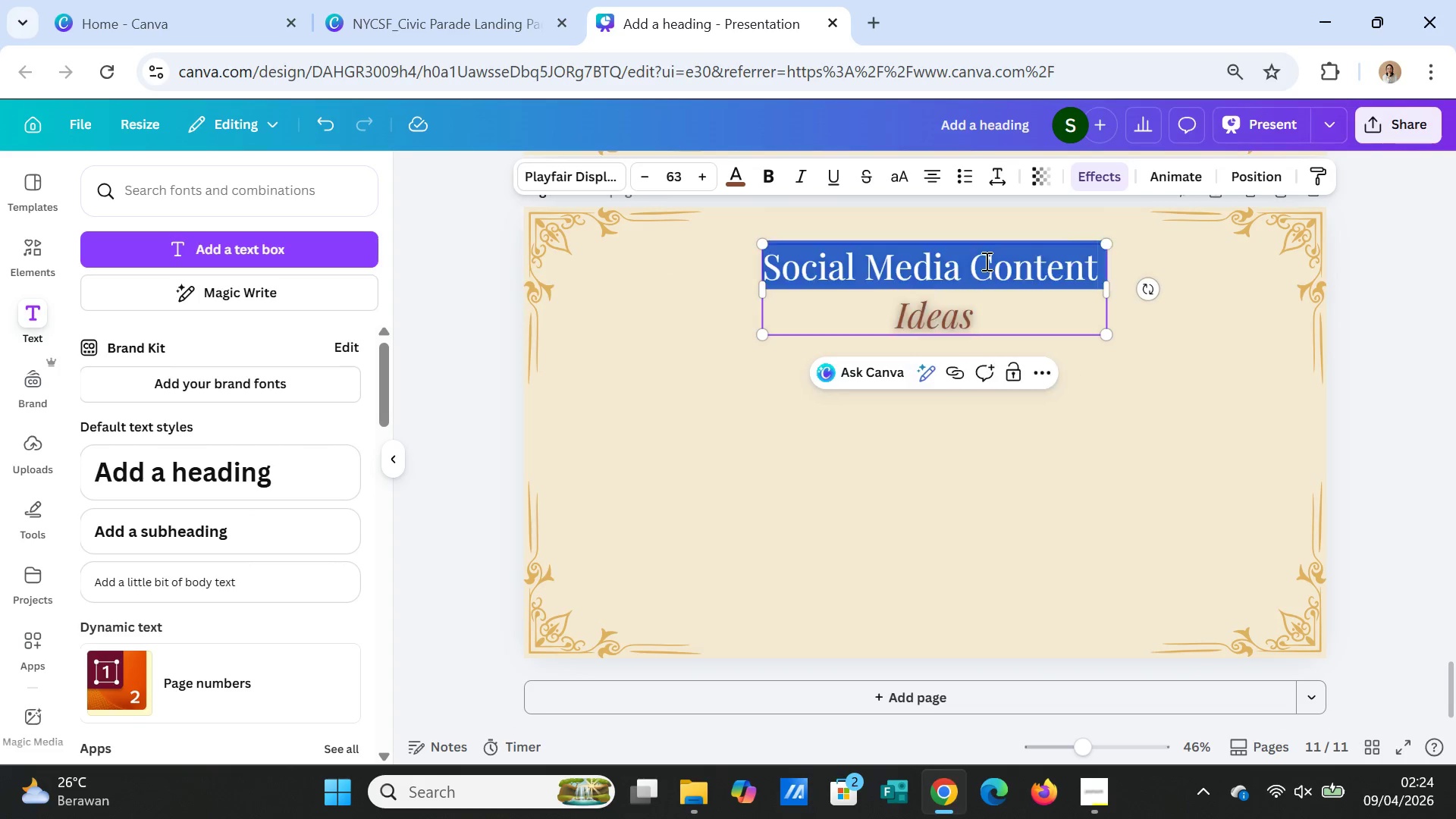 
triple_click([985, 261])
 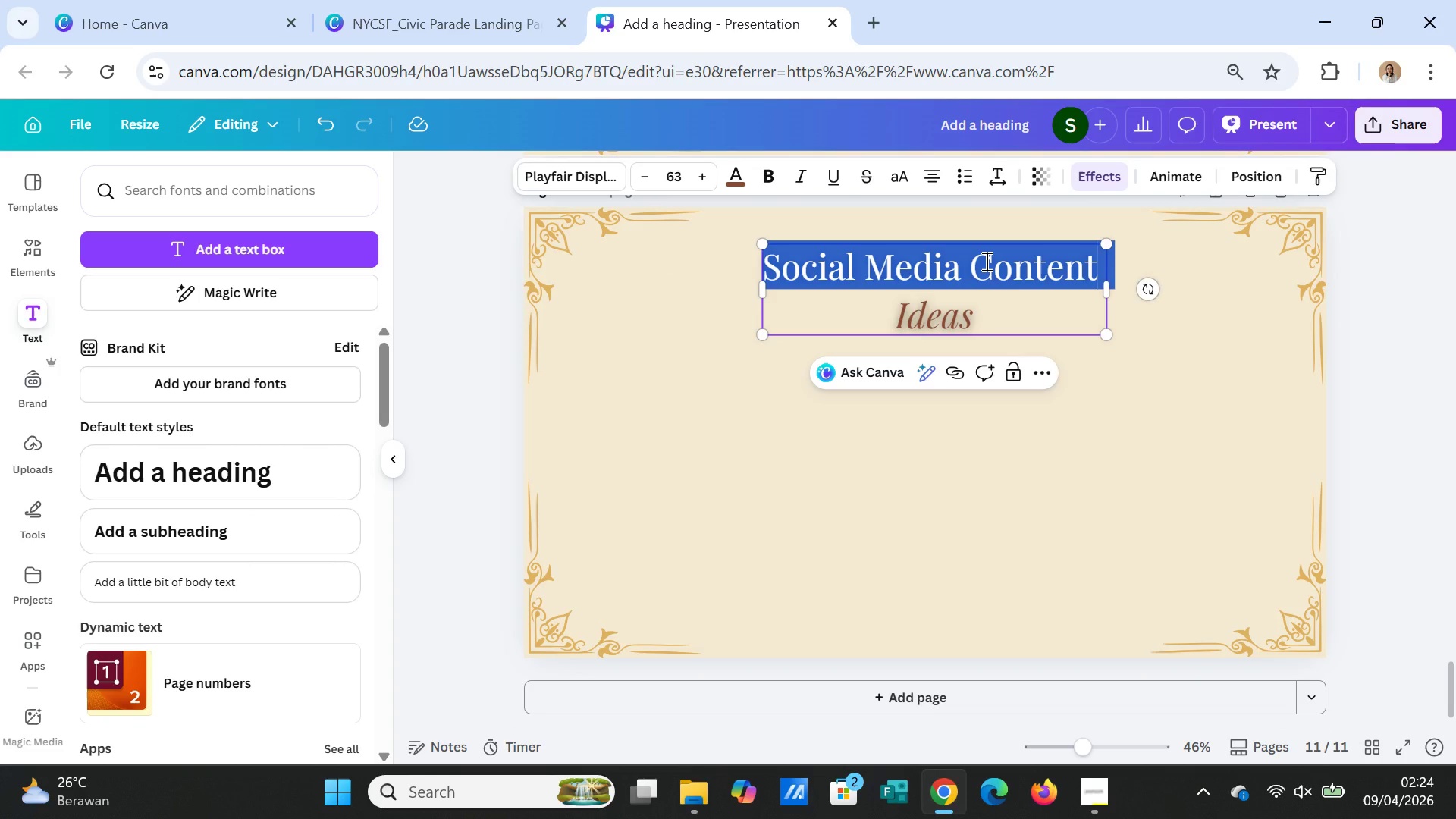 
key(CapsLock)
 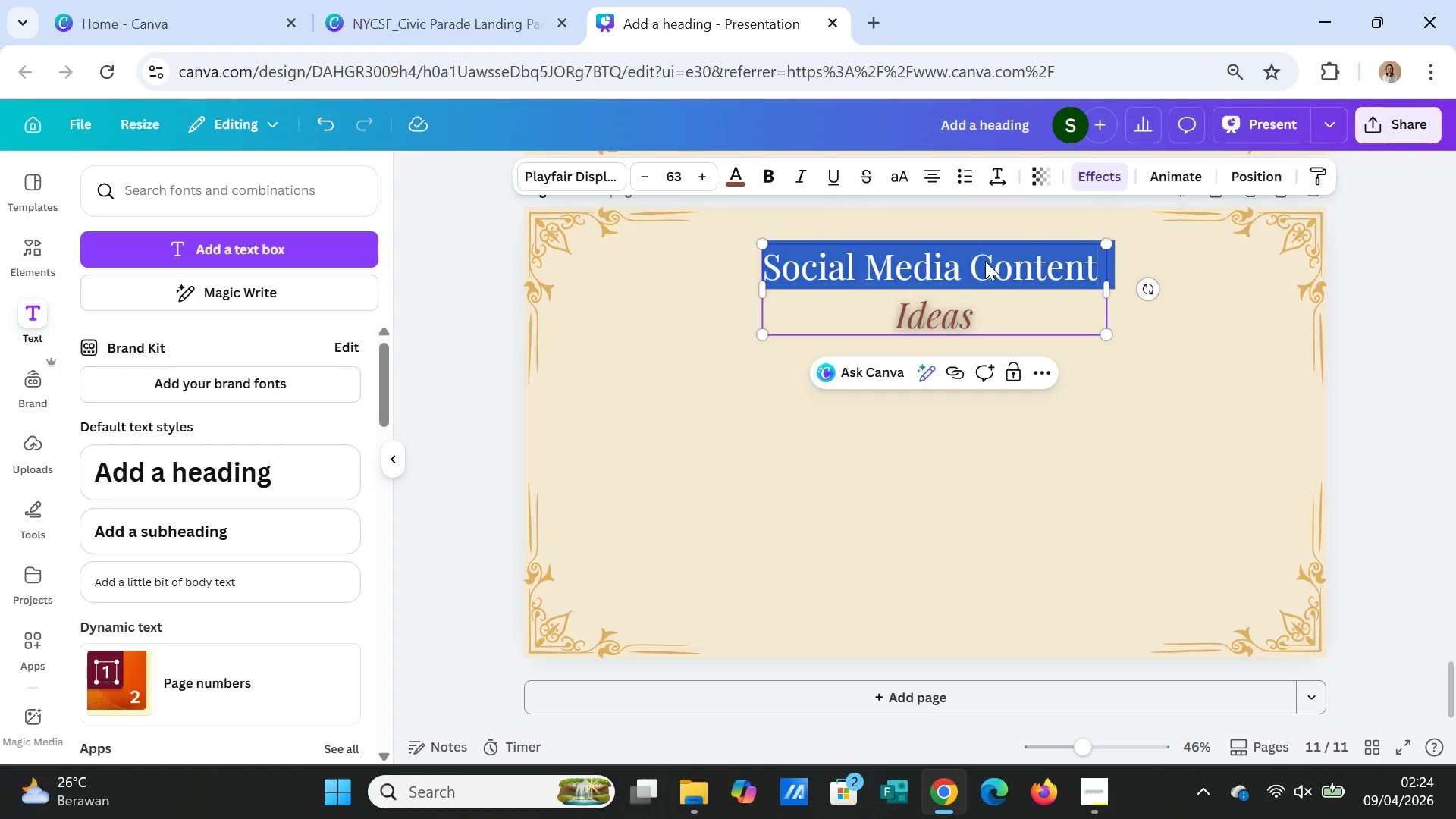 
key(A)
 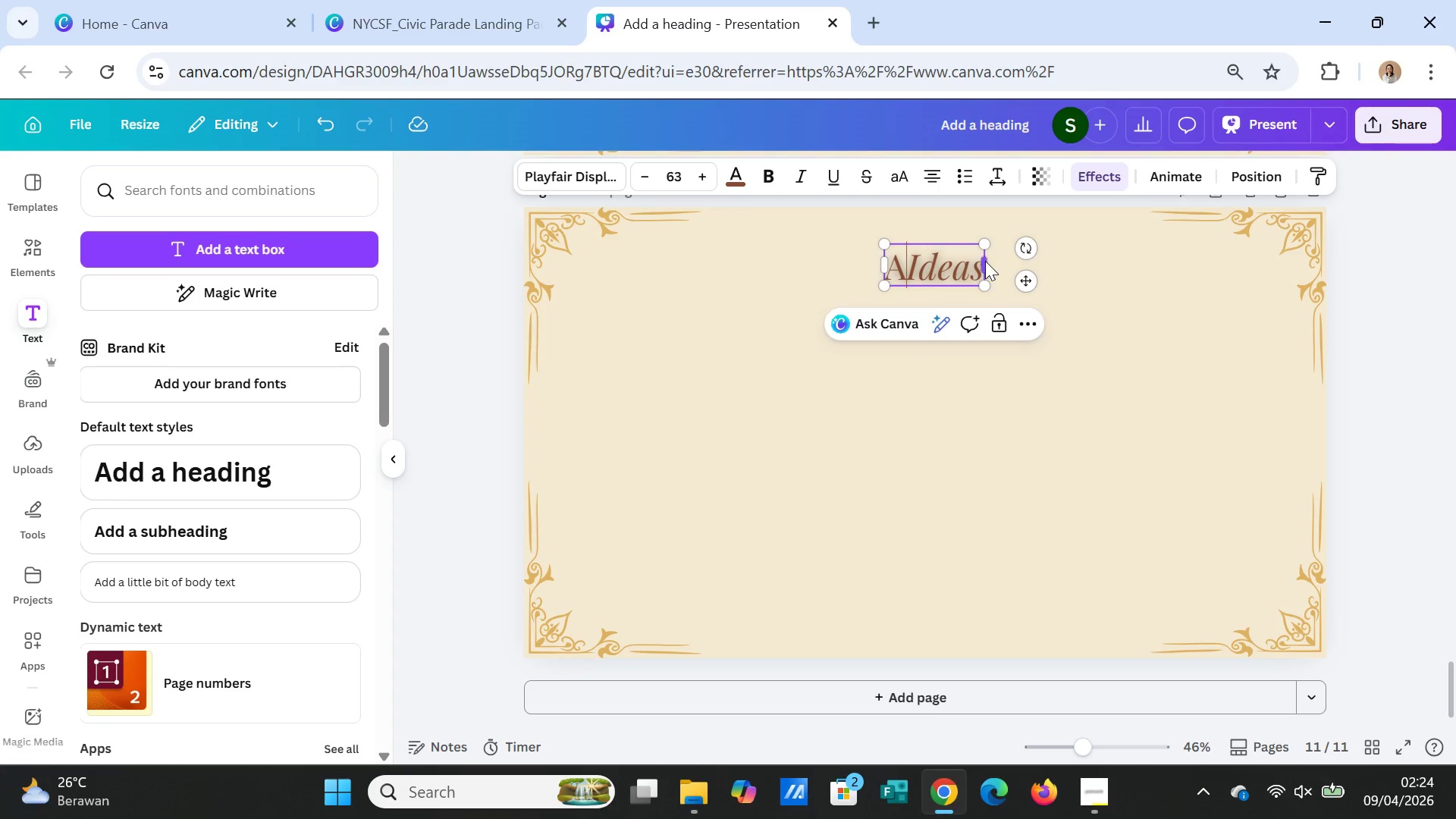 
key(CapsLock)
 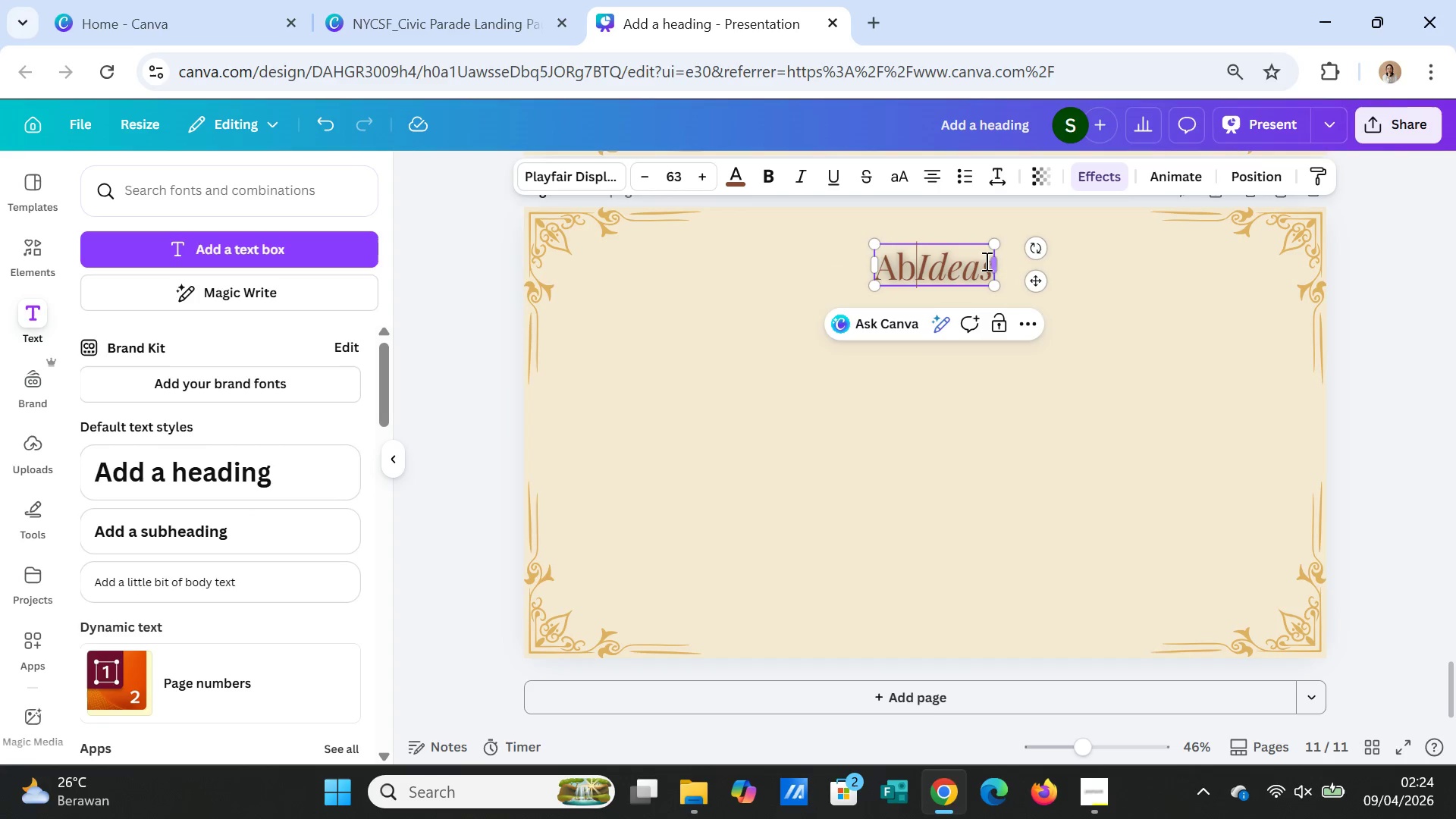 
key(B)
 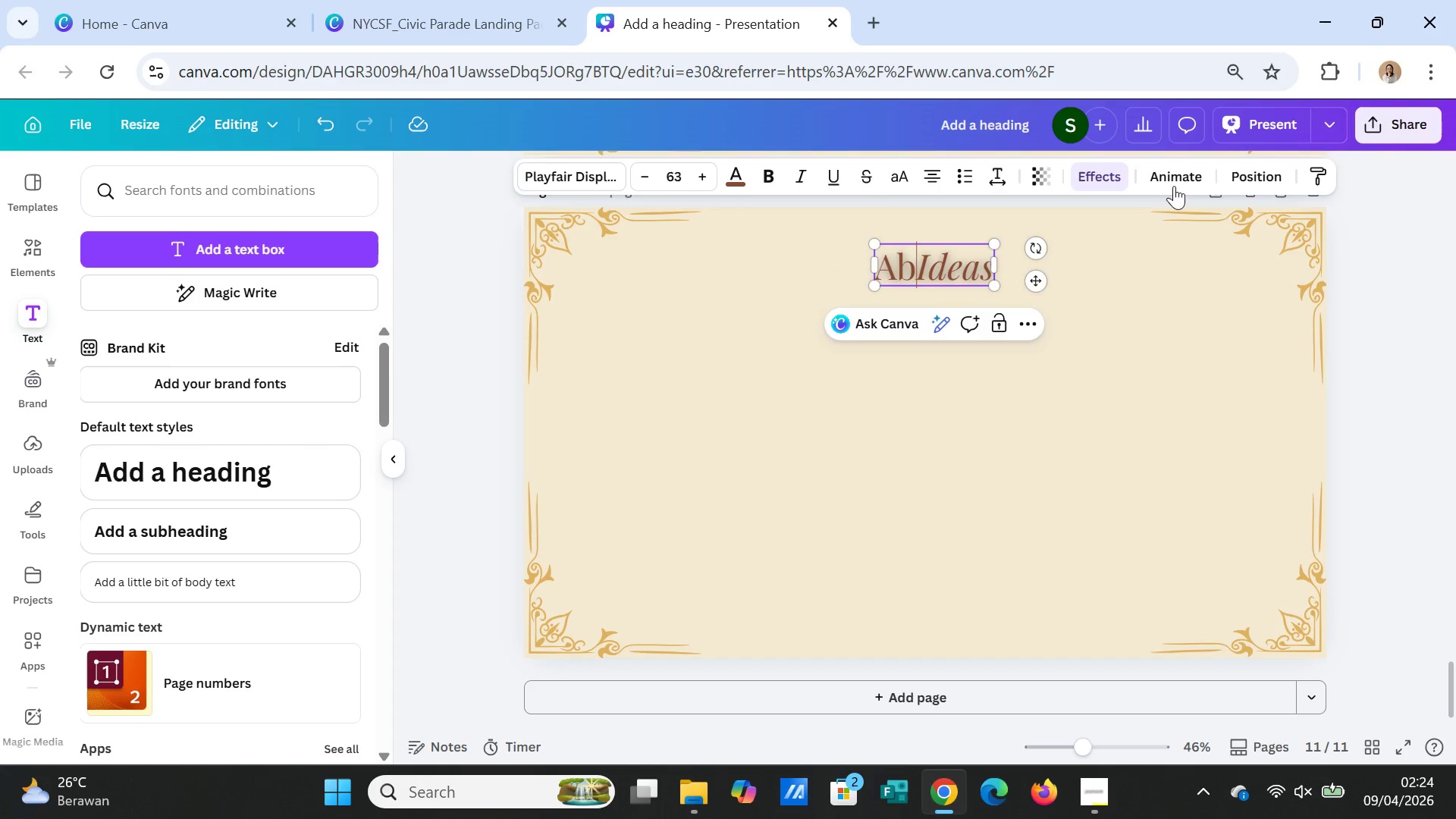 
type(out )
 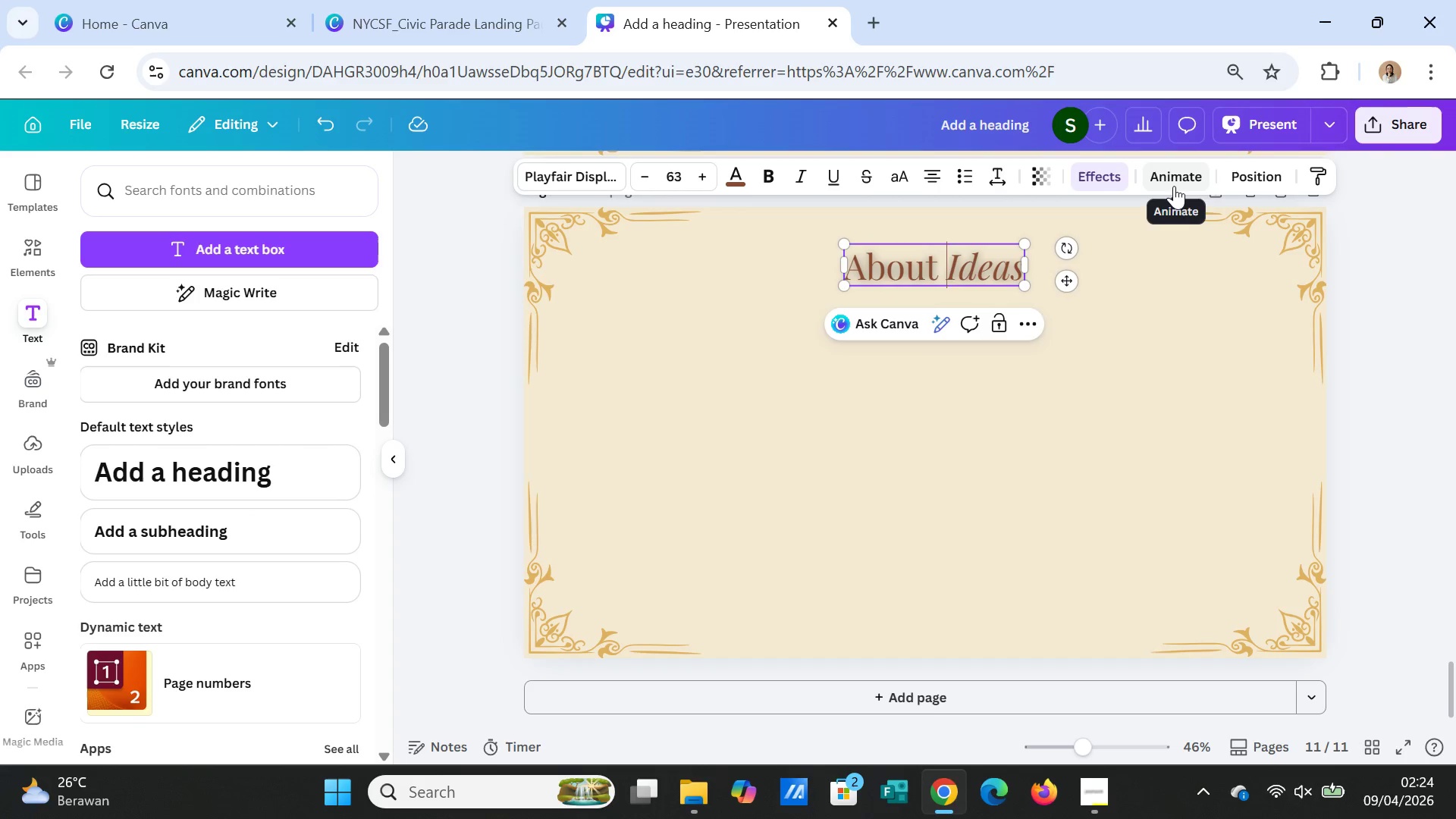 
key(Enter)
 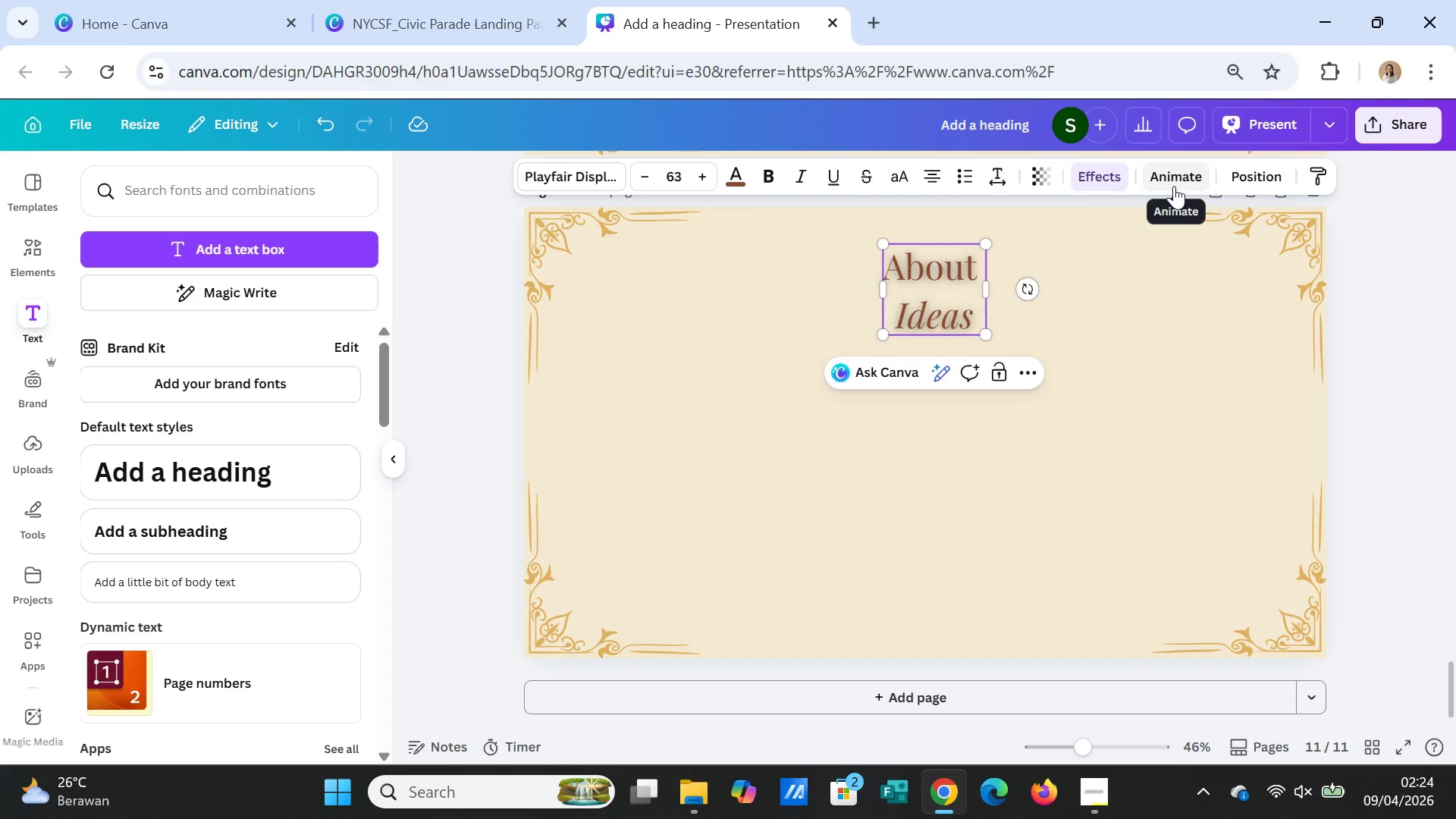 
key(Shift+ArrowRight)
 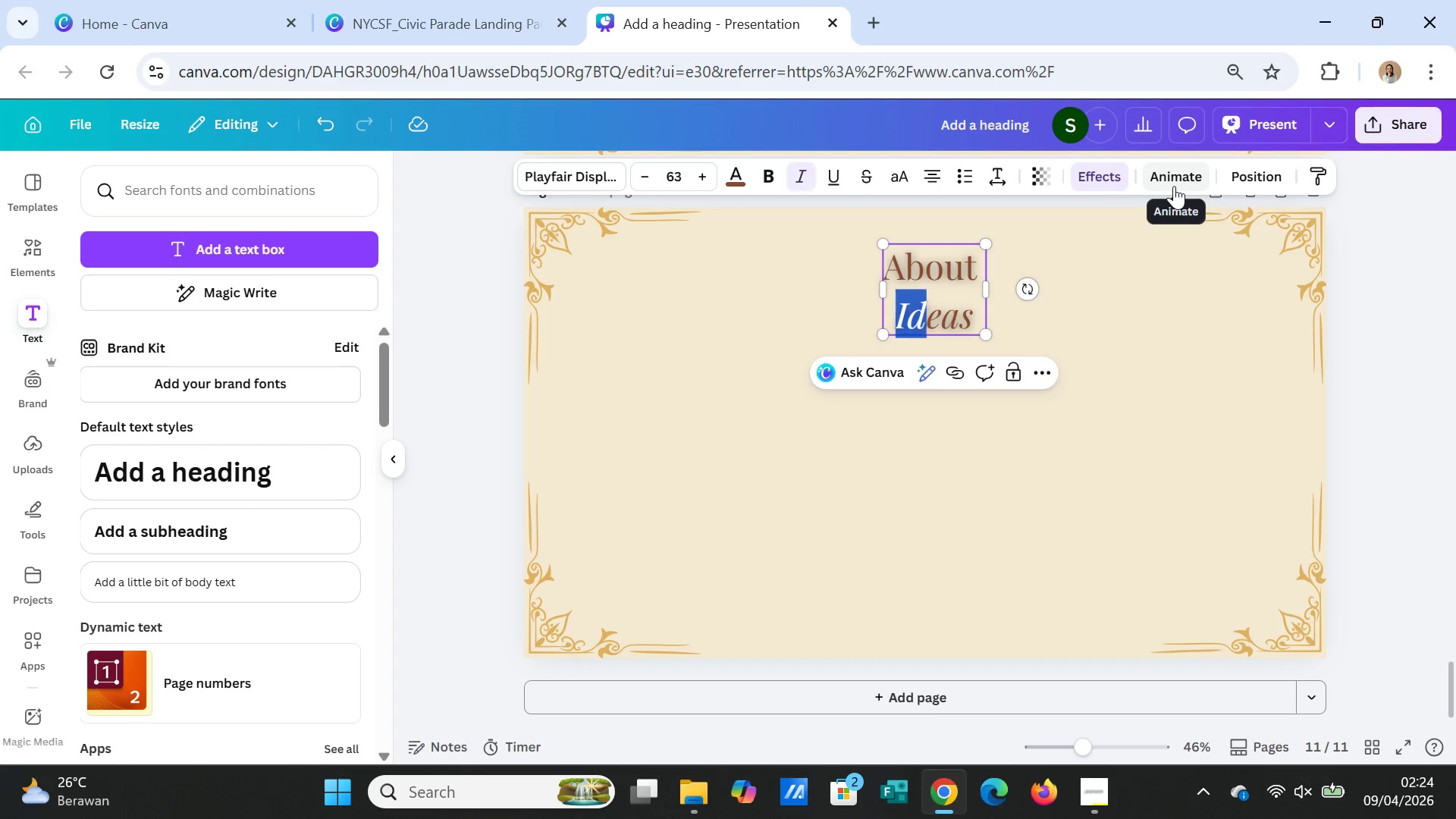 
key(Shift+ArrowRight)
 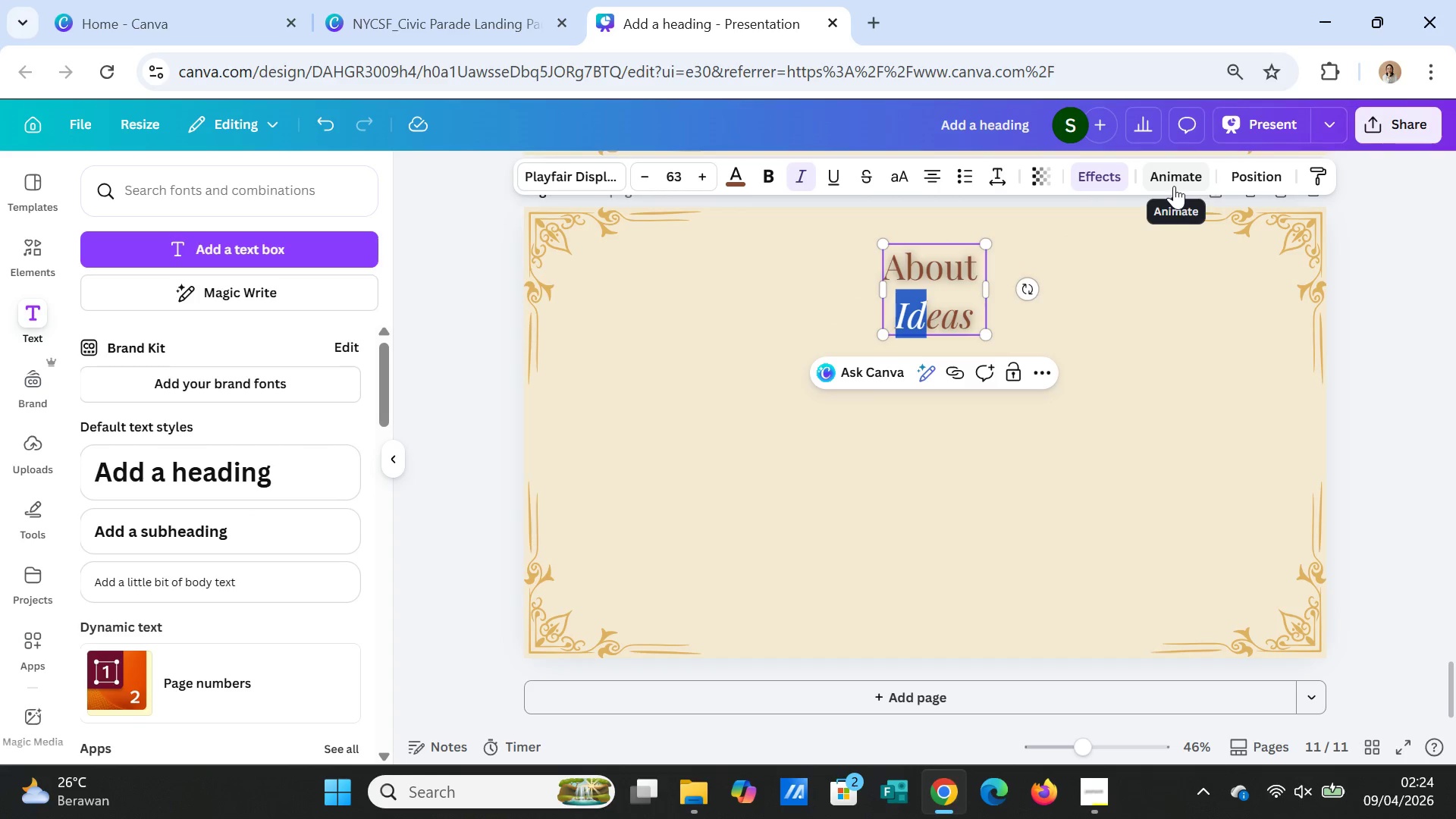 
key(Shift+ArrowRight)
 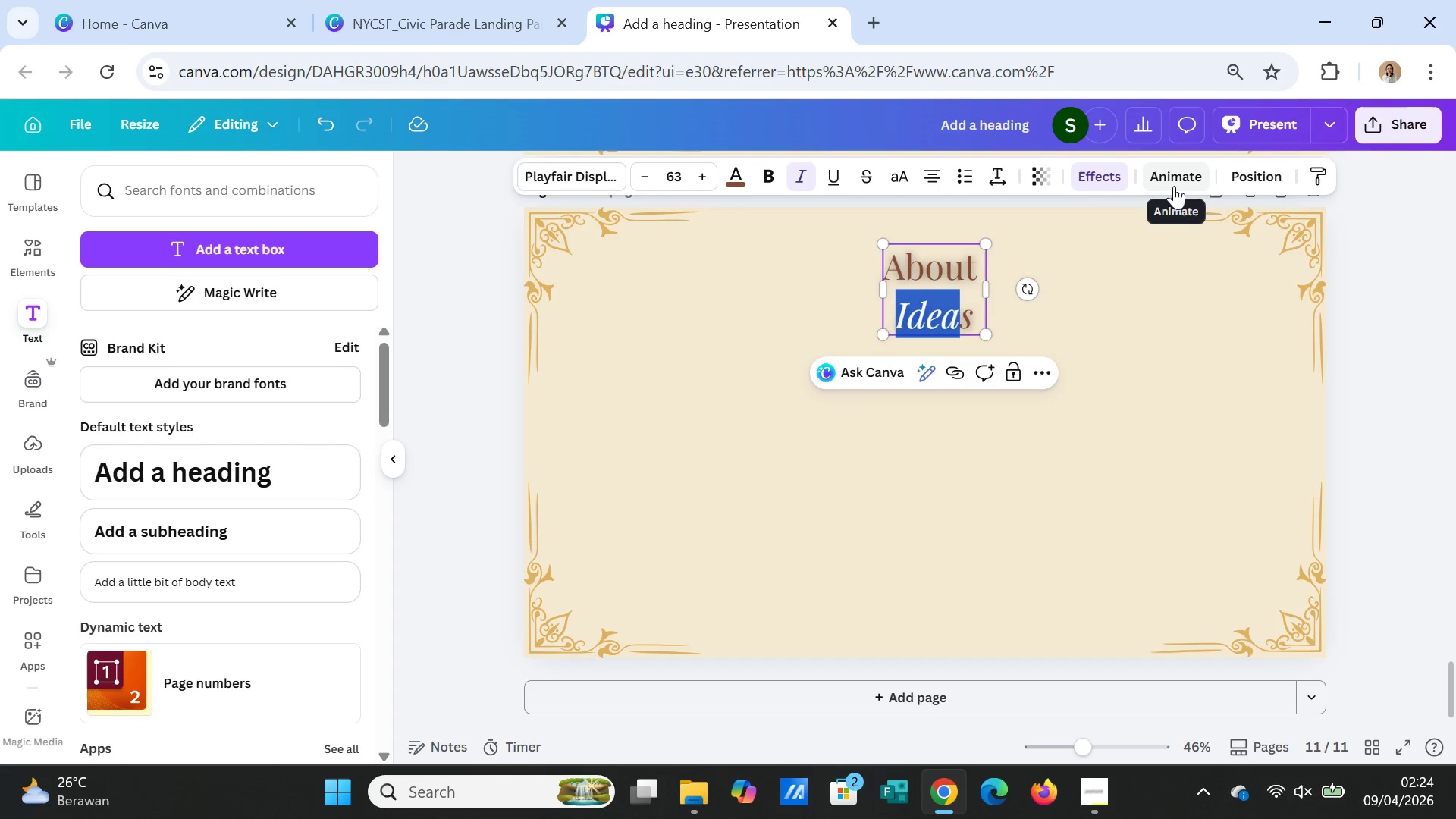 
key(Shift+ArrowRight)
 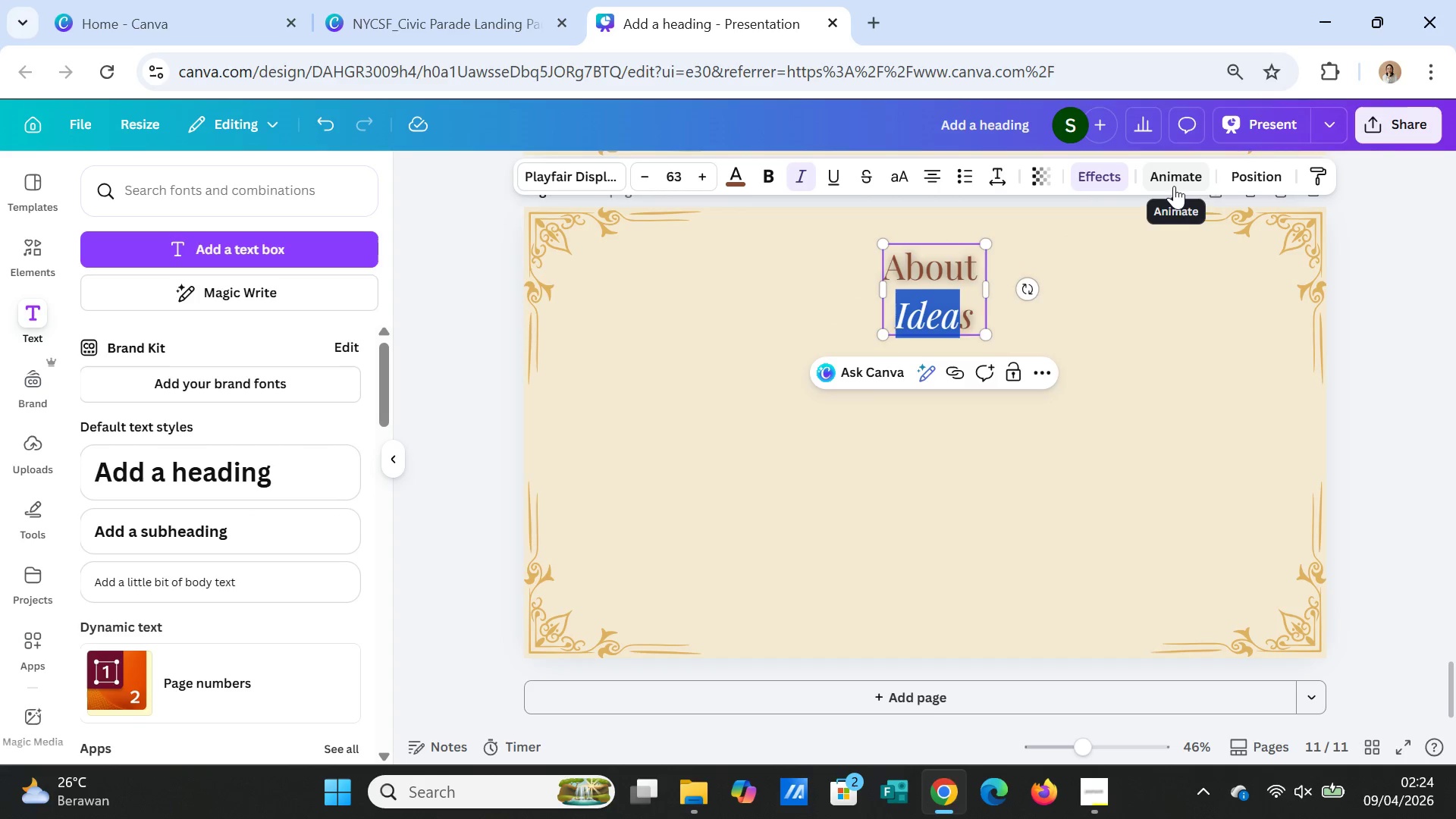 
key(Shift+ArrowRight)
 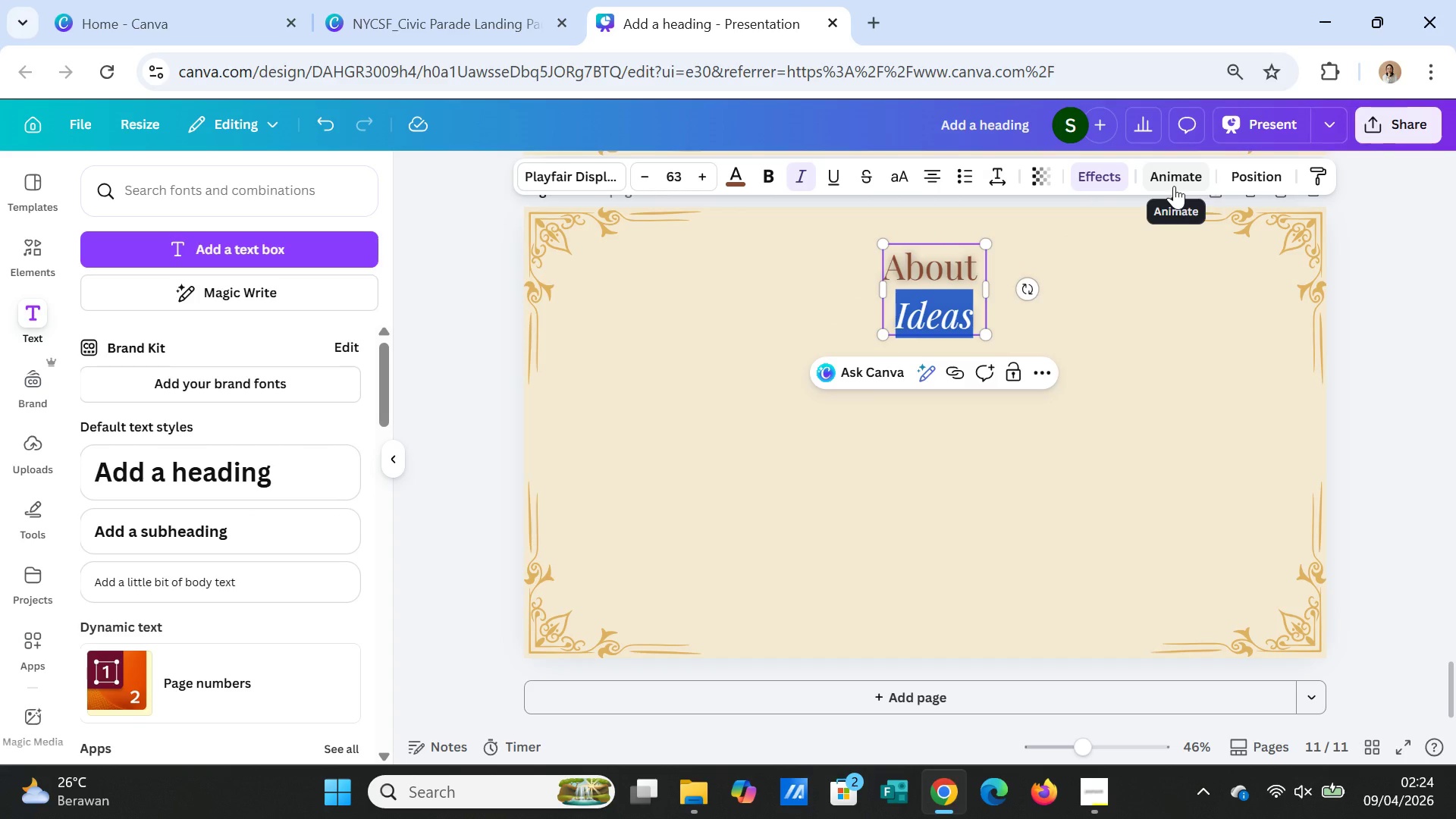 
type(Paper & Pine Needle)
 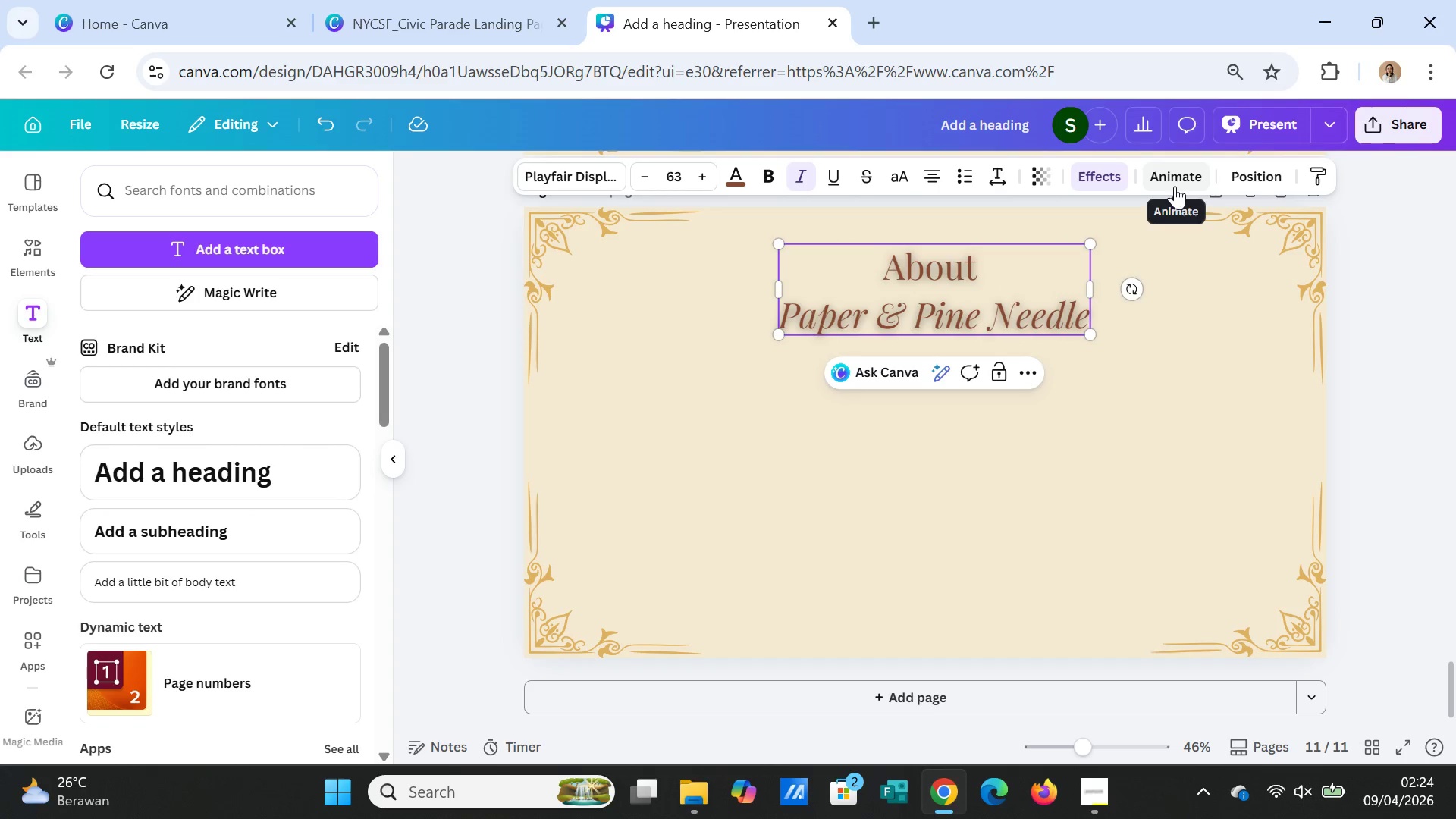 
left_click([1141, 429])
 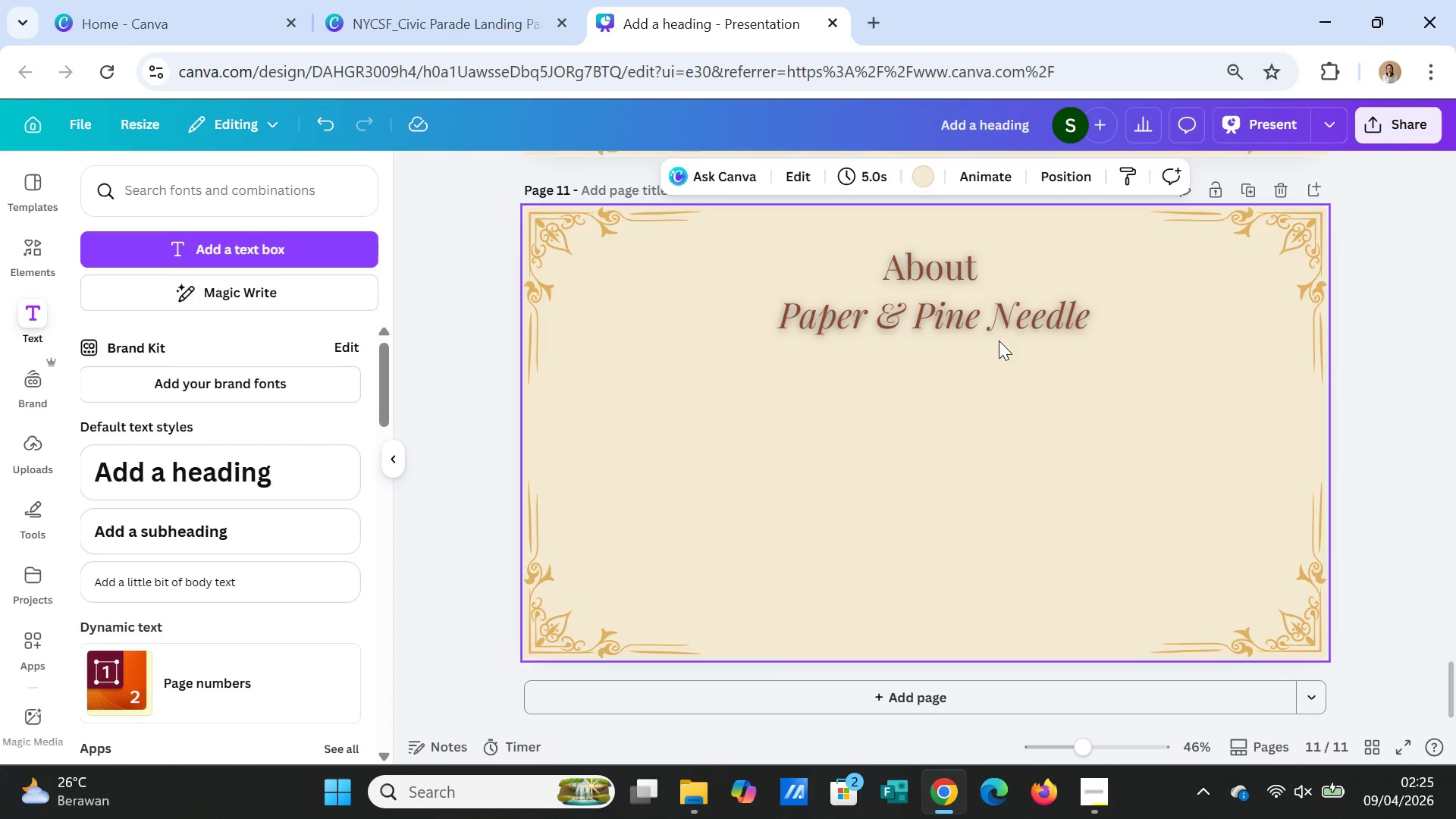 
scroll: coordinate [1060, 481], scroll_direction: up, amount: 5.0
 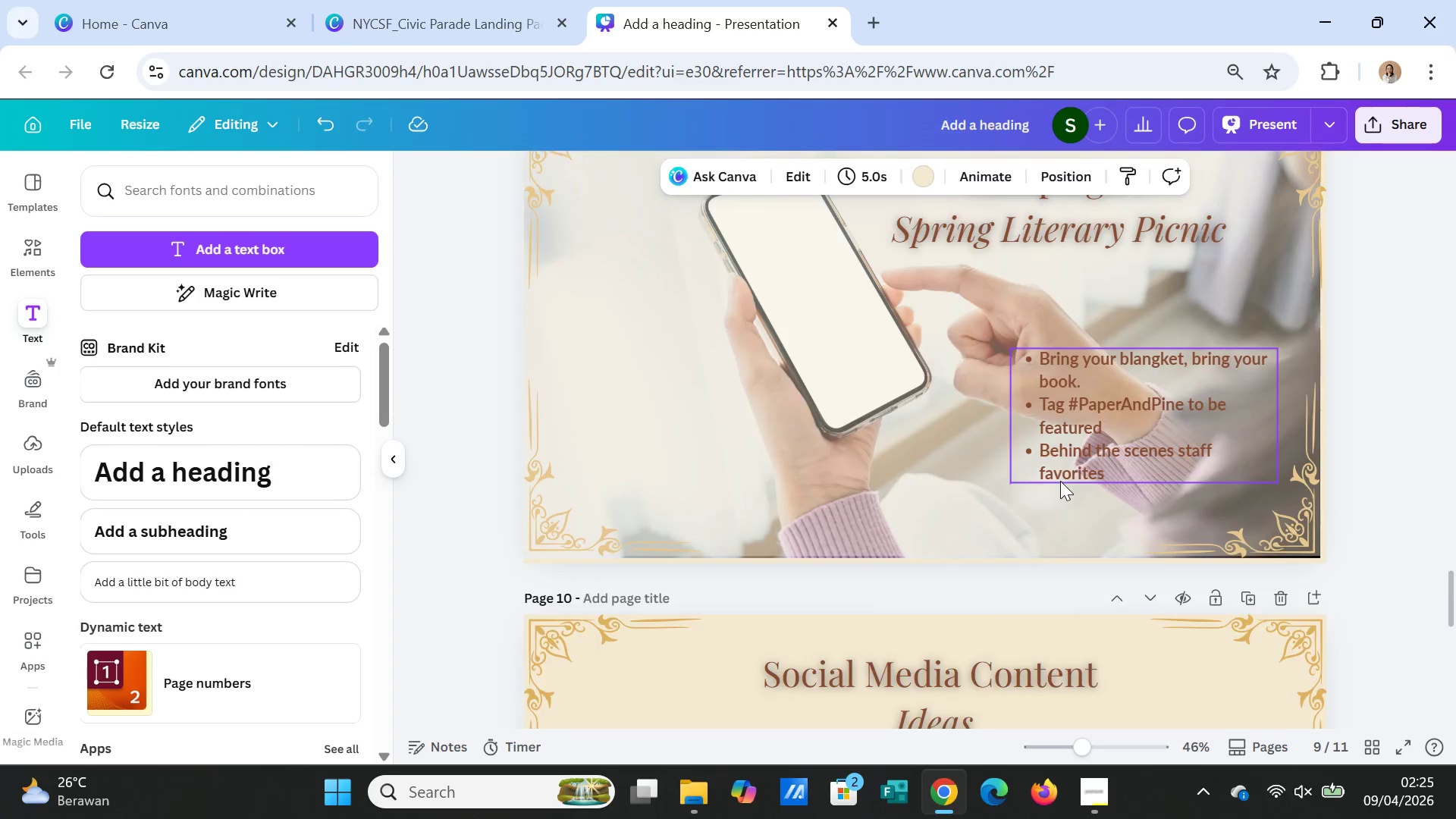 
scroll: coordinate [1060, 481], scroll_direction: down, amount: 1.0
 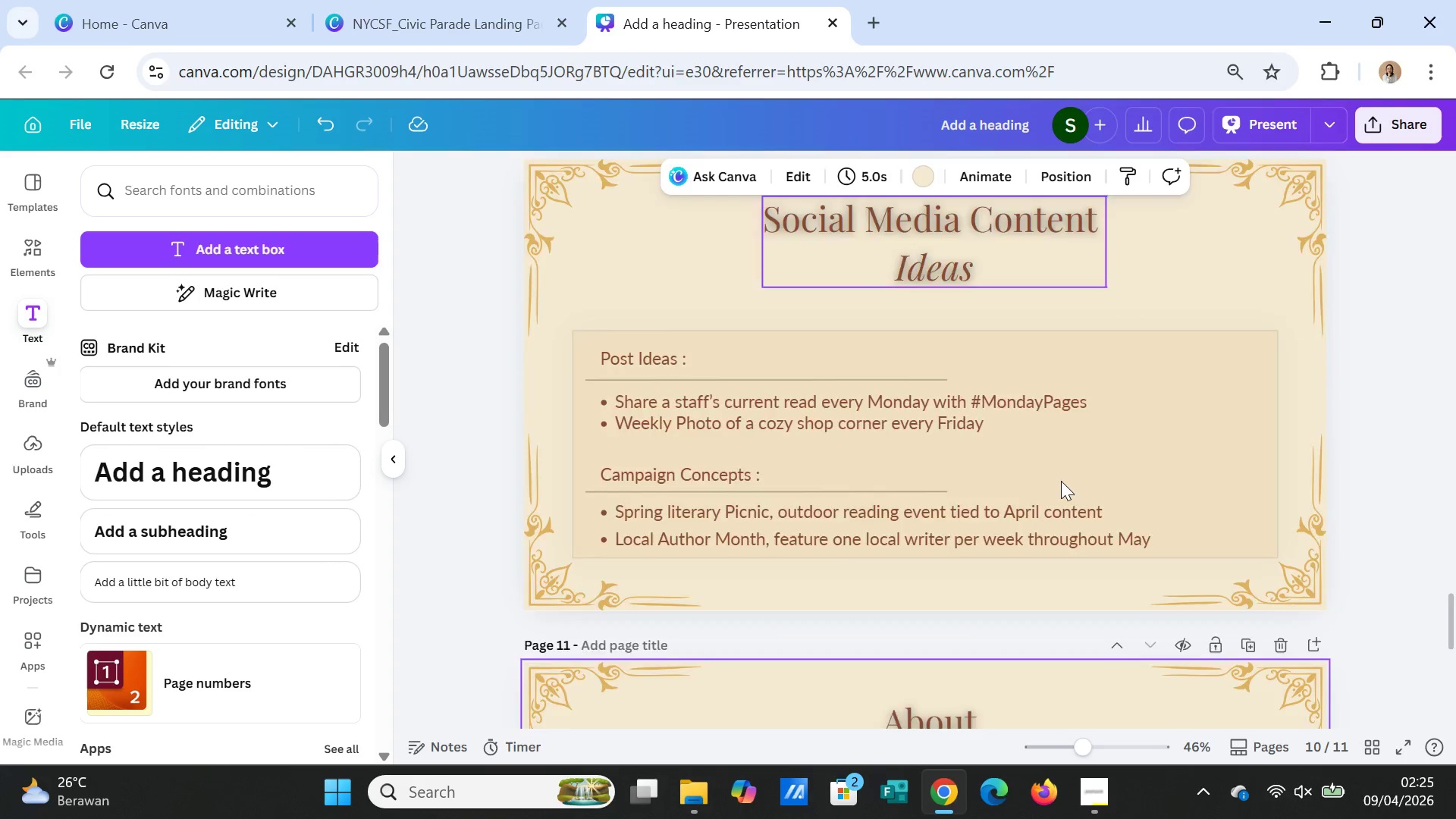 
scroll: coordinate [1062, 481], scroll_direction: up, amount: 4.0
 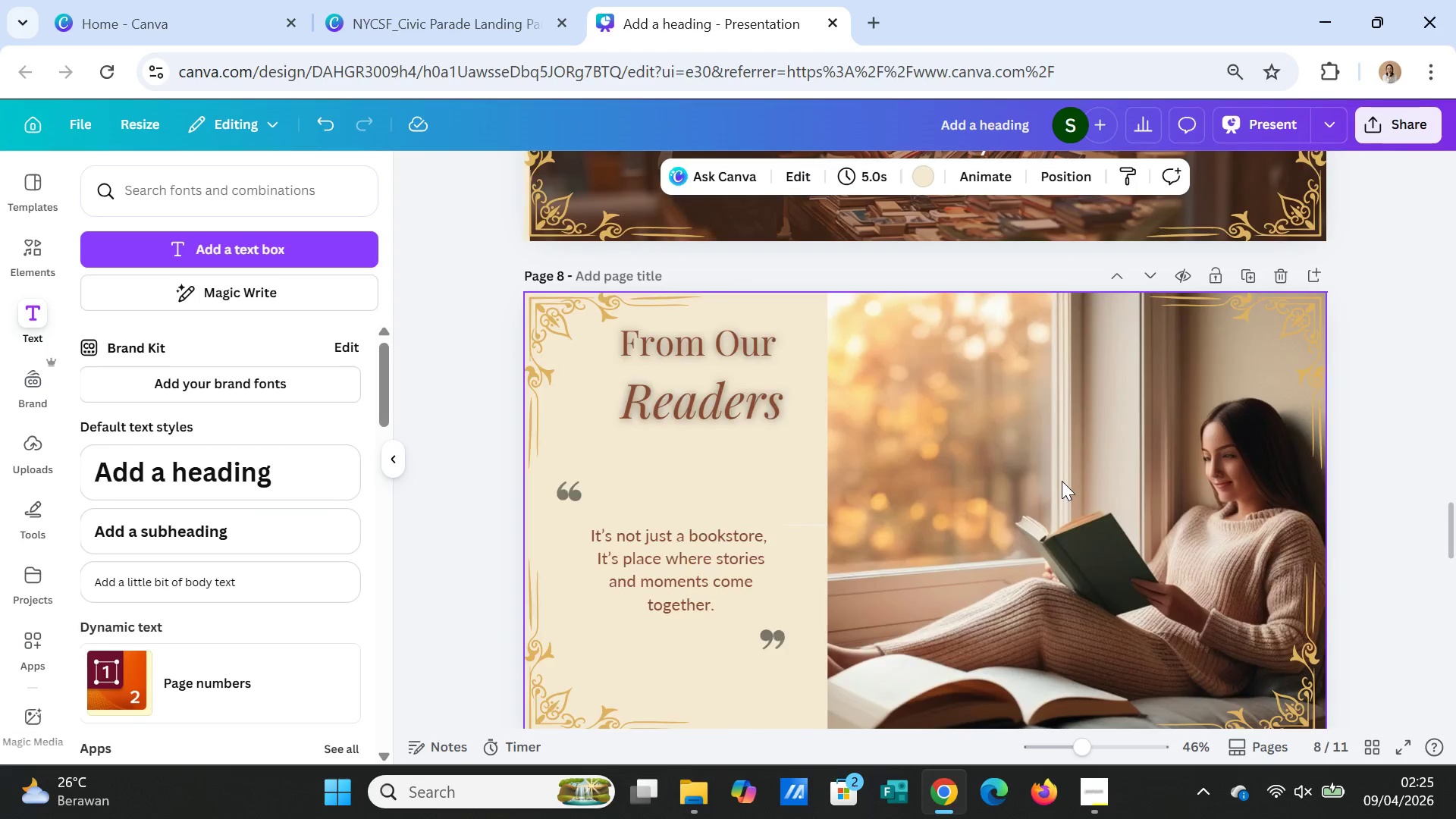 
scroll: coordinate [1062, 481], scroll_direction: down, amount: 1.0
 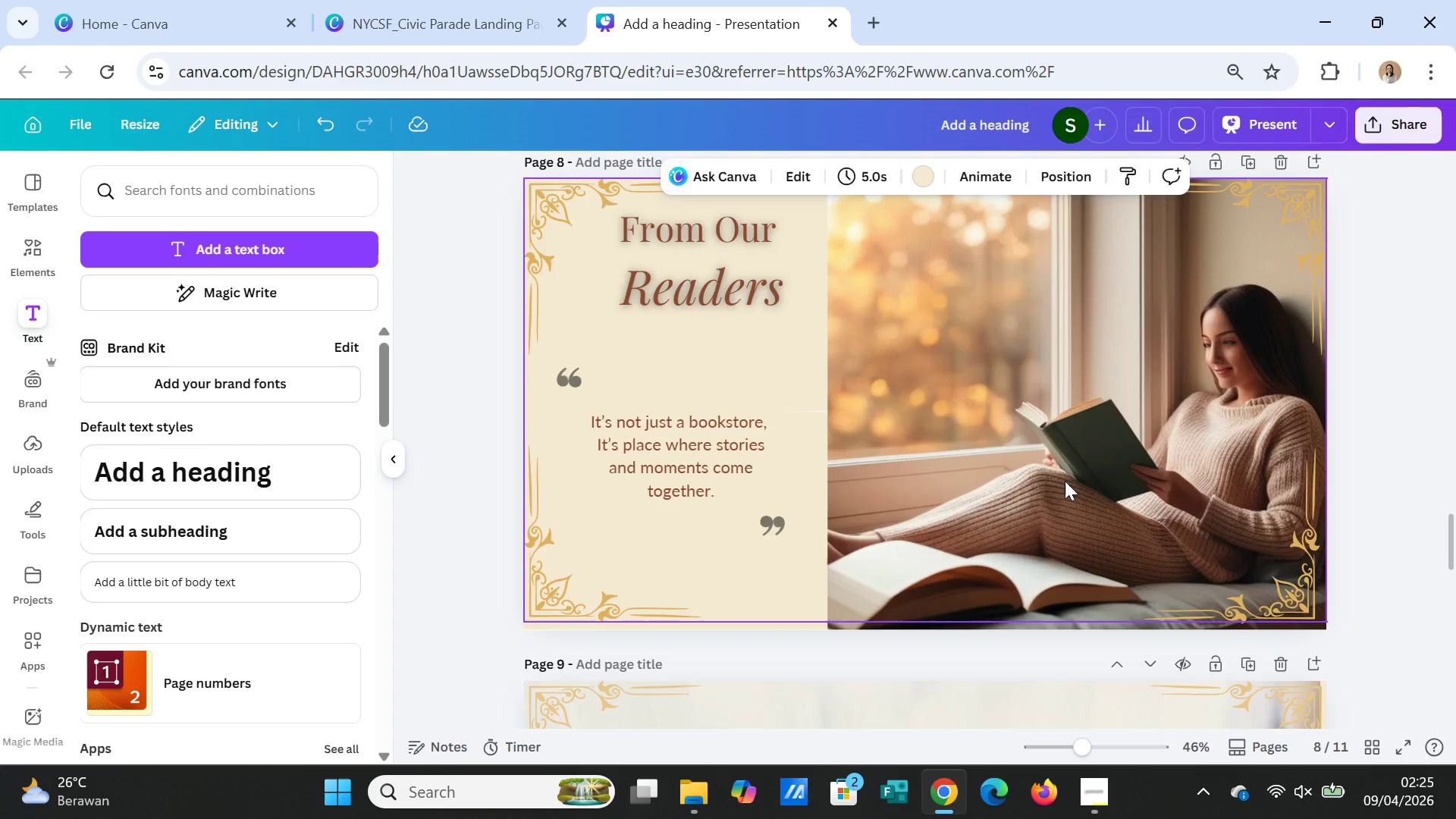 
scroll: coordinate [1065, 481], scroll_direction: up, amount: 11.0
 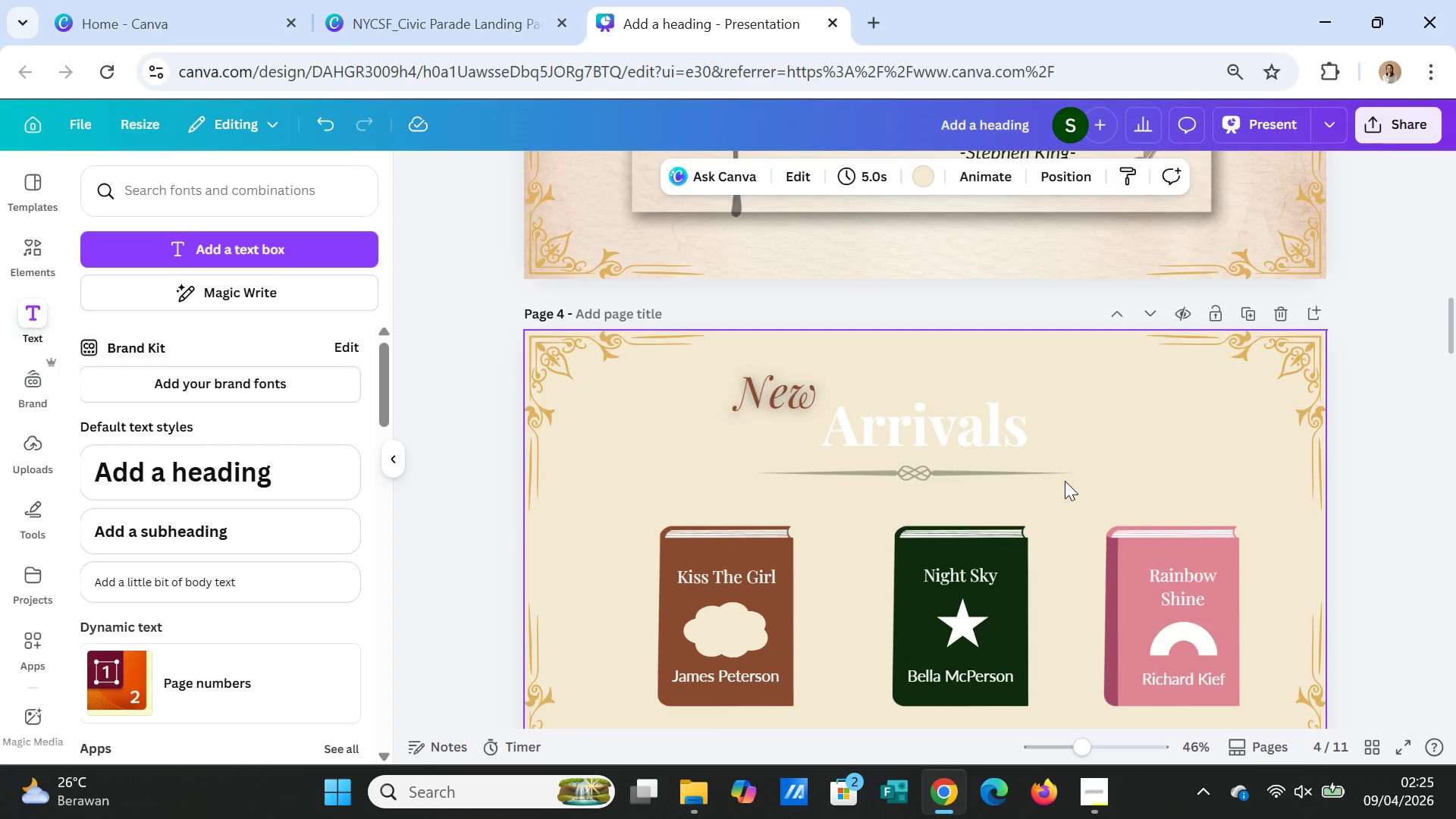 
scroll: coordinate [1065, 481], scroll_direction: down, amount: 2.0
 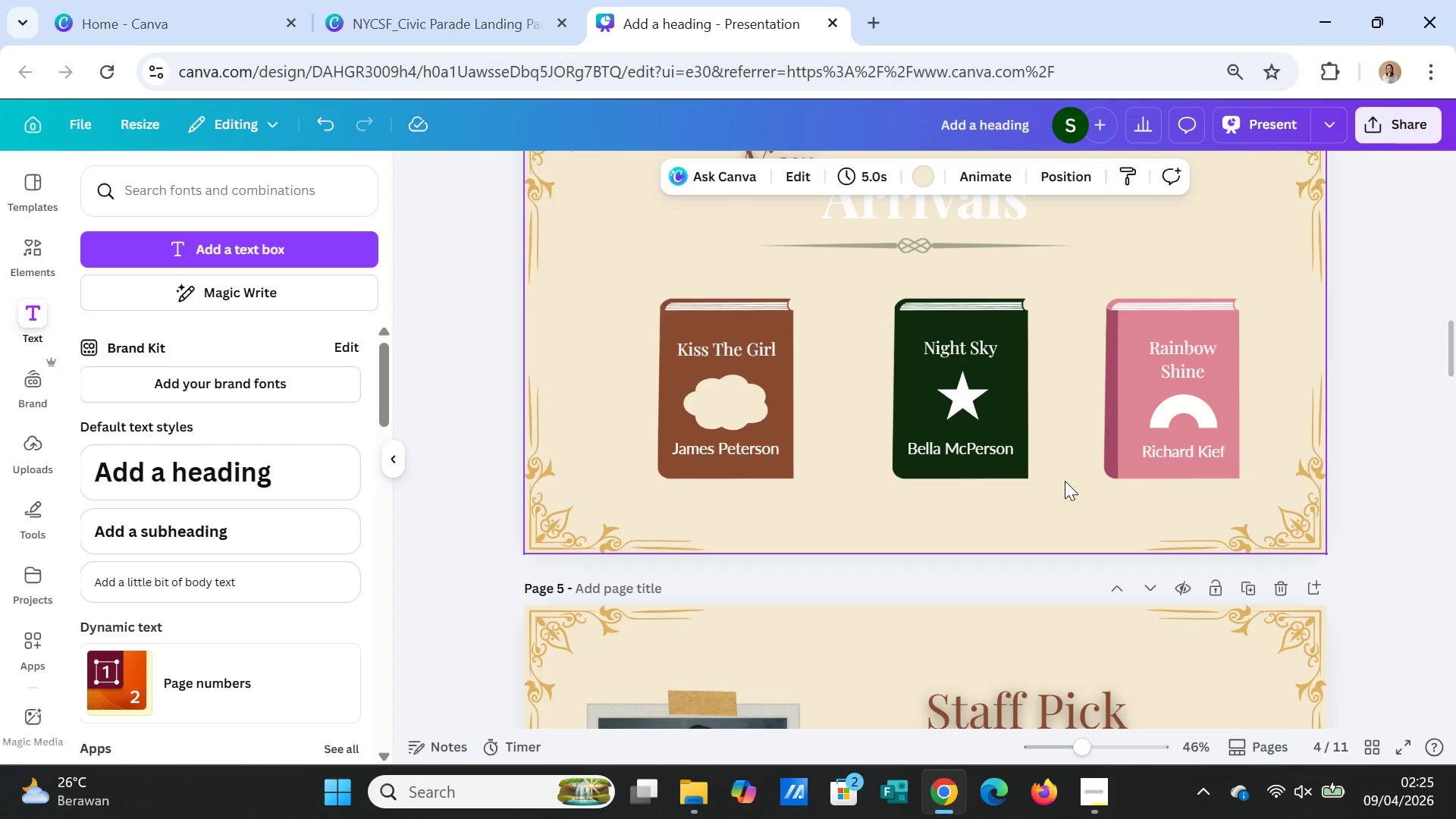 
scroll: coordinate [1065, 481], scroll_direction: up, amount: 1.0
 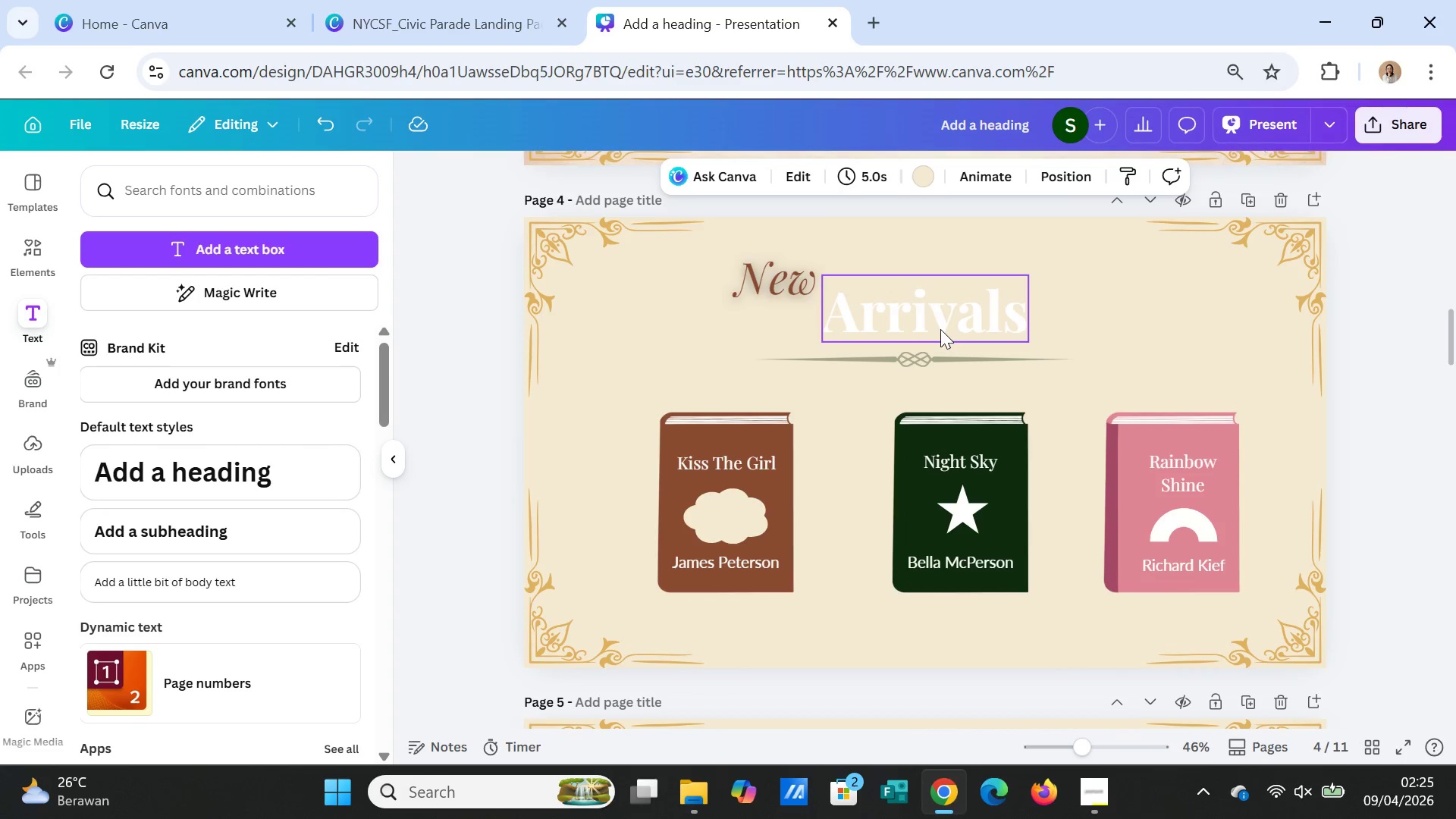 
left_click([940, 329])
 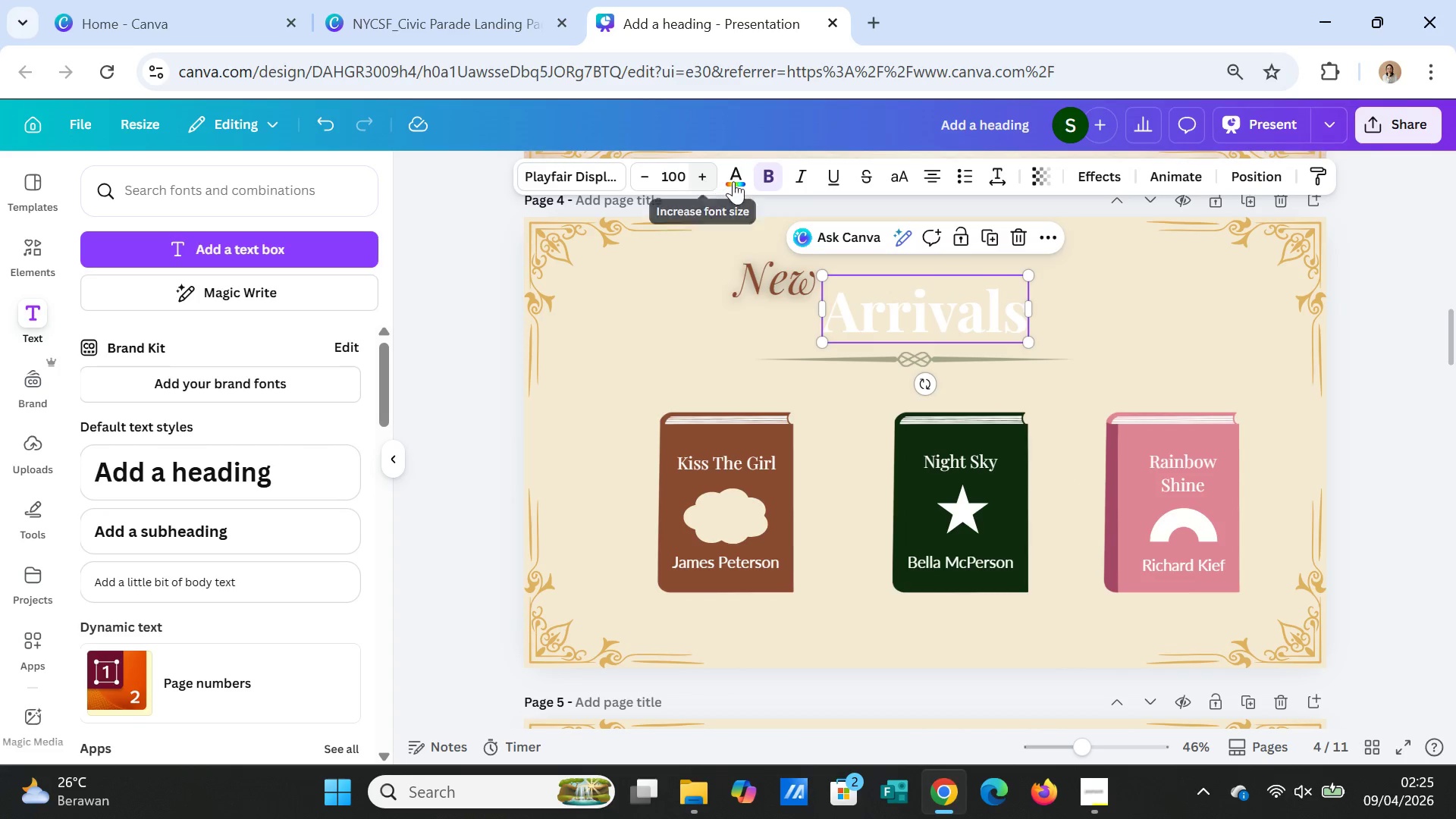 
left_click([736, 181])
 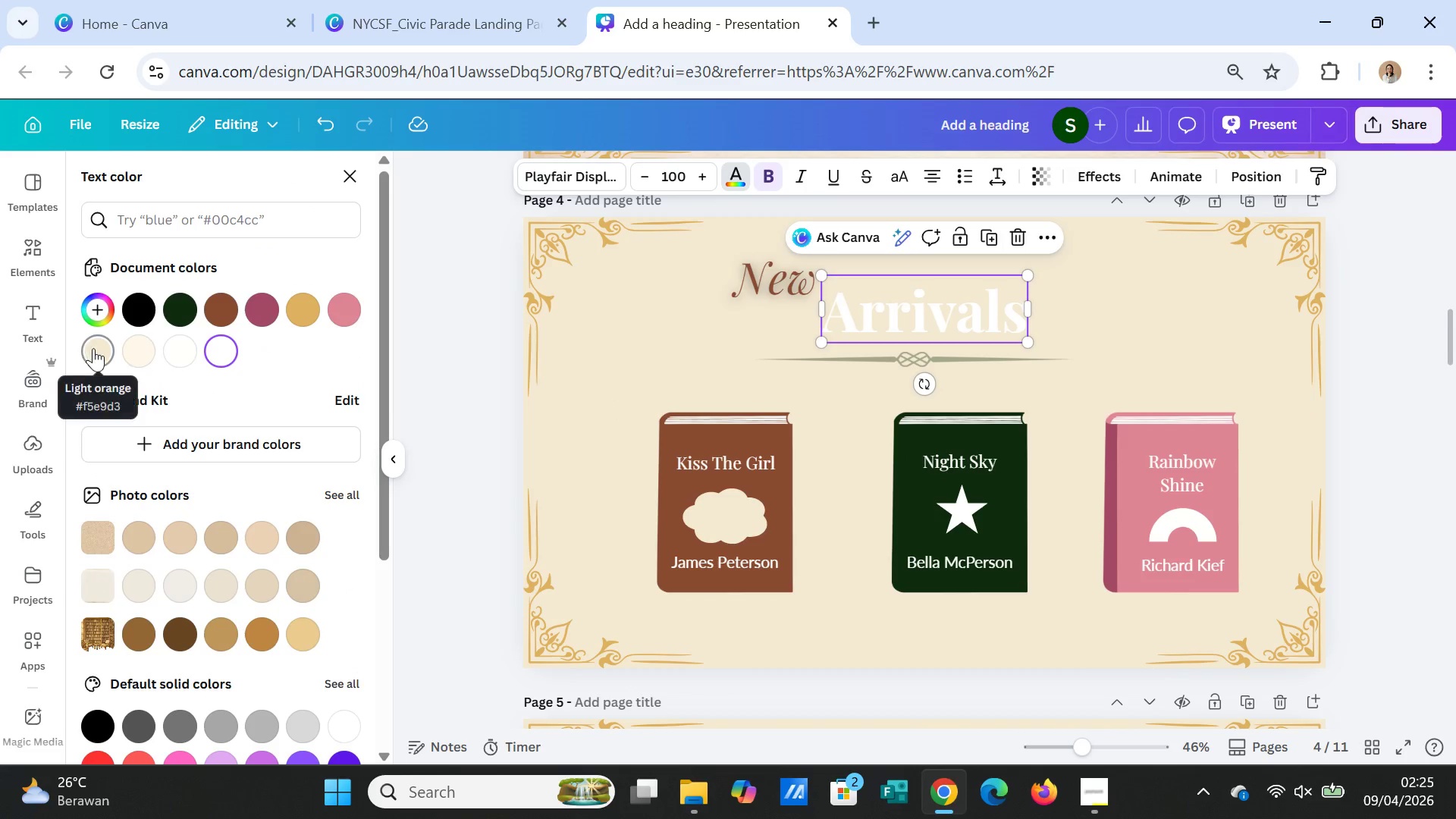 
left_click([99, 349])
 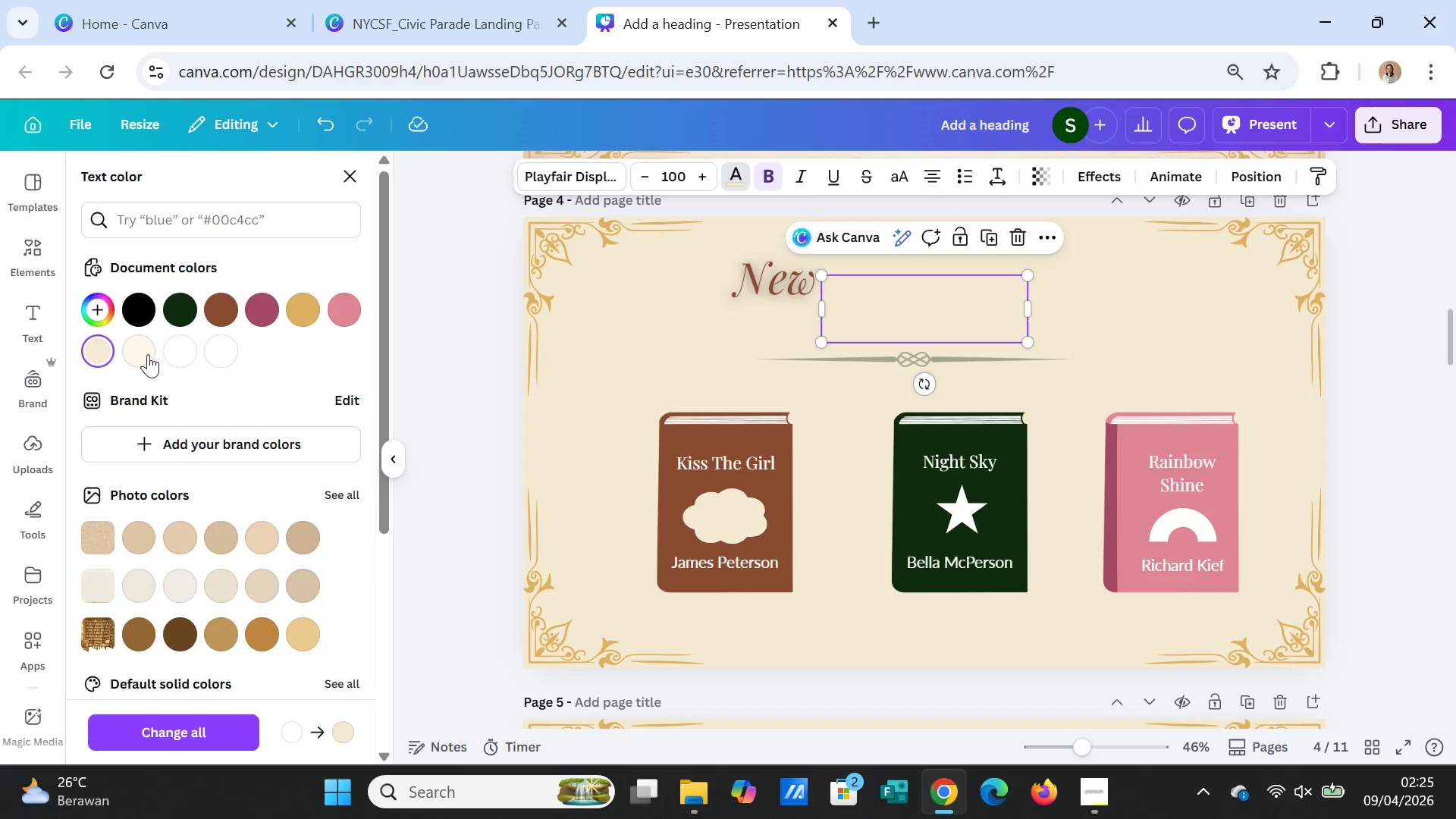 
left_click([224, 311])
 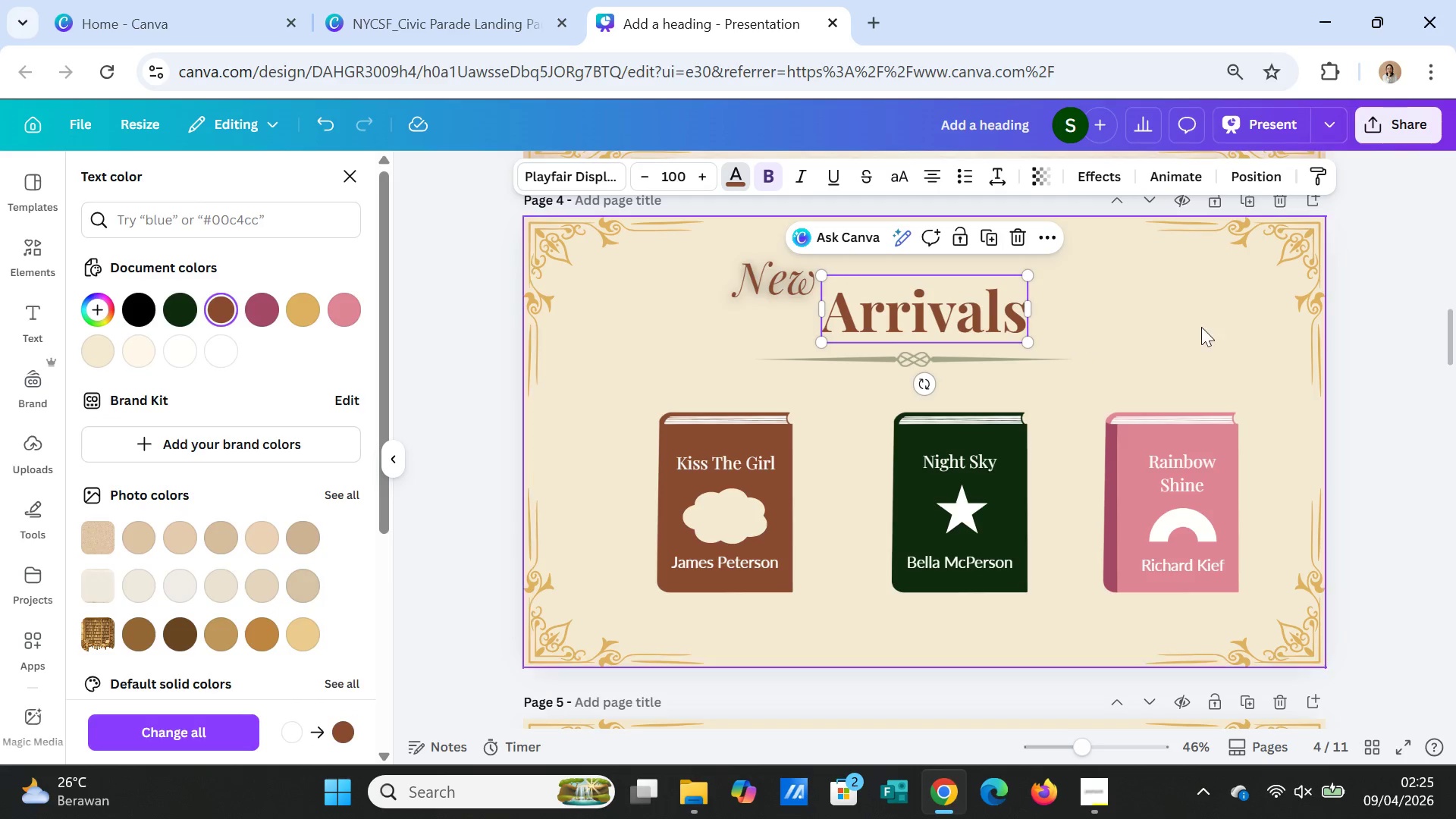 
left_click([1189, 320])
 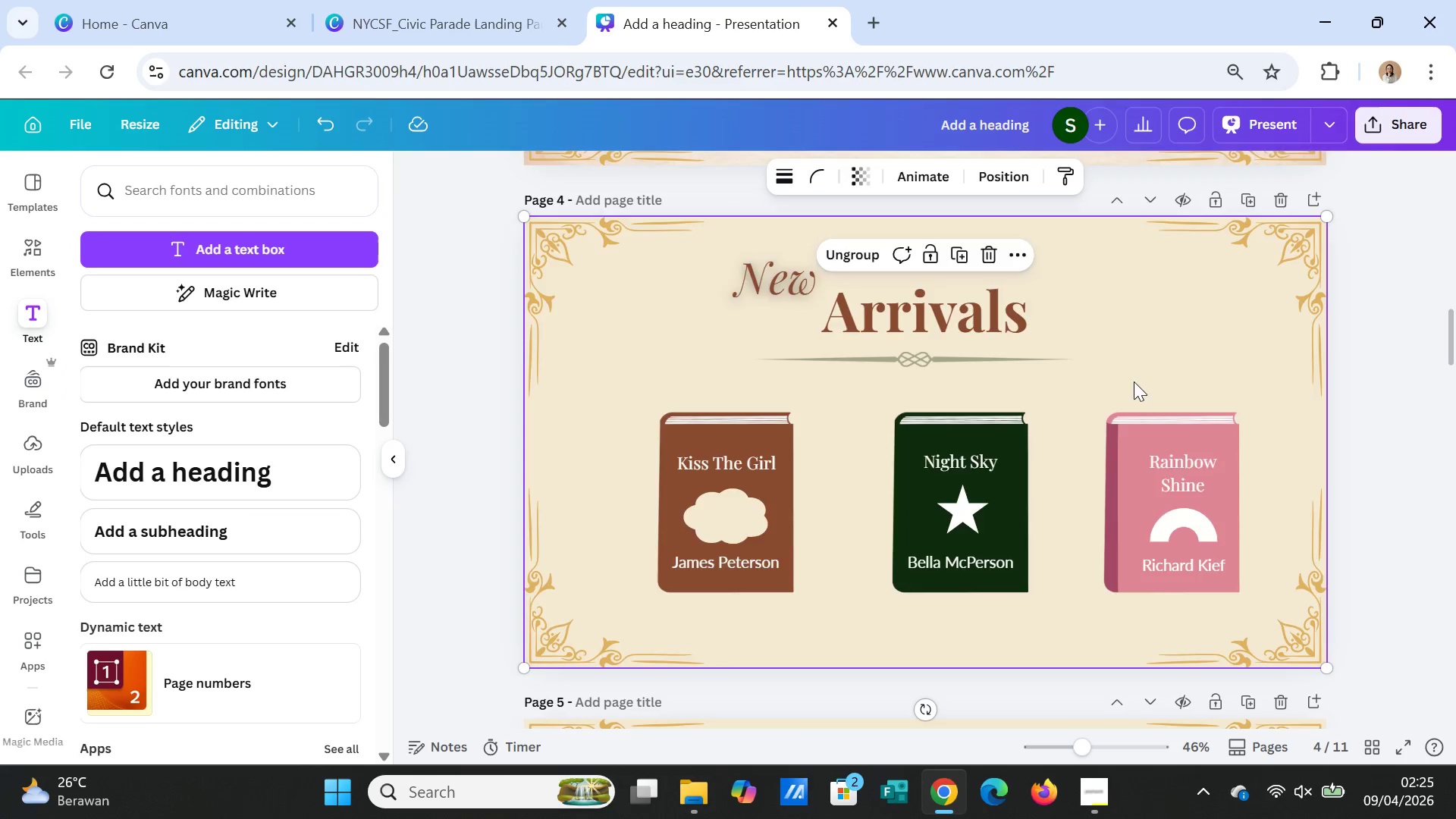 
scroll: coordinate [1134, 392], scroll_direction: down, amount: 7.0
 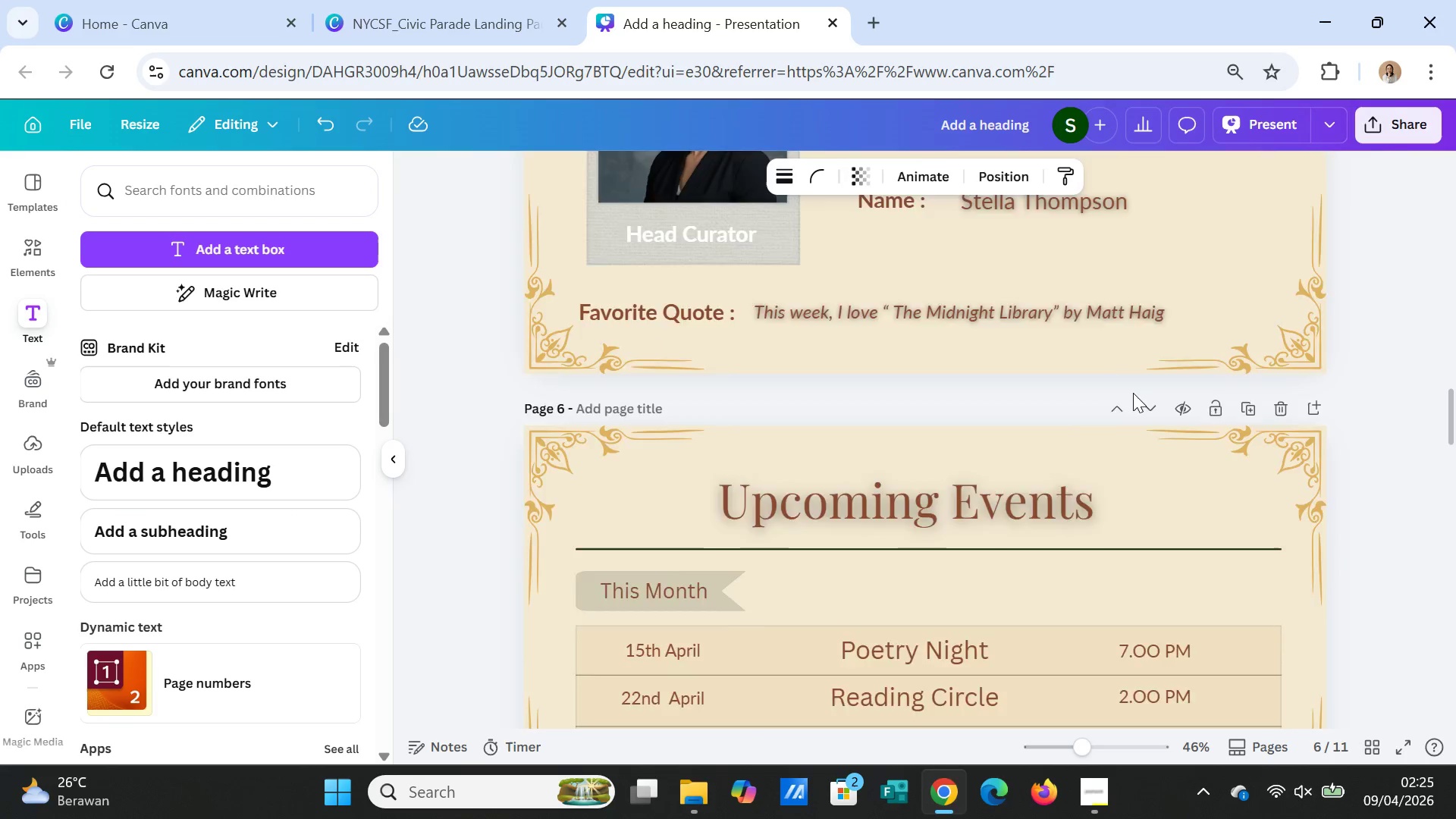 
scroll: coordinate [1132, 394], scroll_direction: up, amount: 4.0
 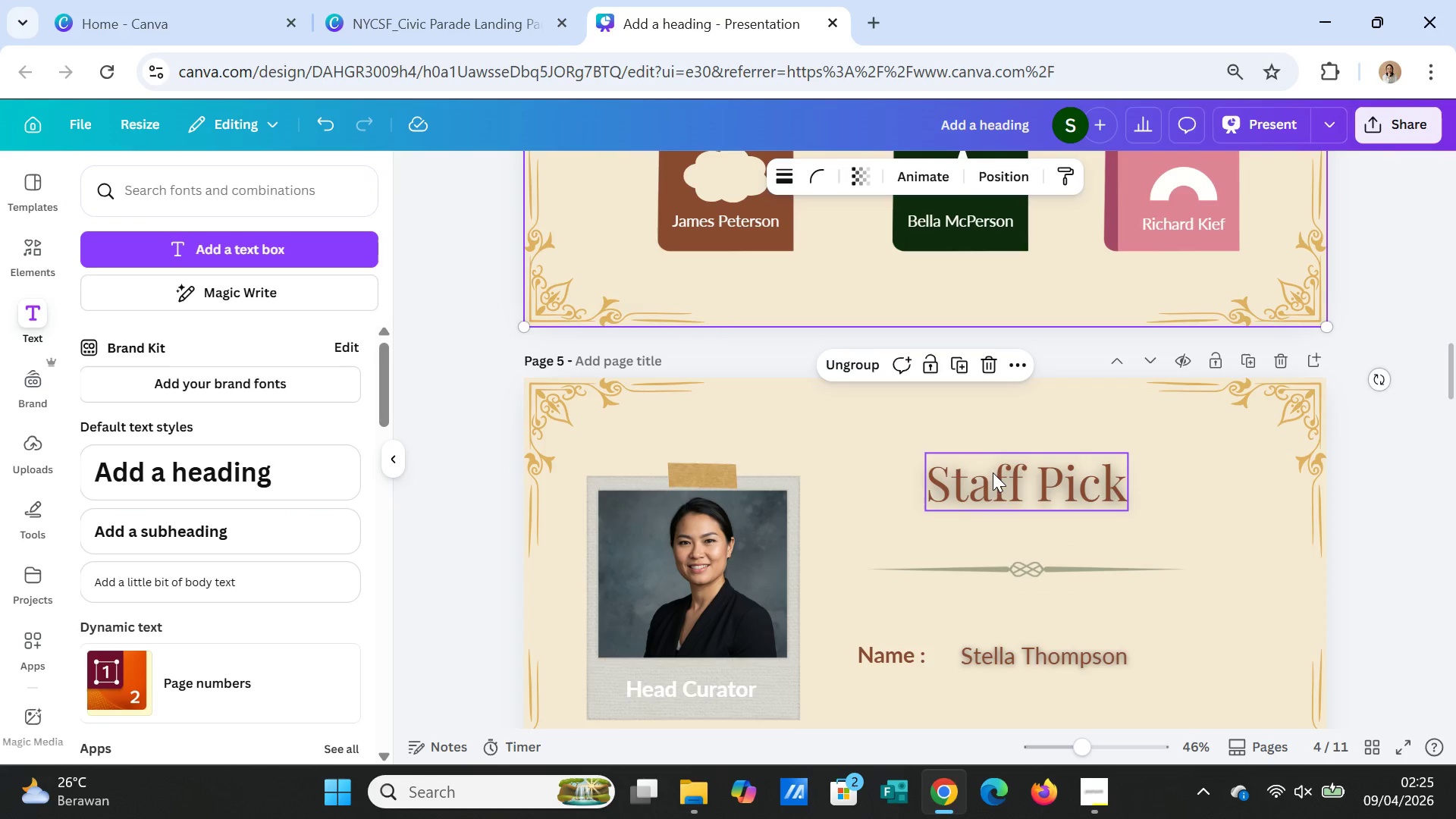 
left_click([992, 473])
 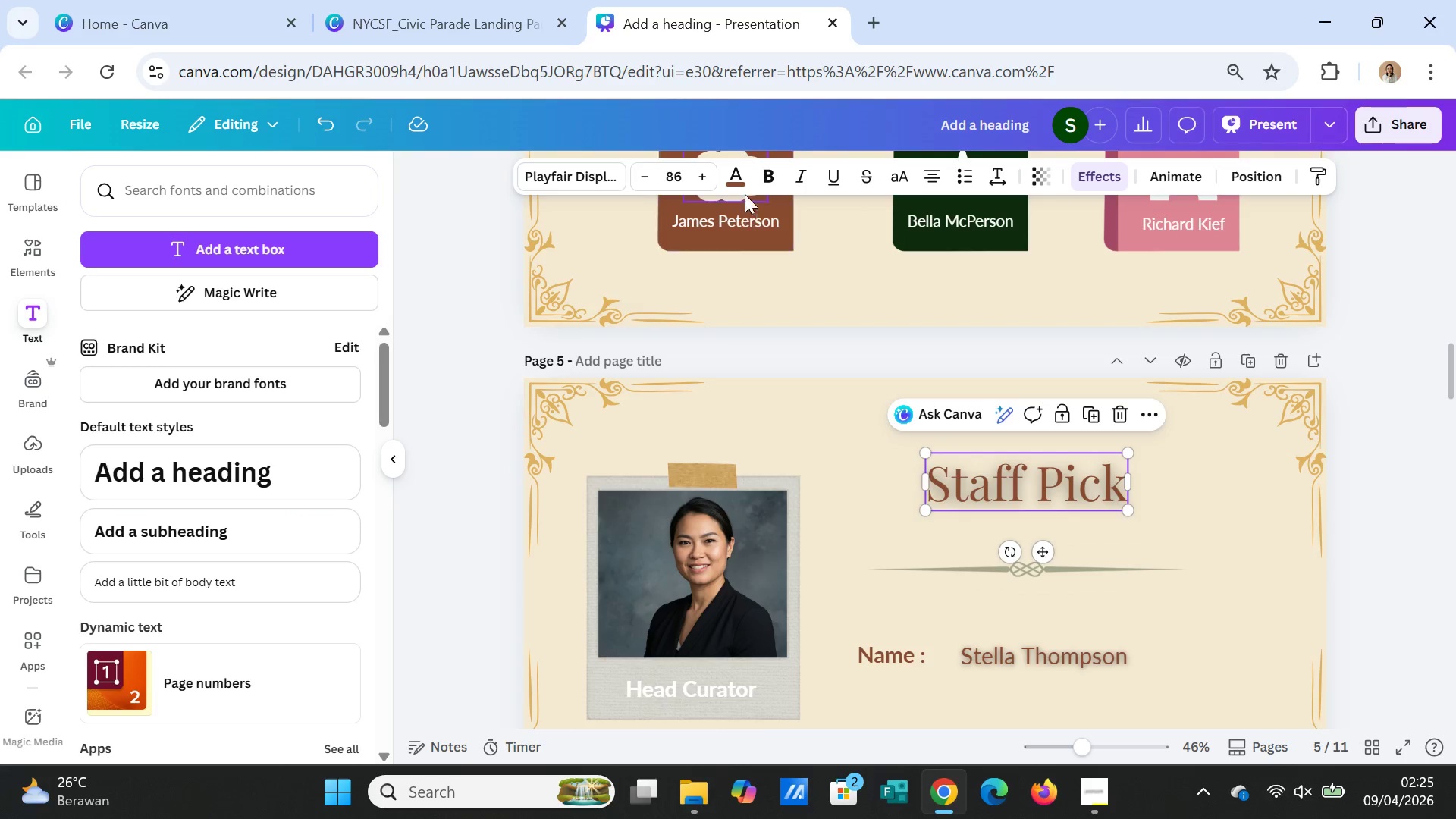 
left_click([733, 178])
 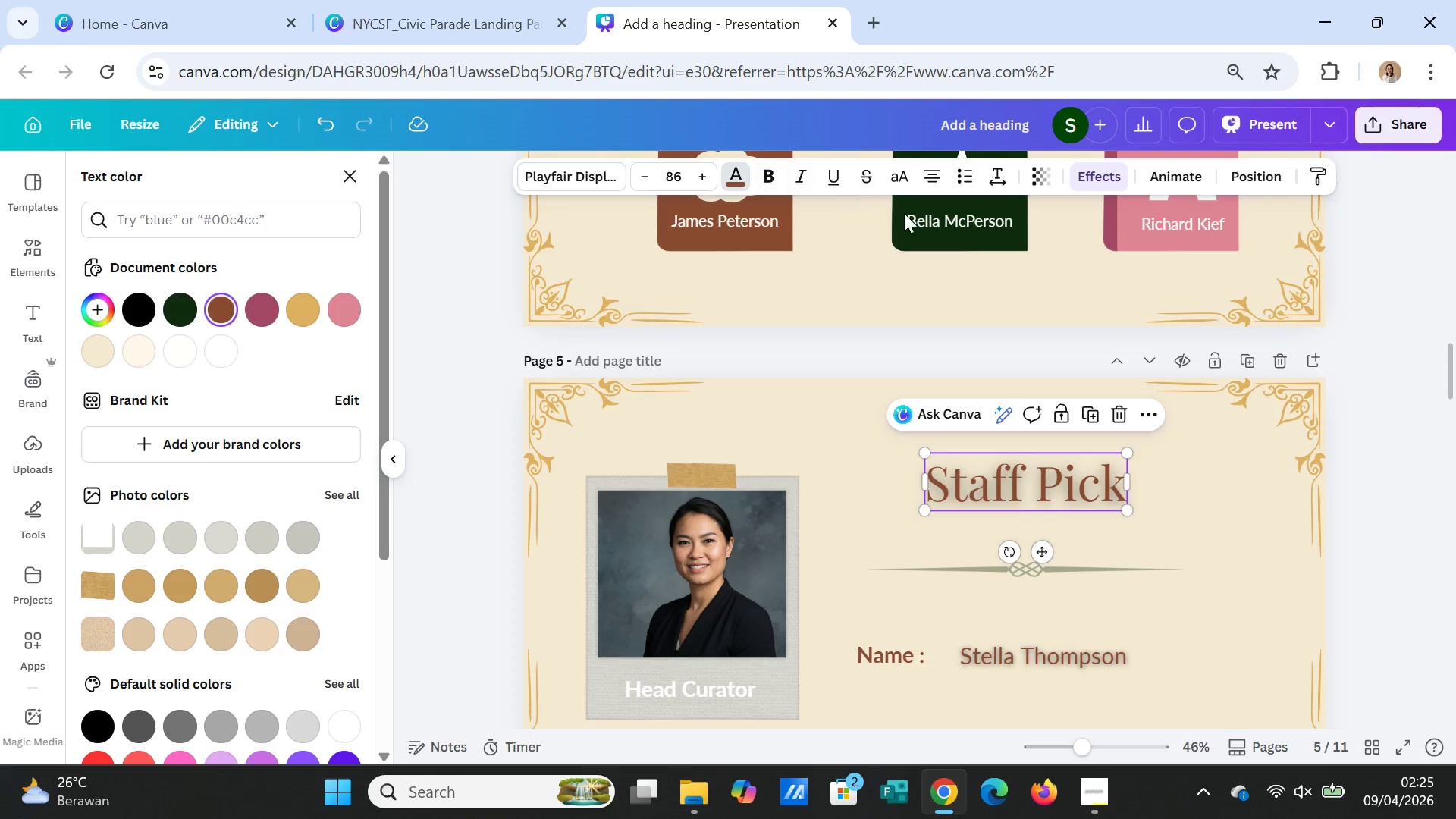 
scroll: coordinate [1166, 398], scroll_direction: up, amount: 4.0
 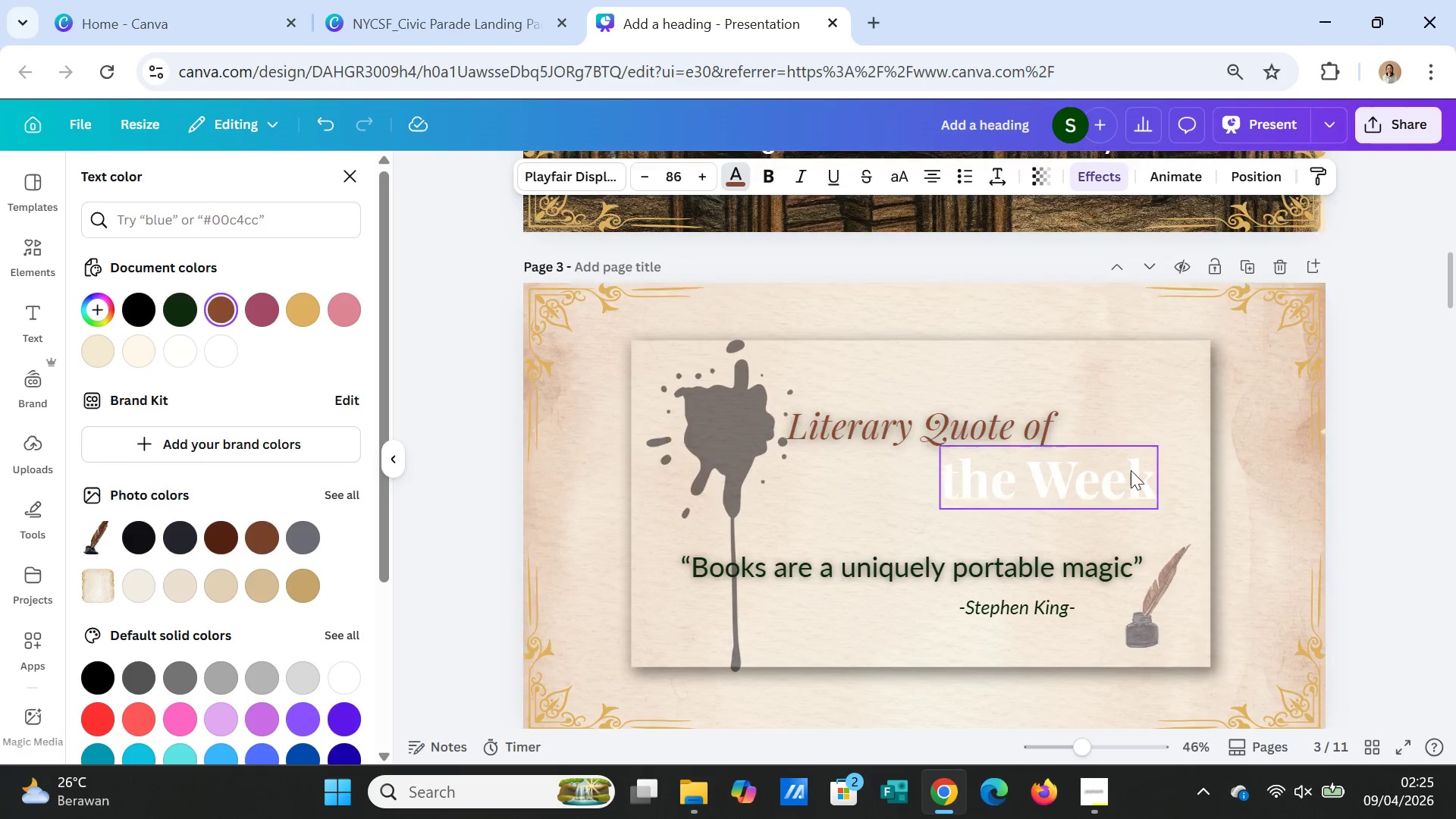 
scroll: coordinate [1125, 485], scroll_direction: down, amount: 2.0
 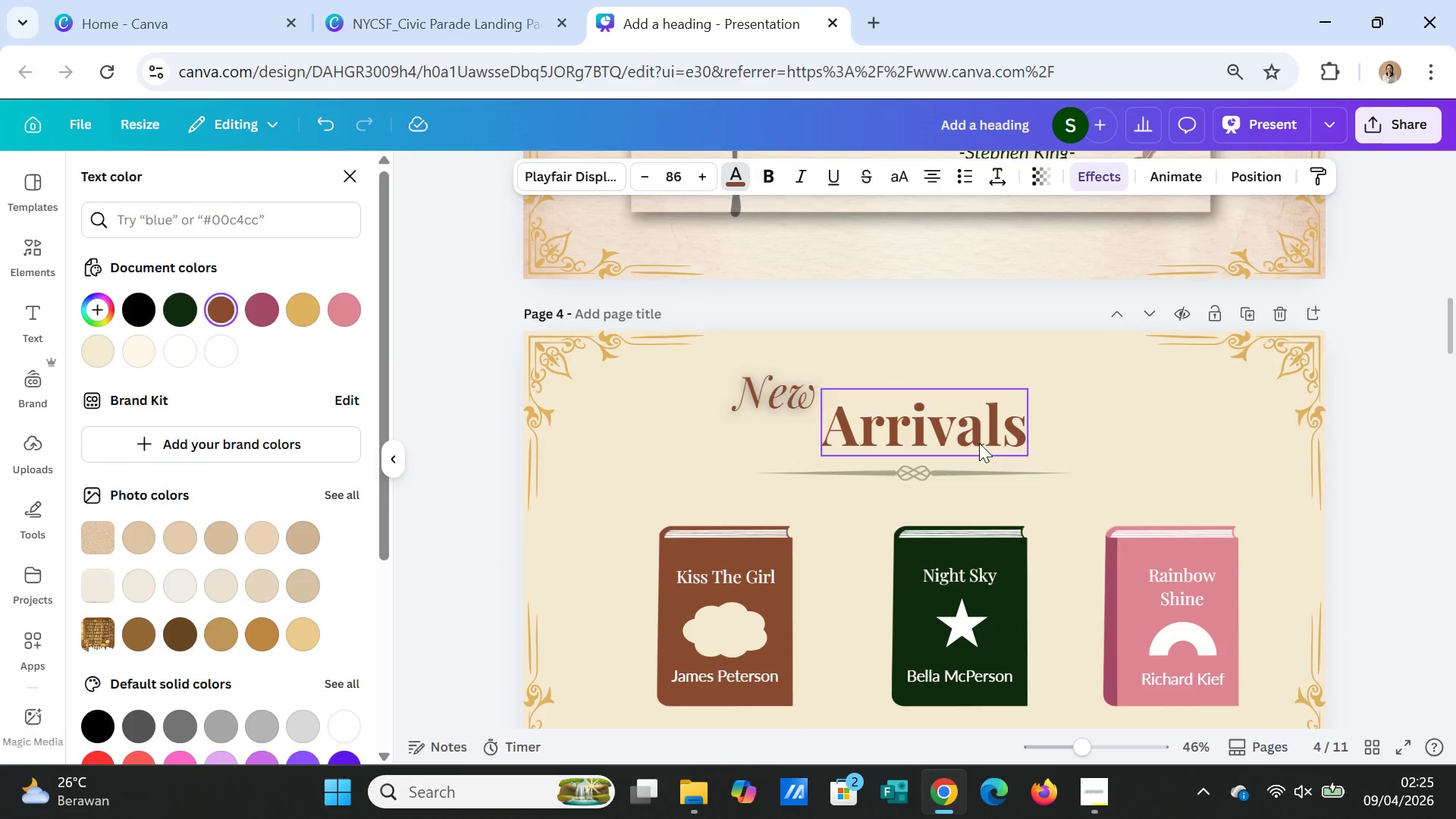 
left_click([979, 441])
 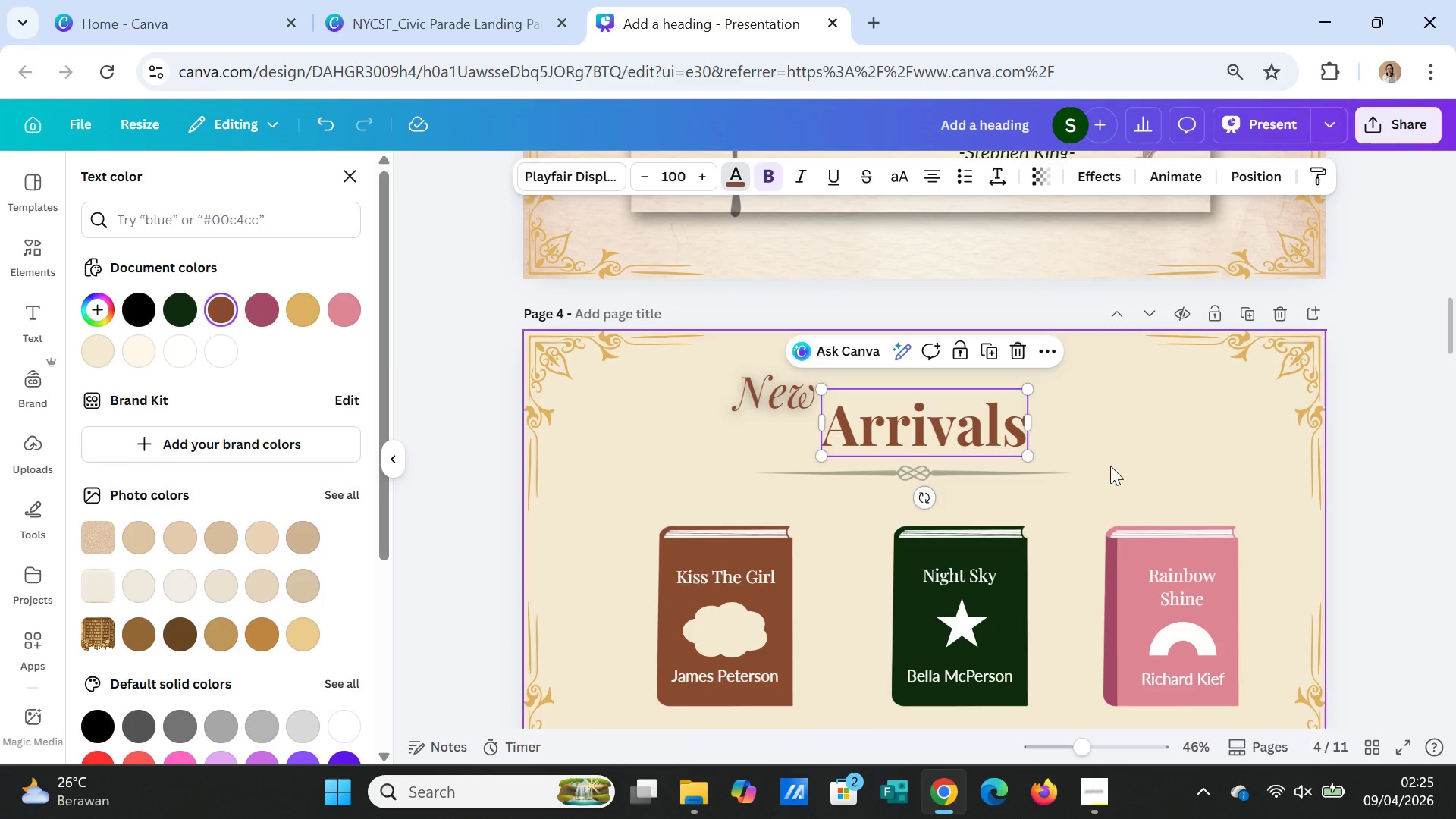 
scroll: coordinate [1121, 492], scroll_direction: down, amount: 19.0
 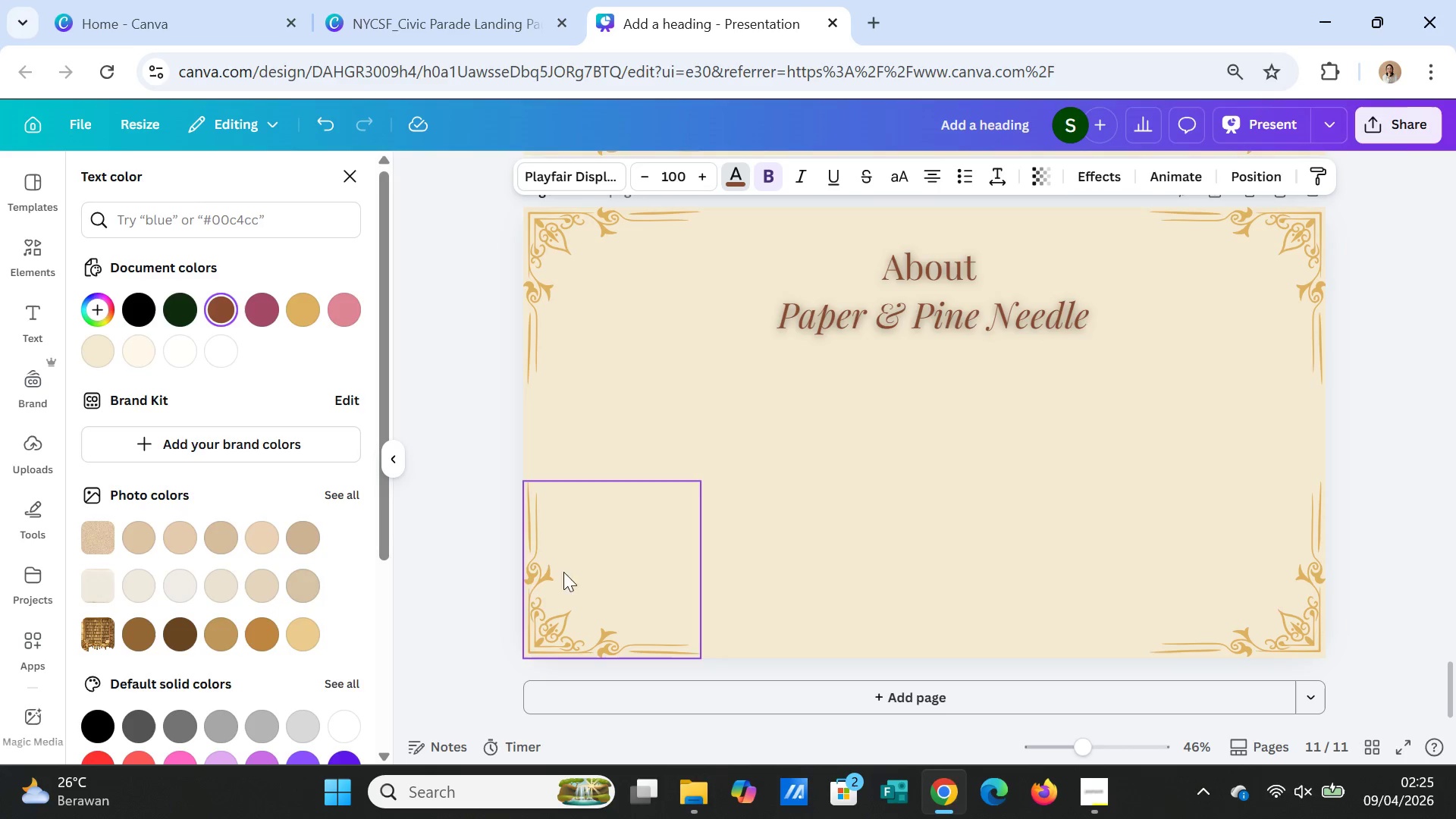 
wait(9.58)
 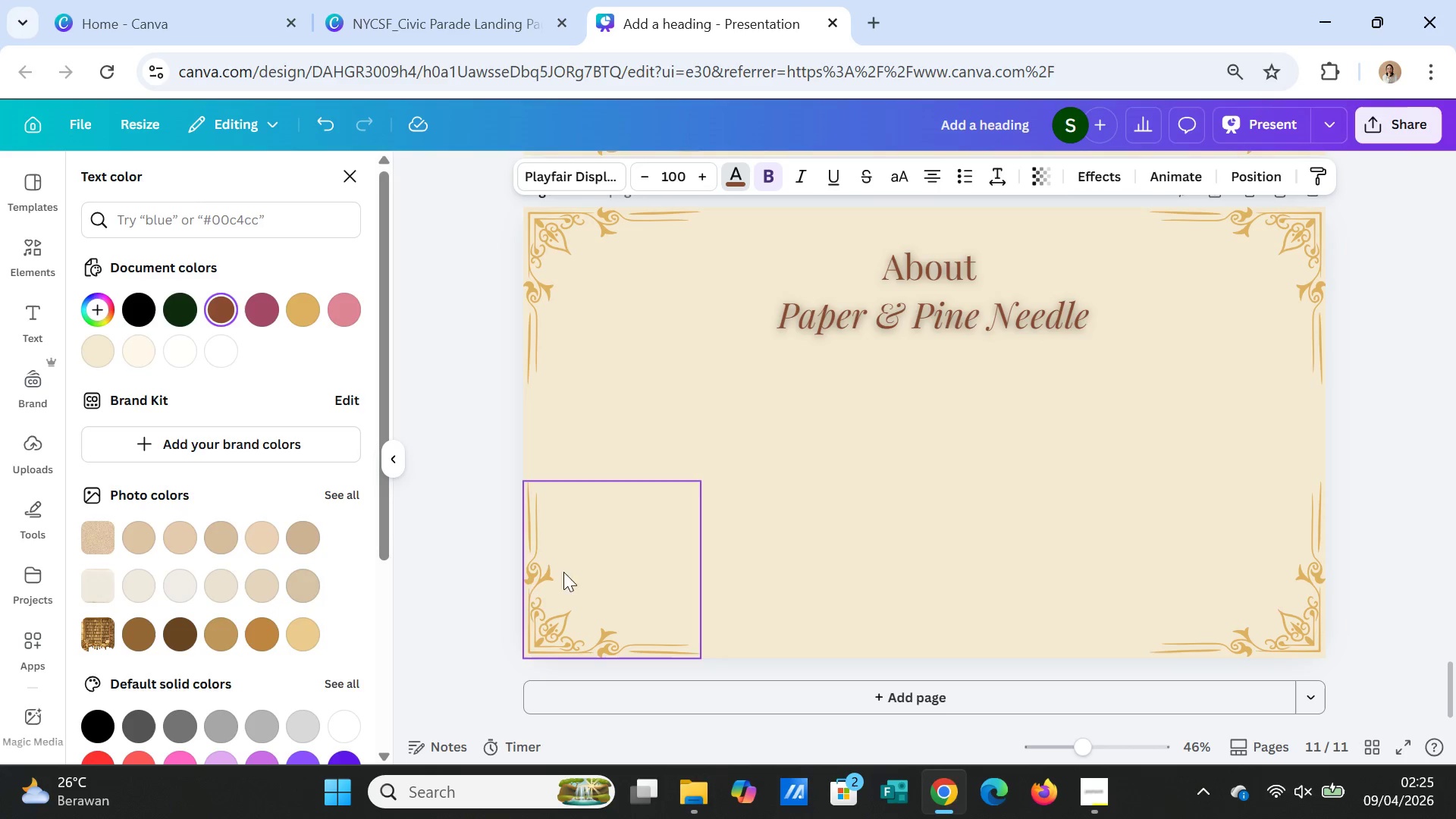 
left_click([33, 303])
 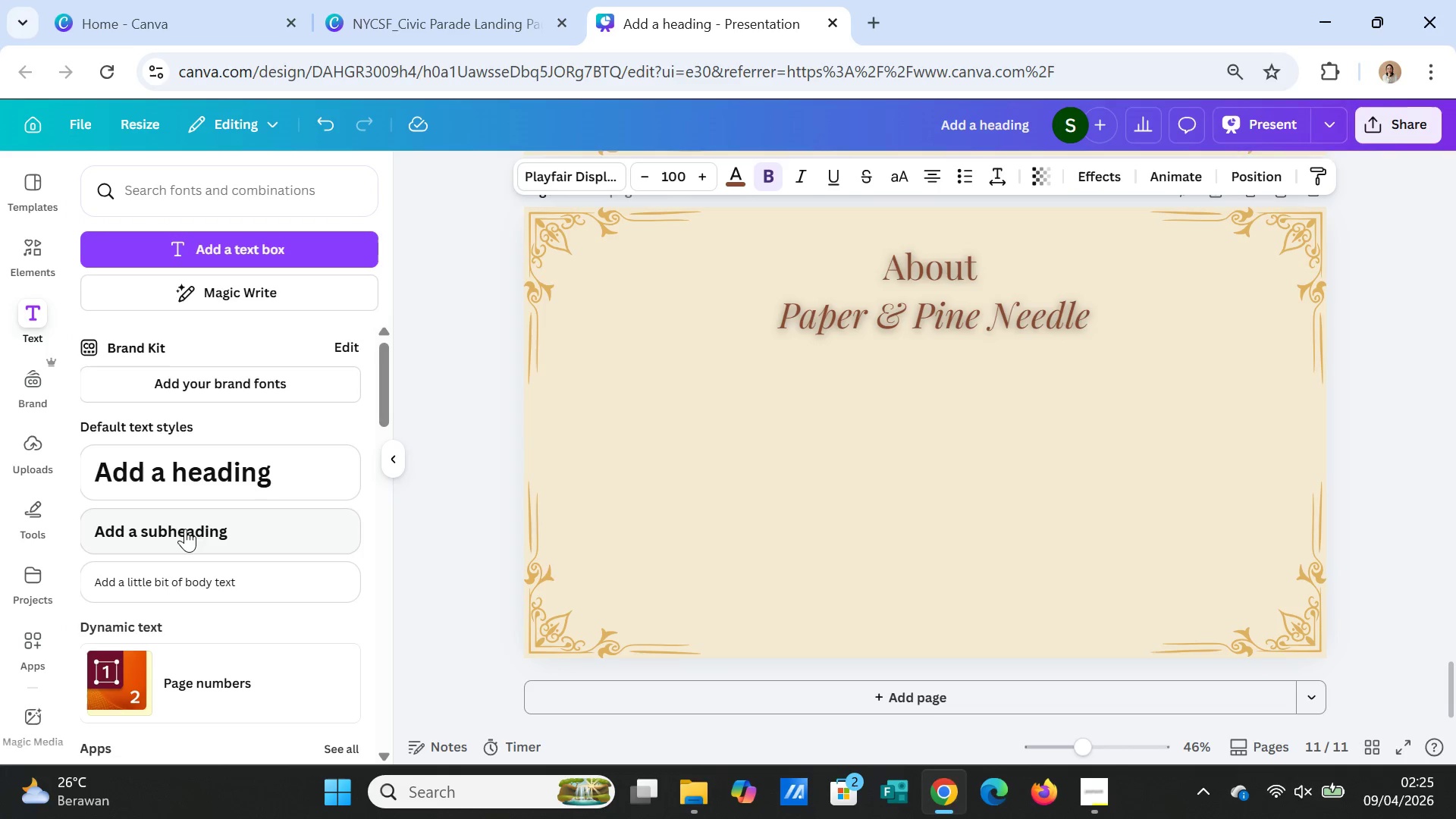 
left_click([180, 529])
 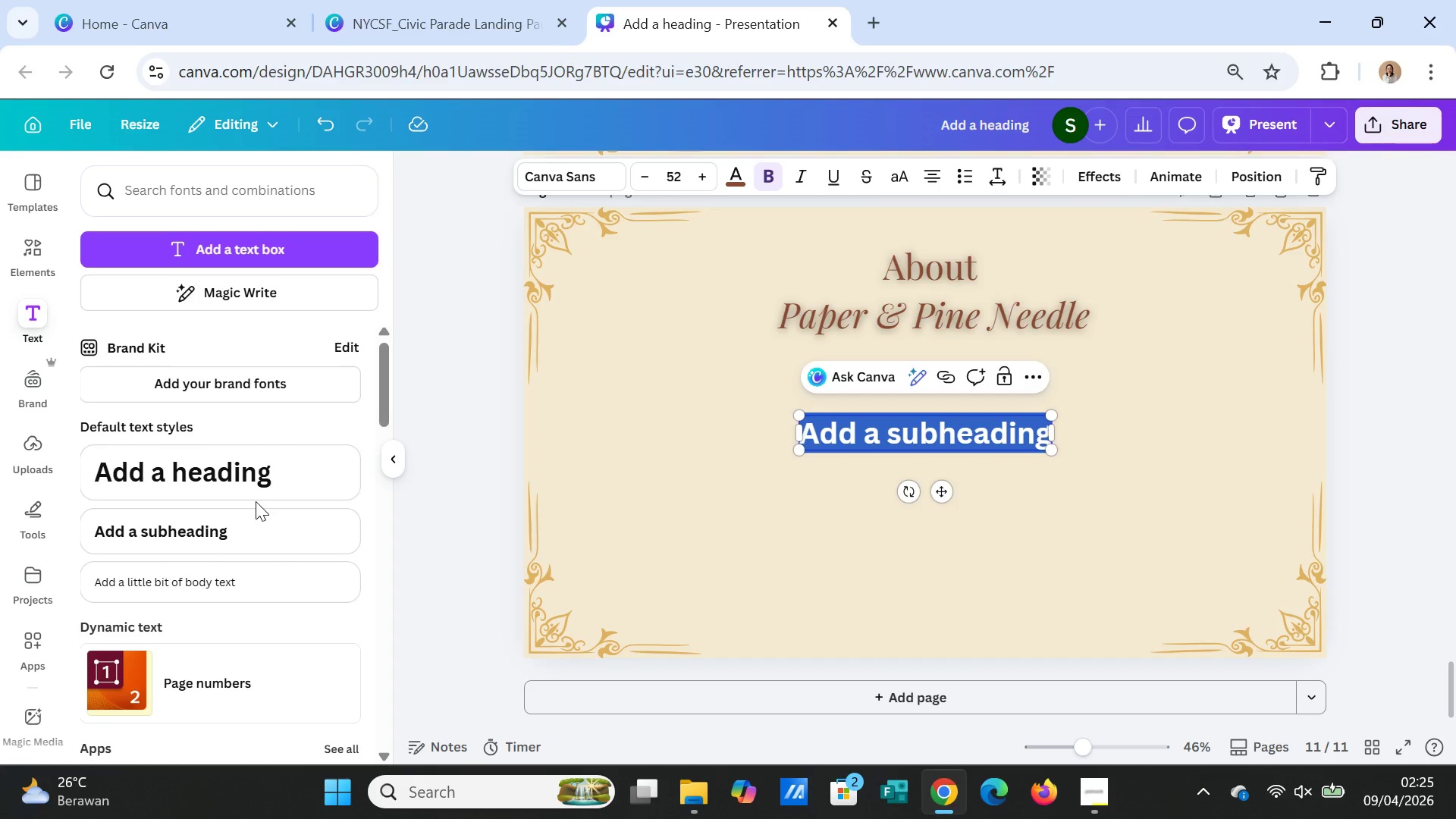 
key(CapsLock)
 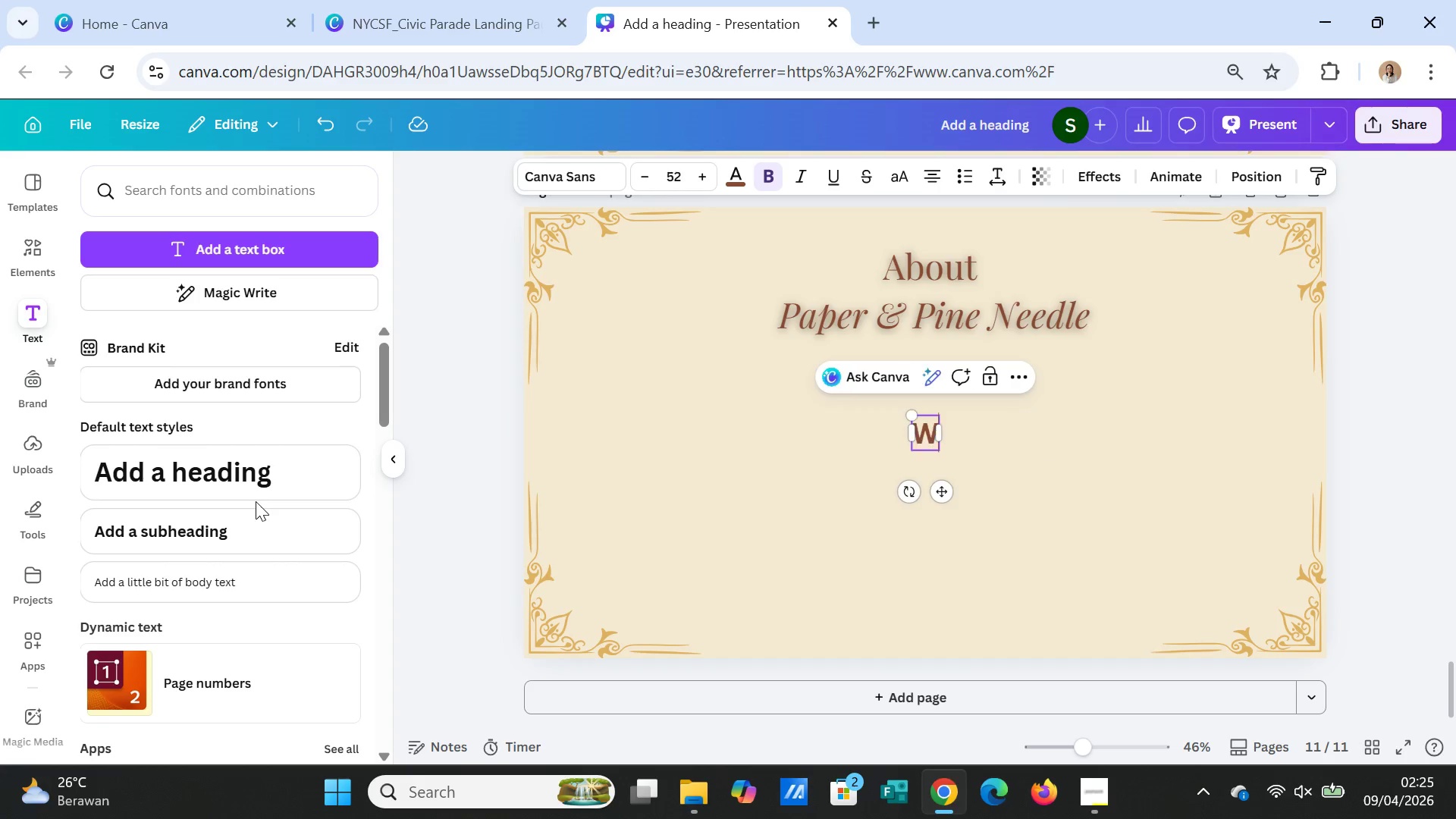 
key(W)
 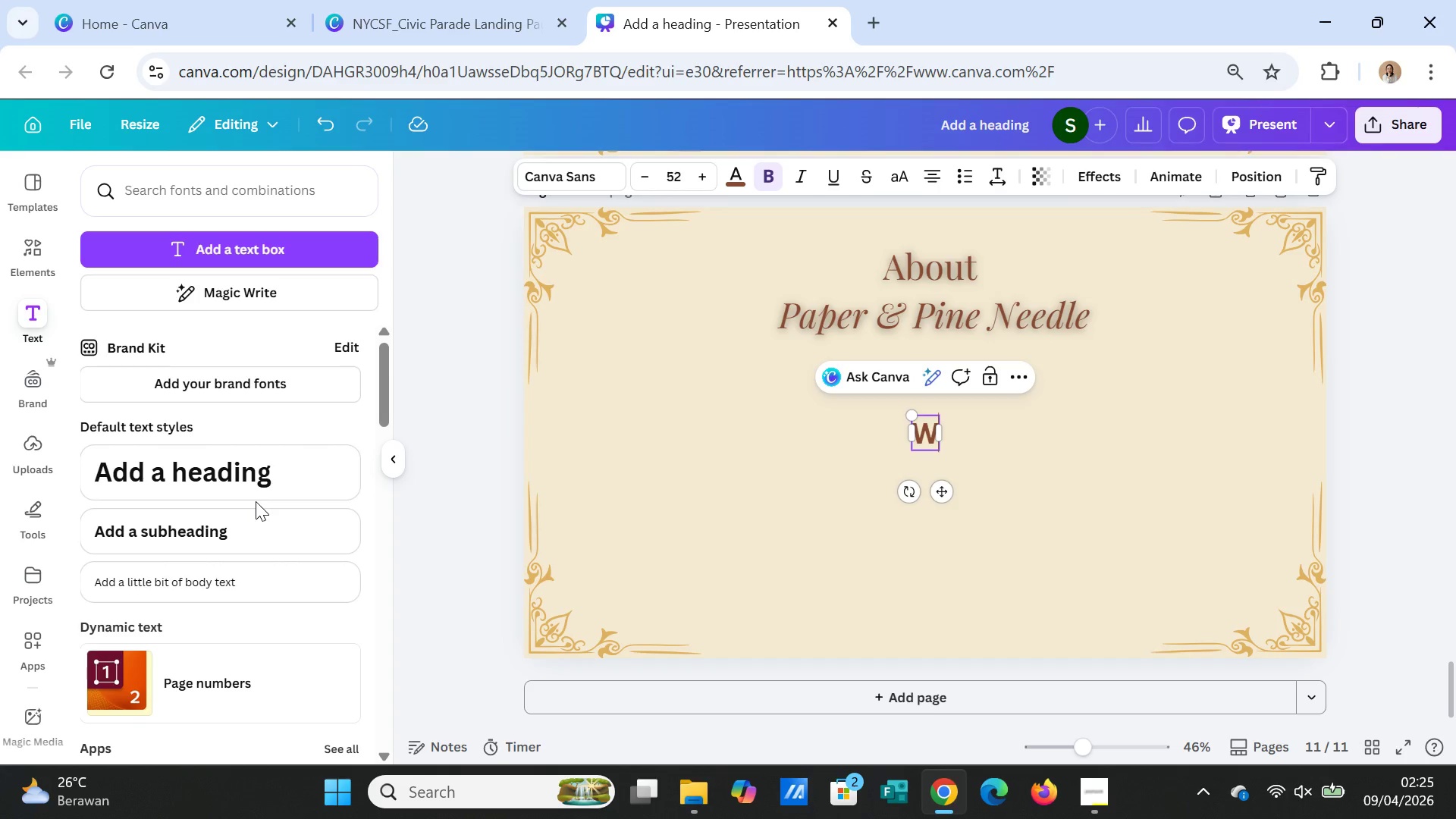 
key(CapsLock)
 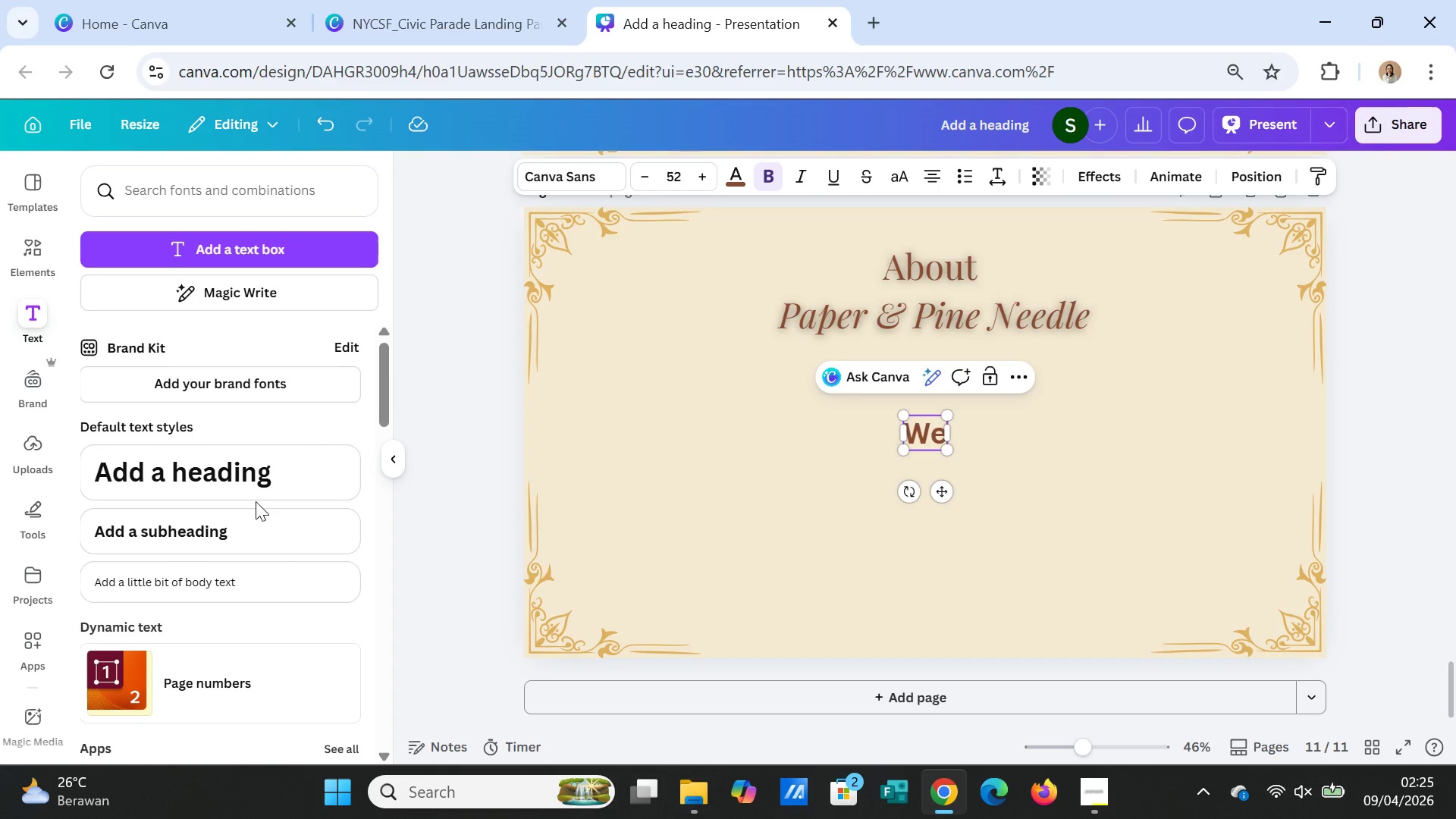 
key(E)
 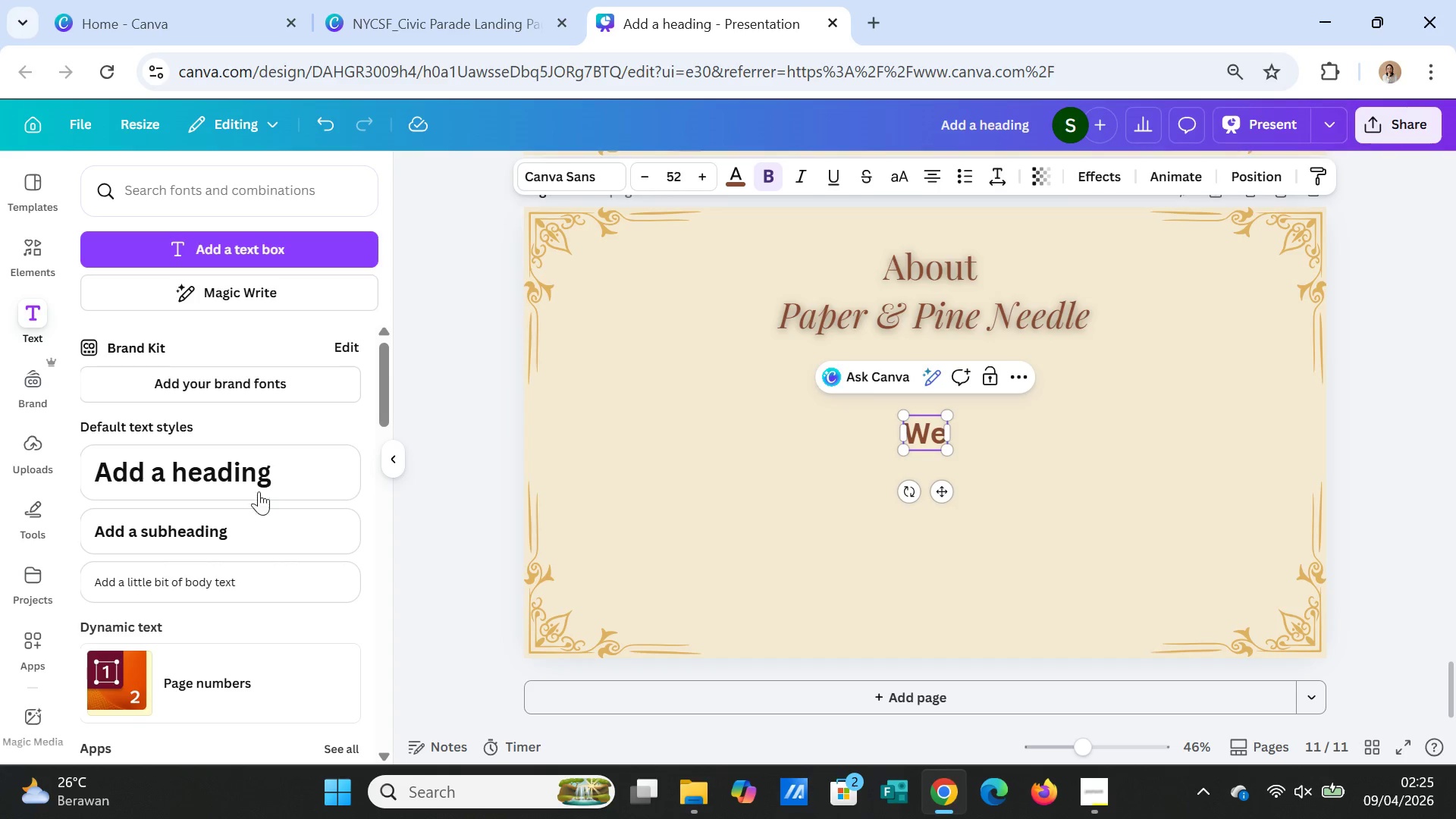 
key(Quote)
 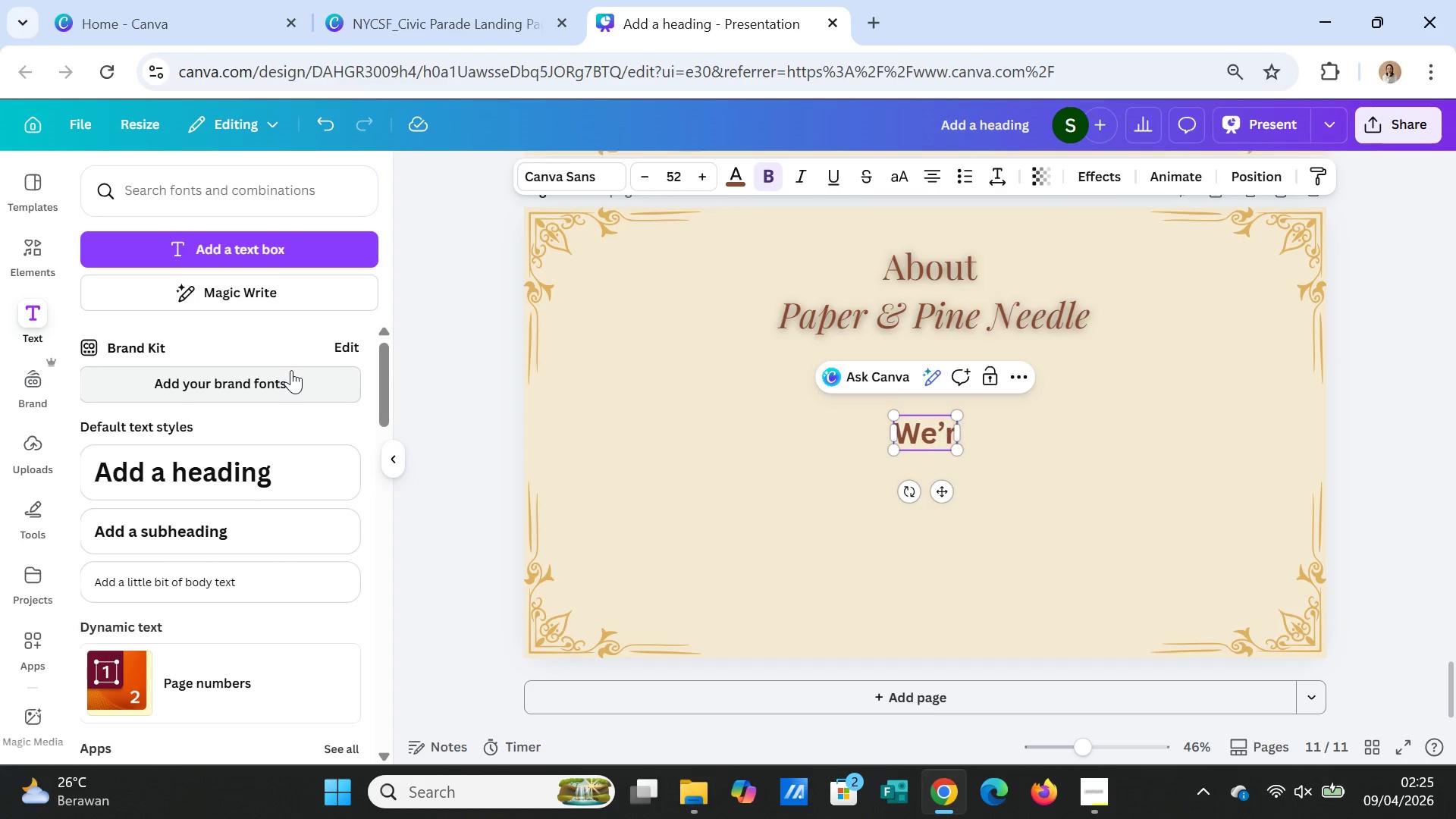 
type(re outique)
 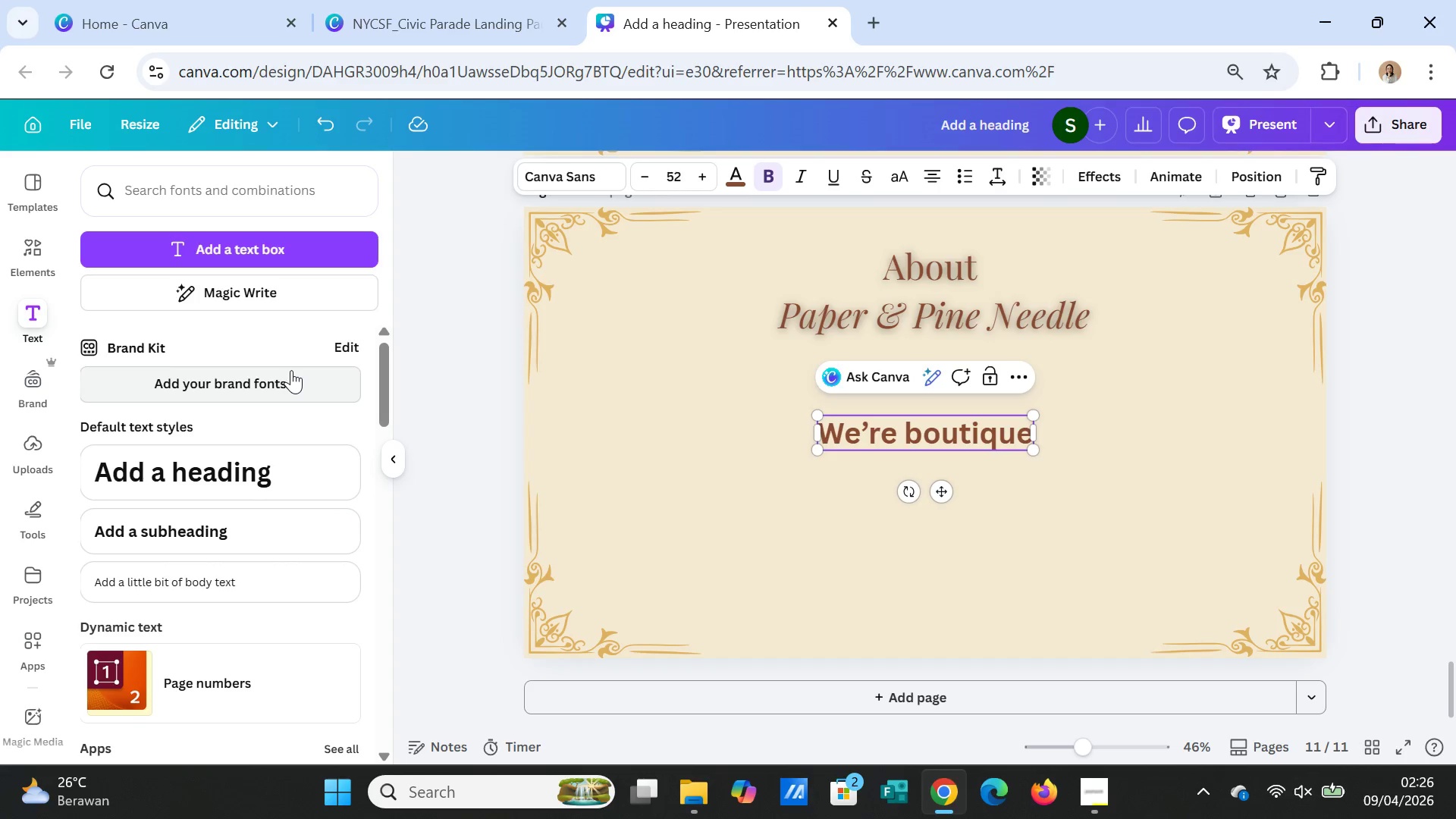 
hold_key(key=B, duration=9.44)
 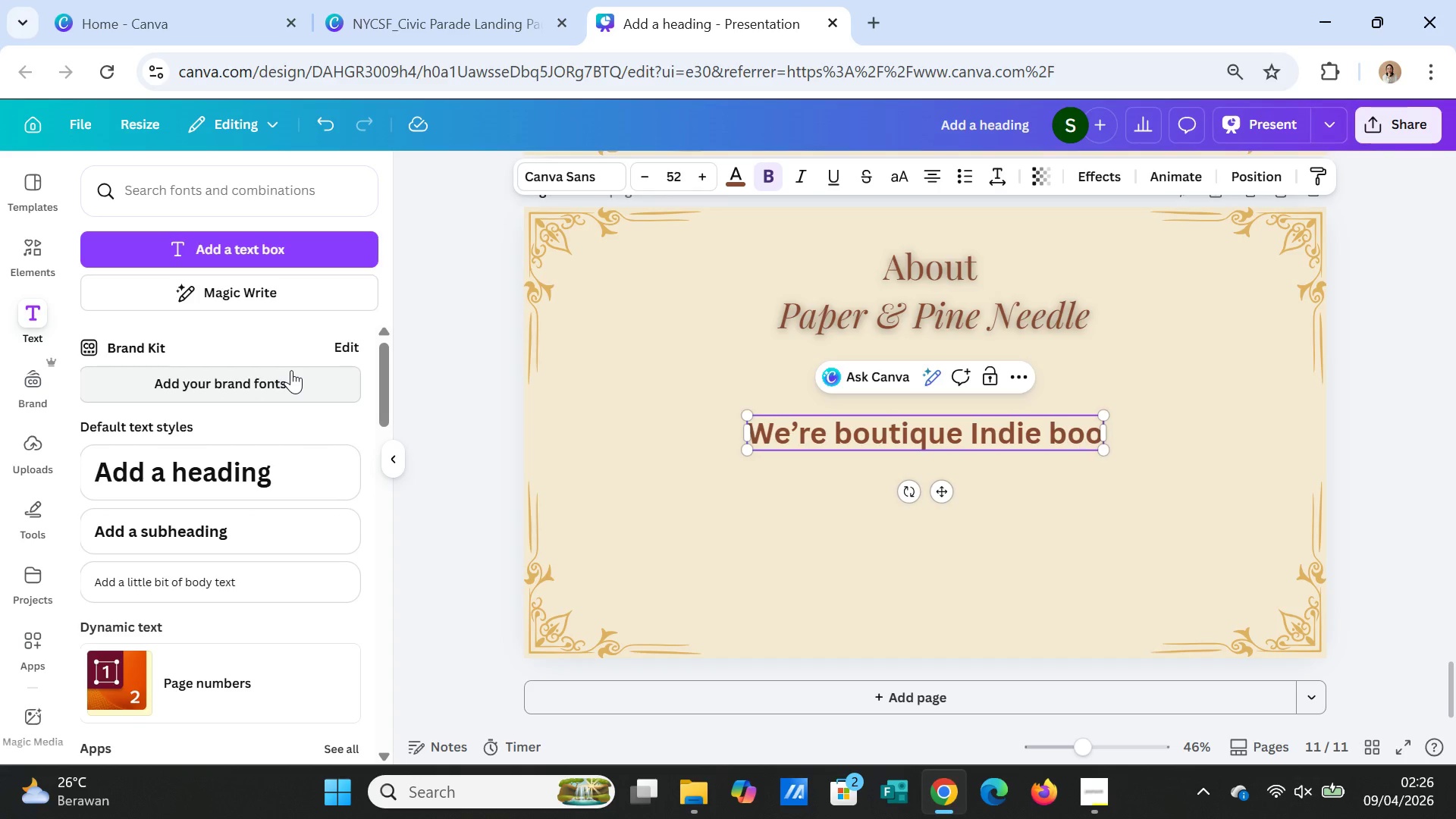 
type( Indie ookshop)
 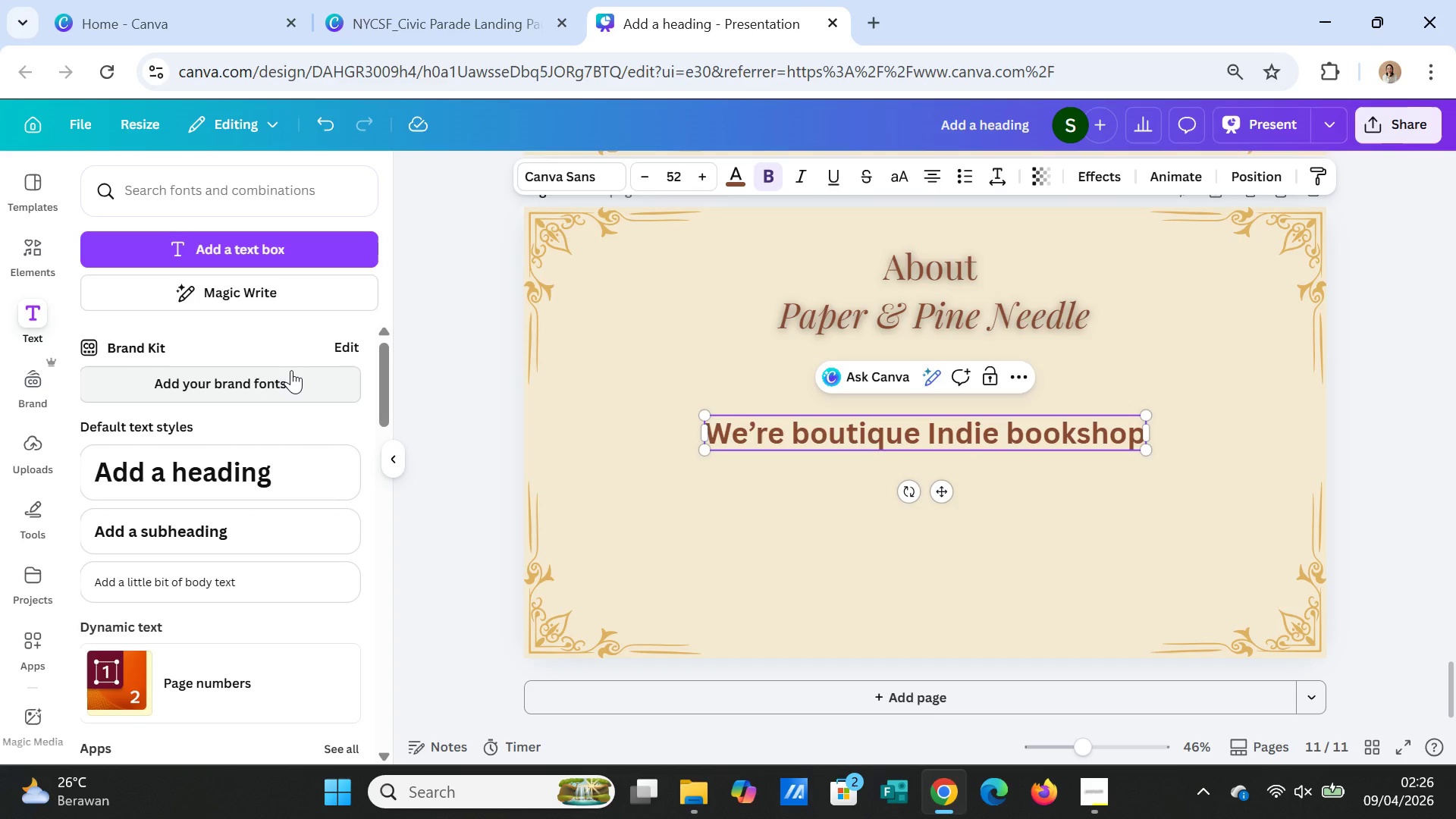 
wait(5.05)
 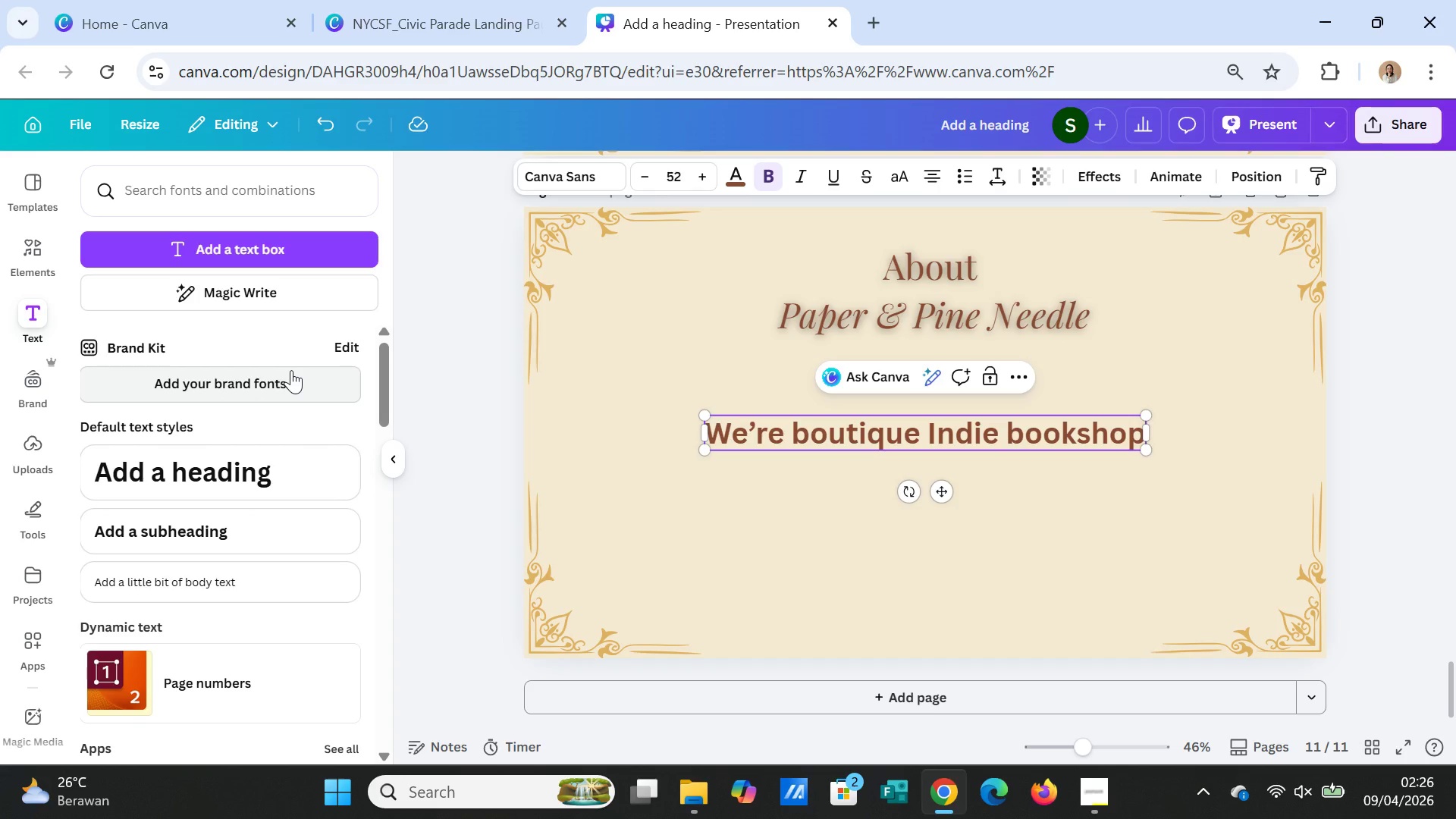 
type( spe)
 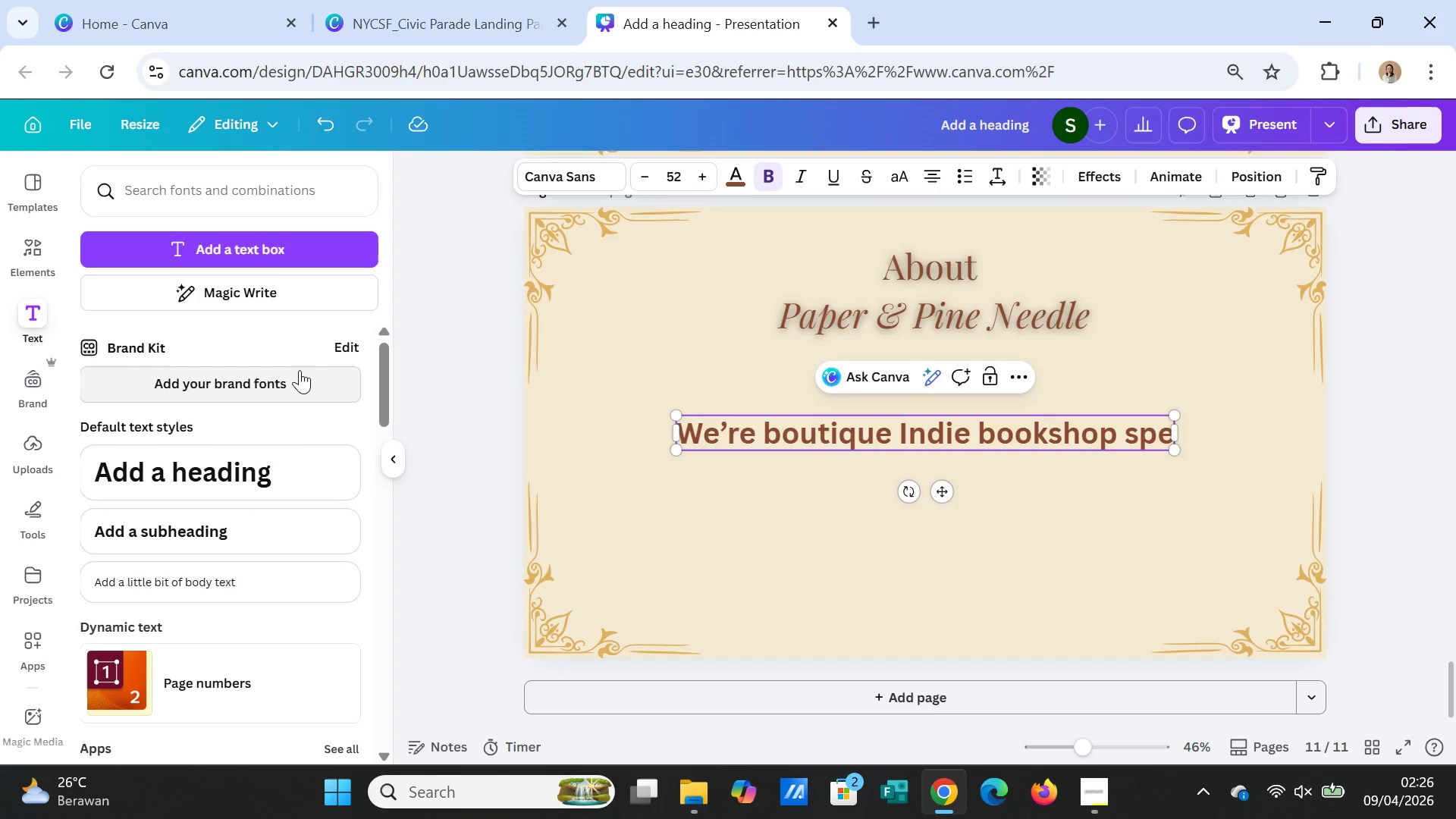 
type(cializing )
 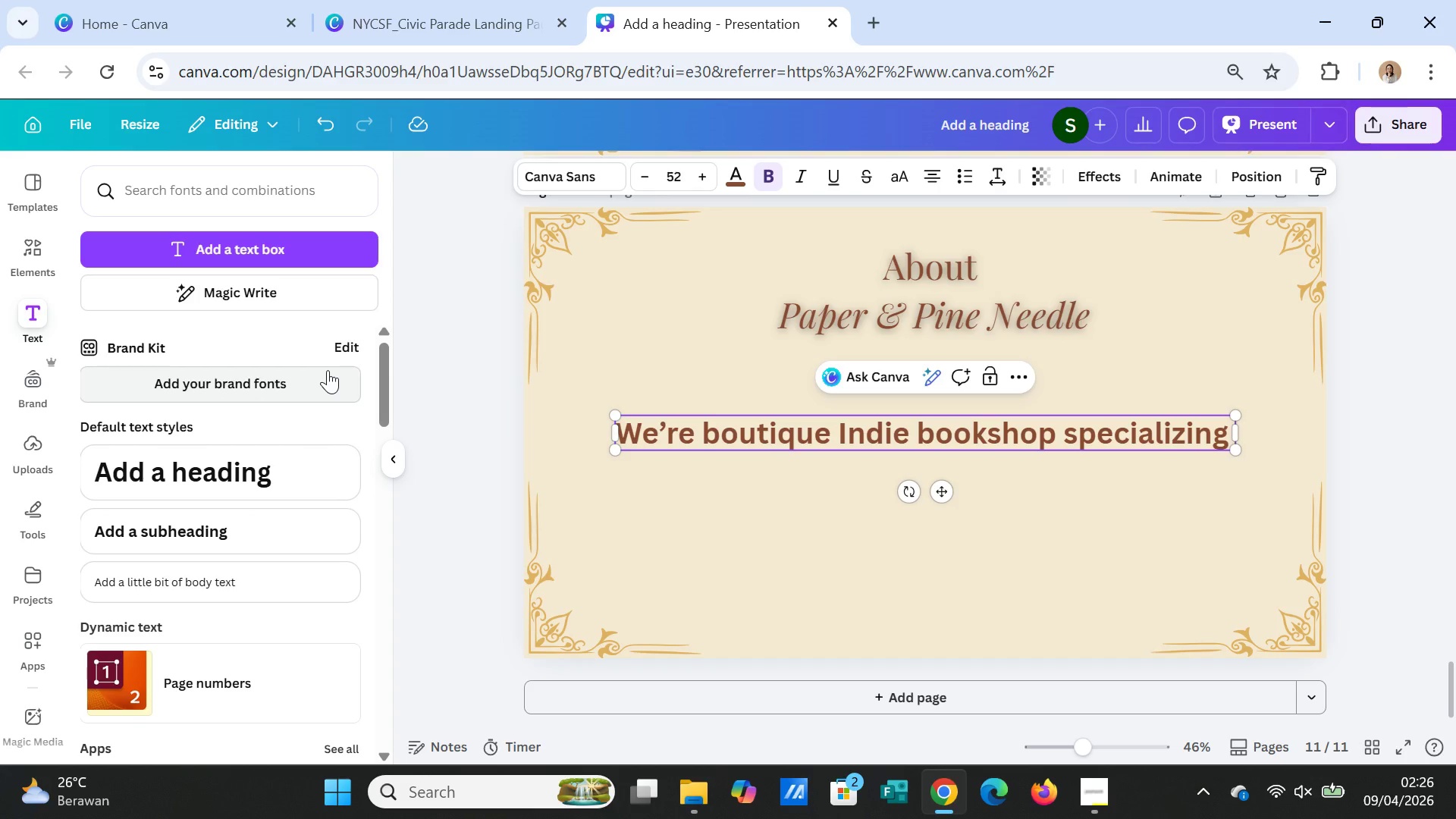 
wait(5.98)
 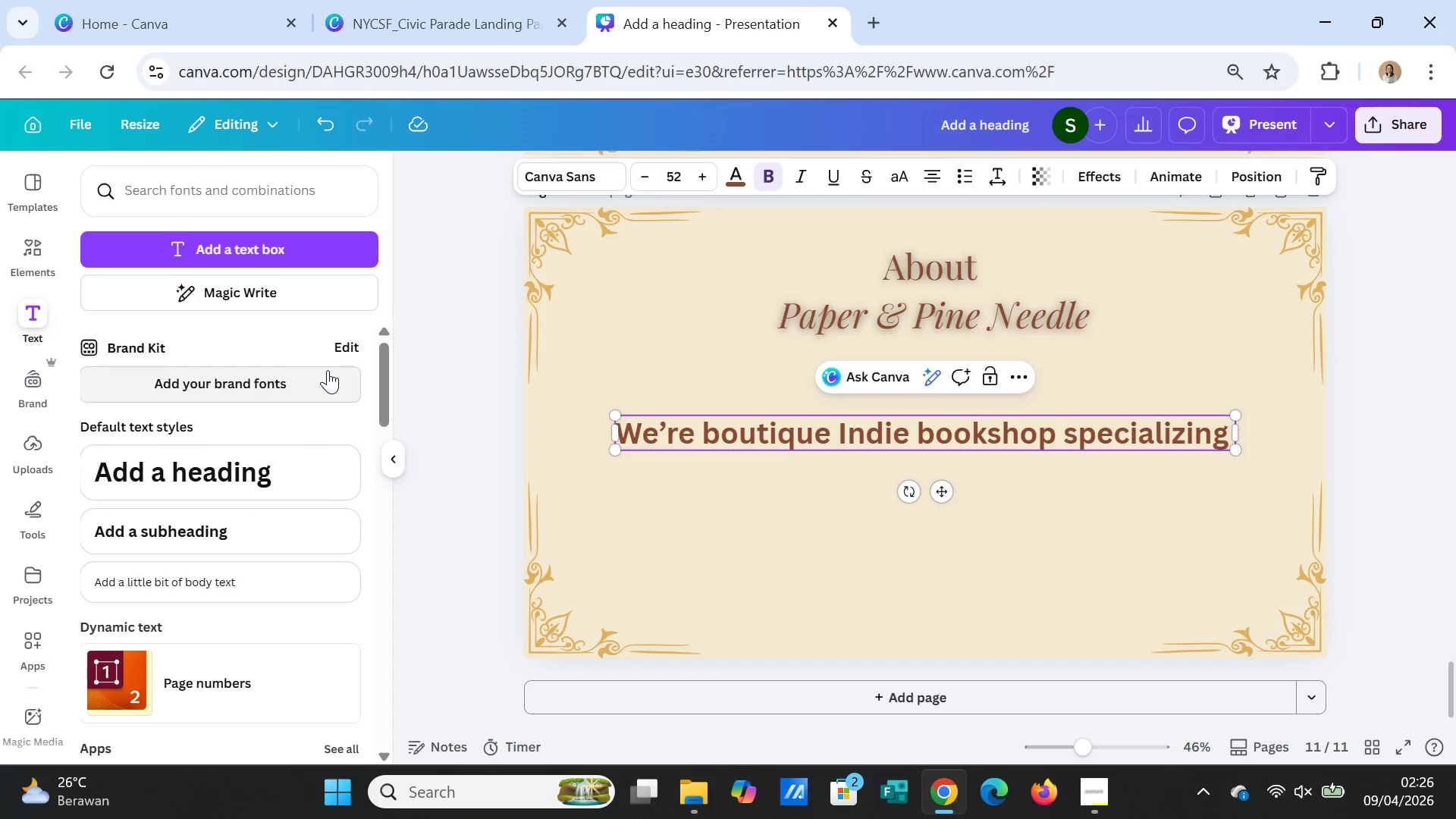 
type( in )
key(Backspace)
key(Backspace)
key(Backspace)
key(Backspace)
type(in rare editions and local author spotlight)
 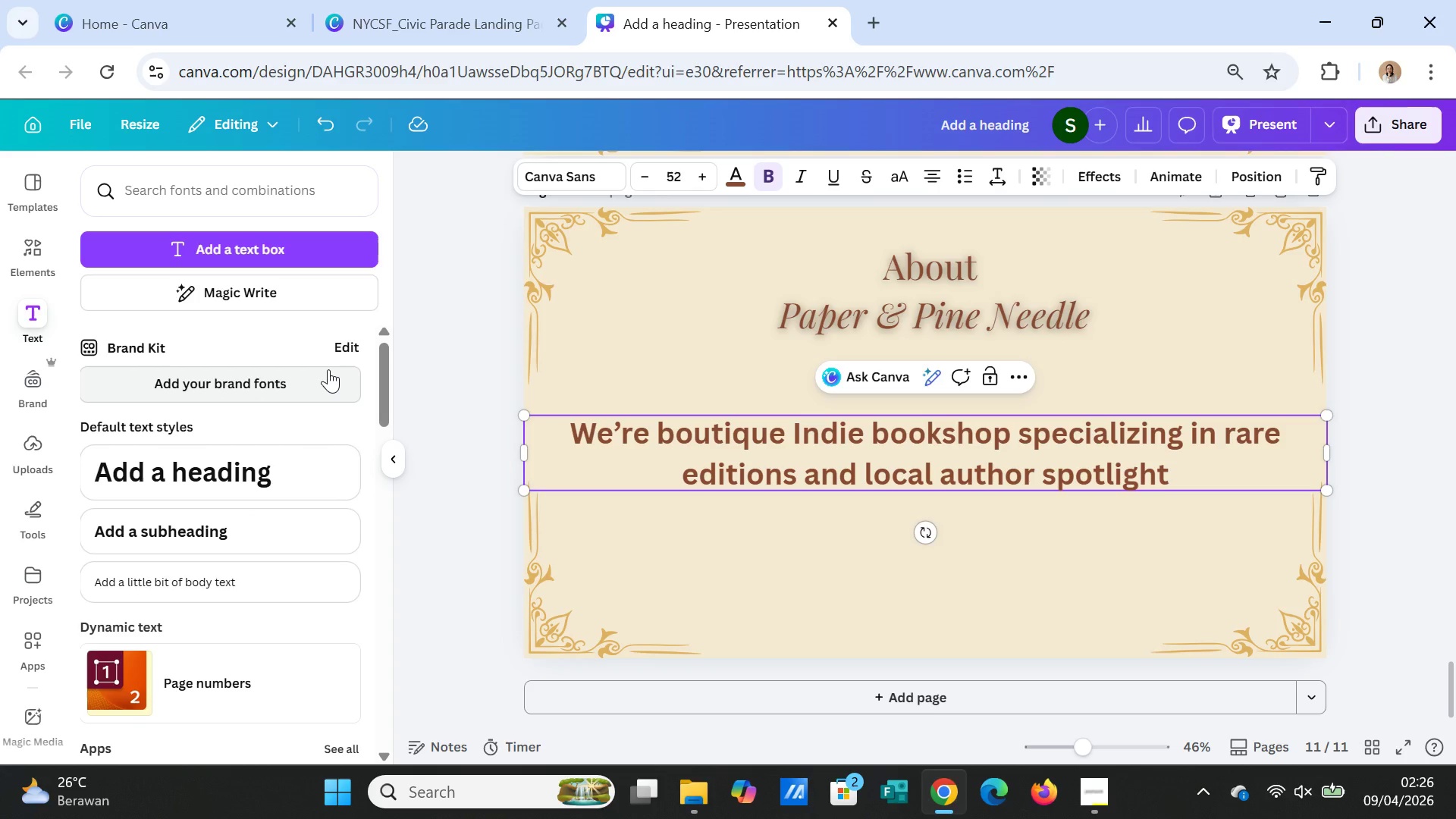 
type(s. Vevery )
key(Backspace)
key(Backspace)
key(Backspace)
key(Backspace)
key(Backspace)
key(Backspace)
key(Backspace)
type(Every book on our shle)
key(Backspace)
key(Backspace)
key(Backspace)
type(helves is handpicked, because we believe the t)
key(Backspace)
type(right book finds the right reader.)
 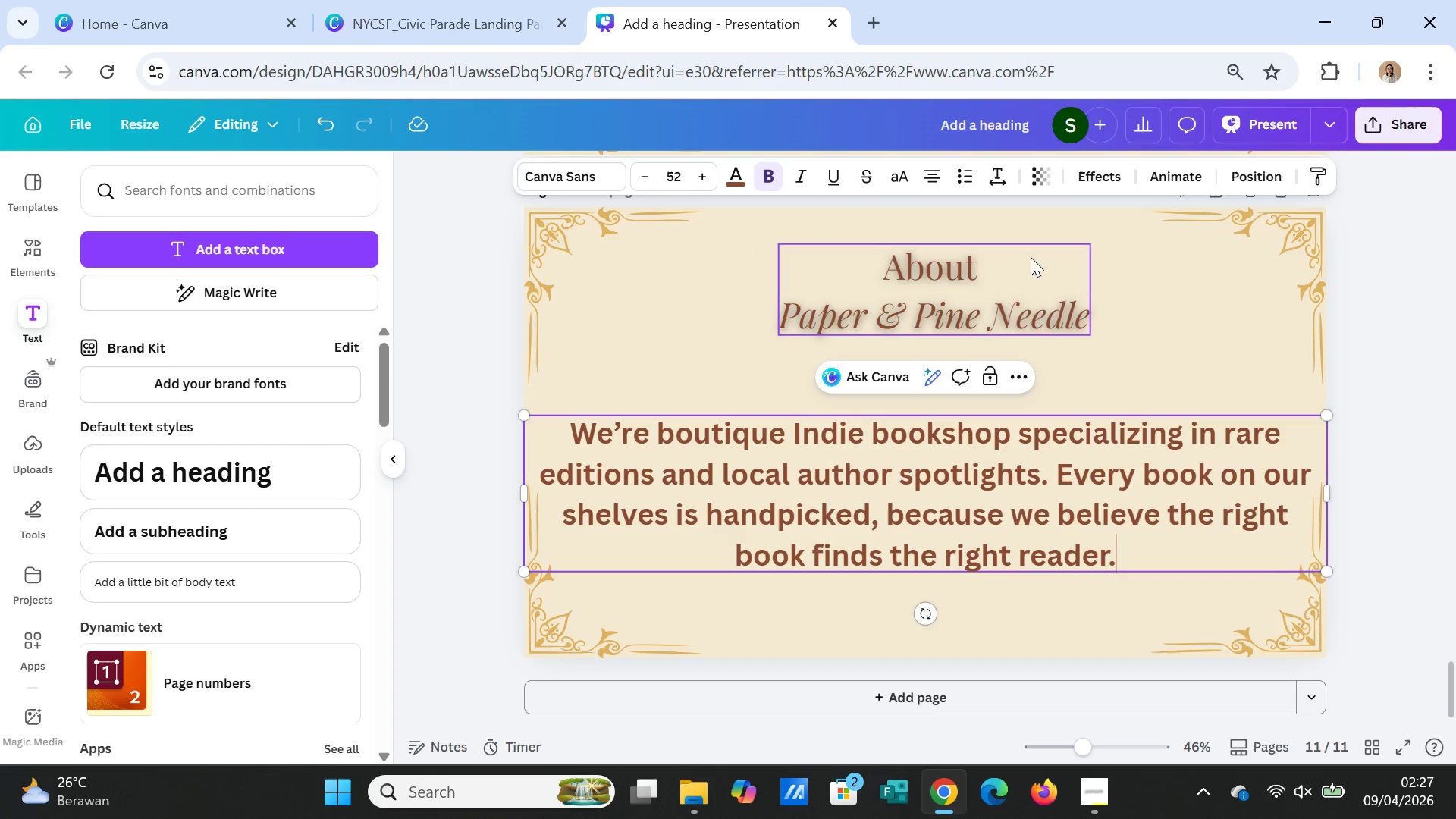 
left_click([1181, 381])
 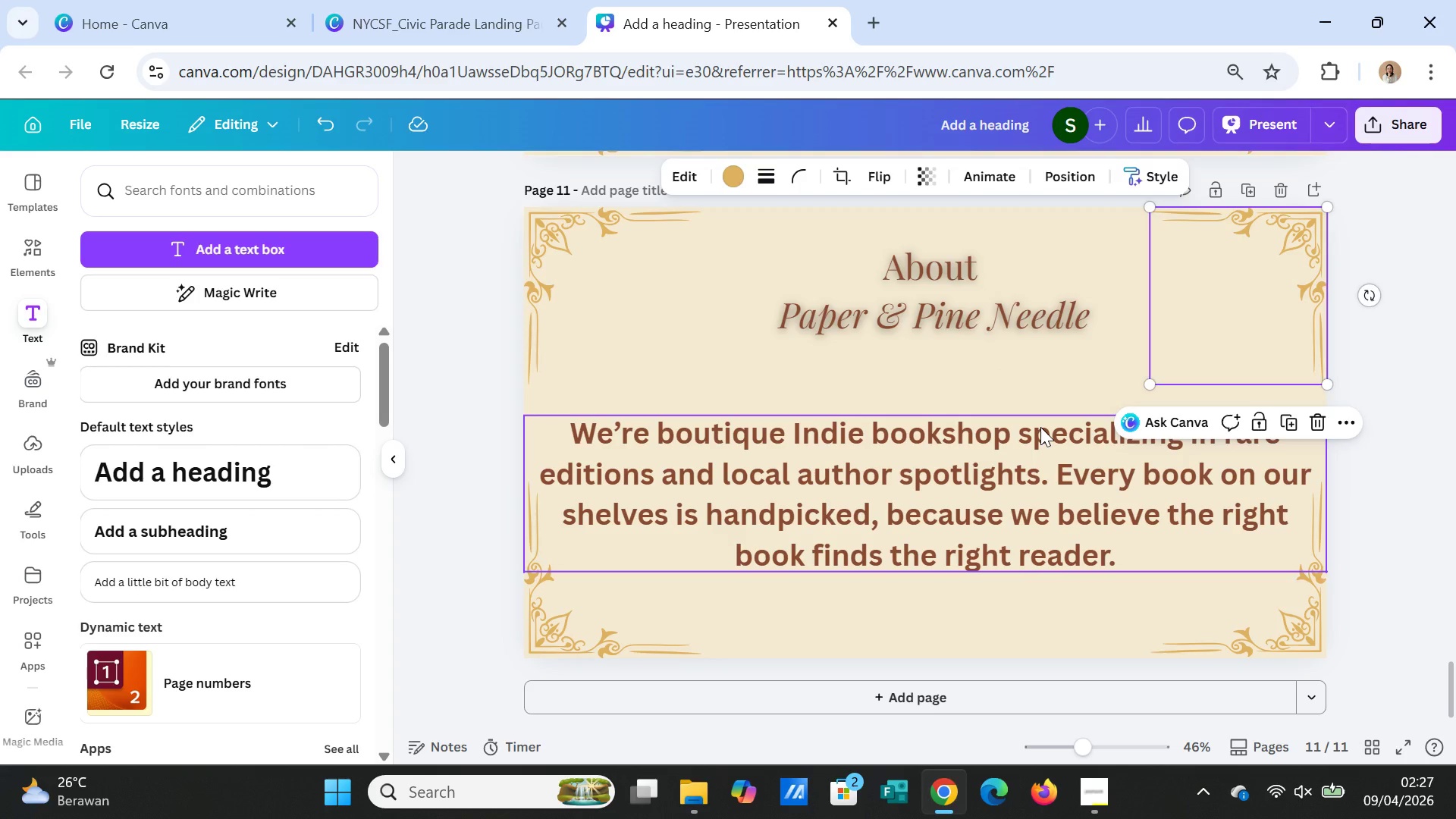 
left_click([1040, 427])
 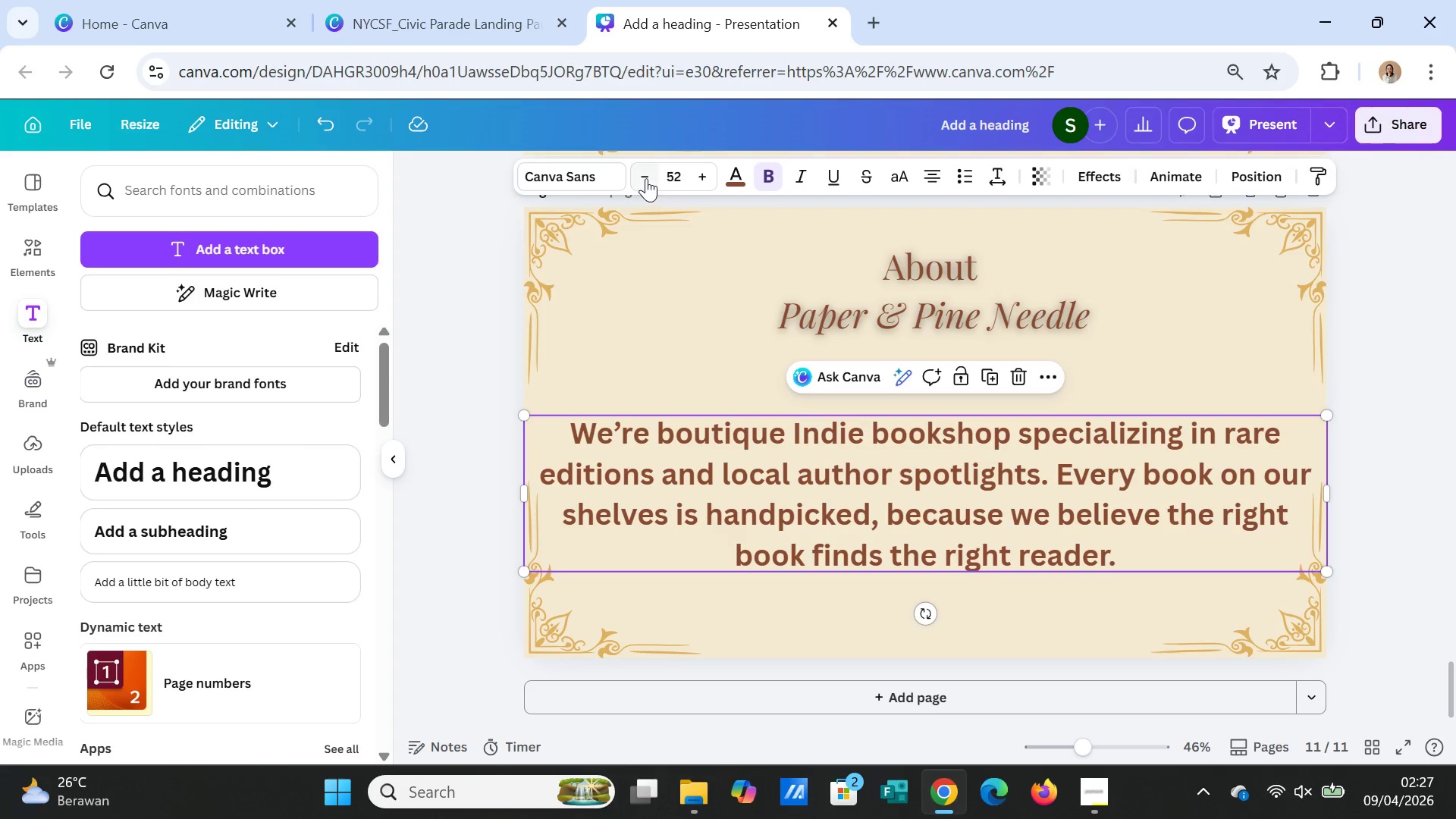 
double_click([645, 178])
 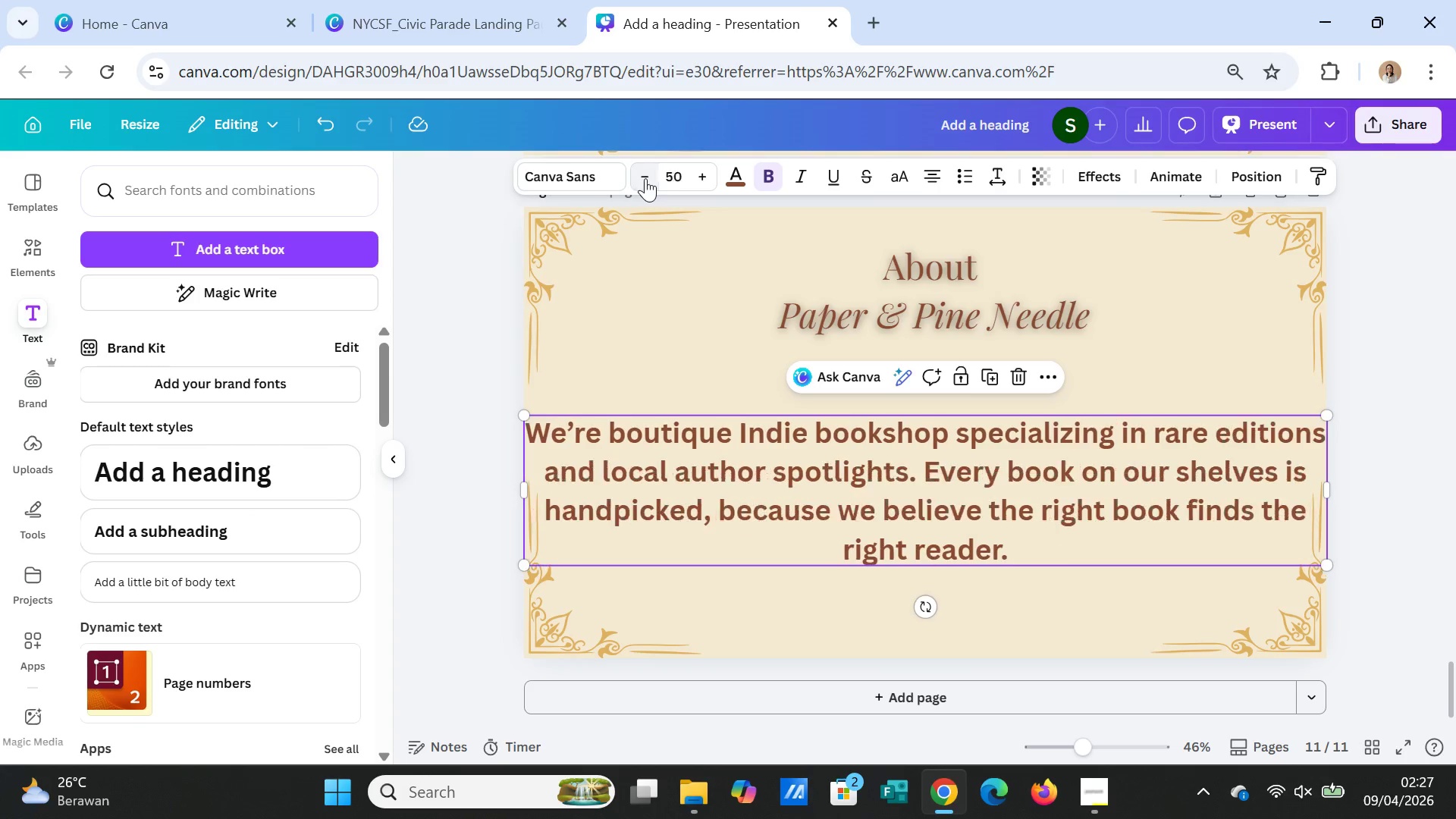 
triple_click([645, 178])
 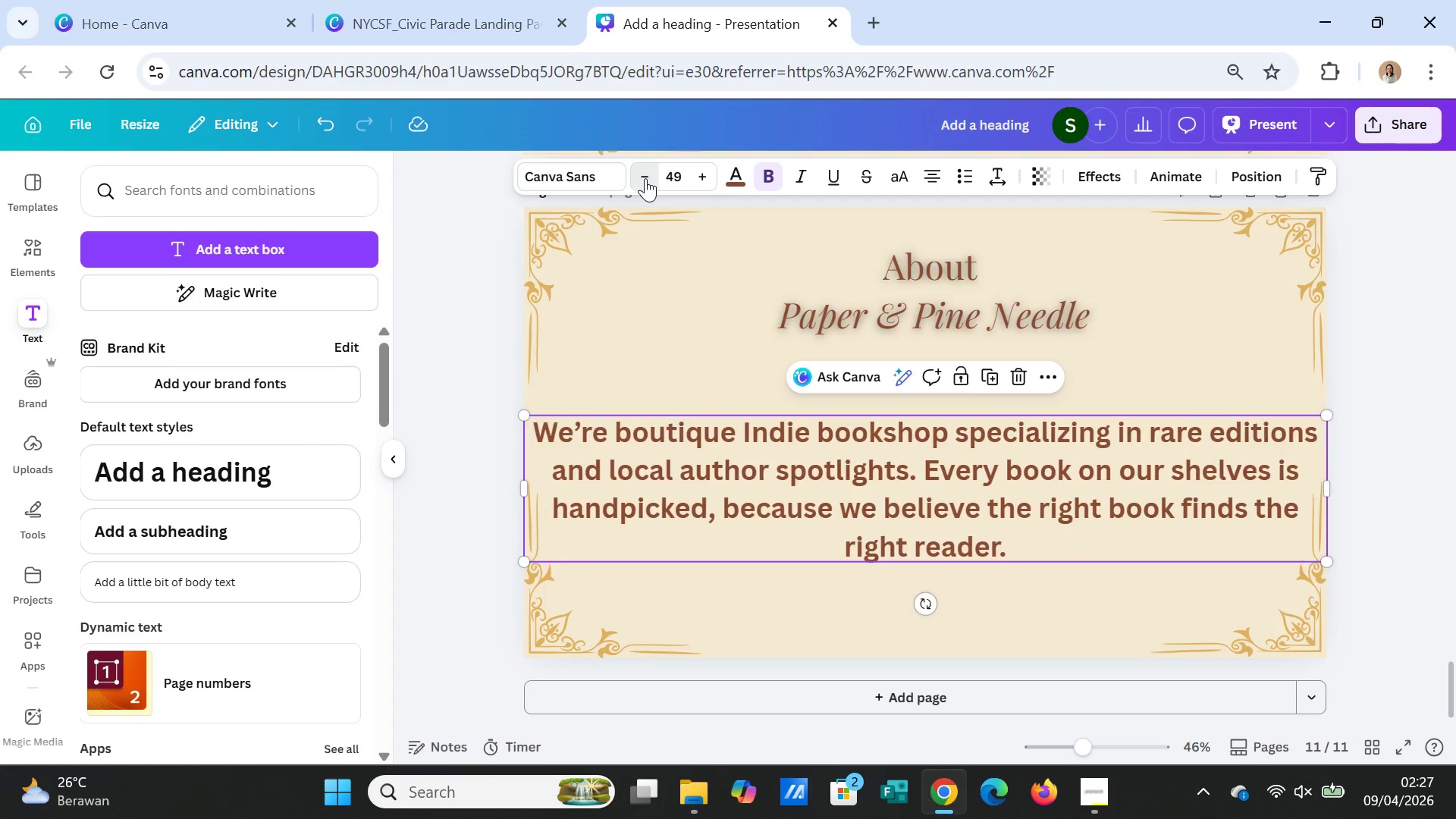 
triple_click([645, 178])
 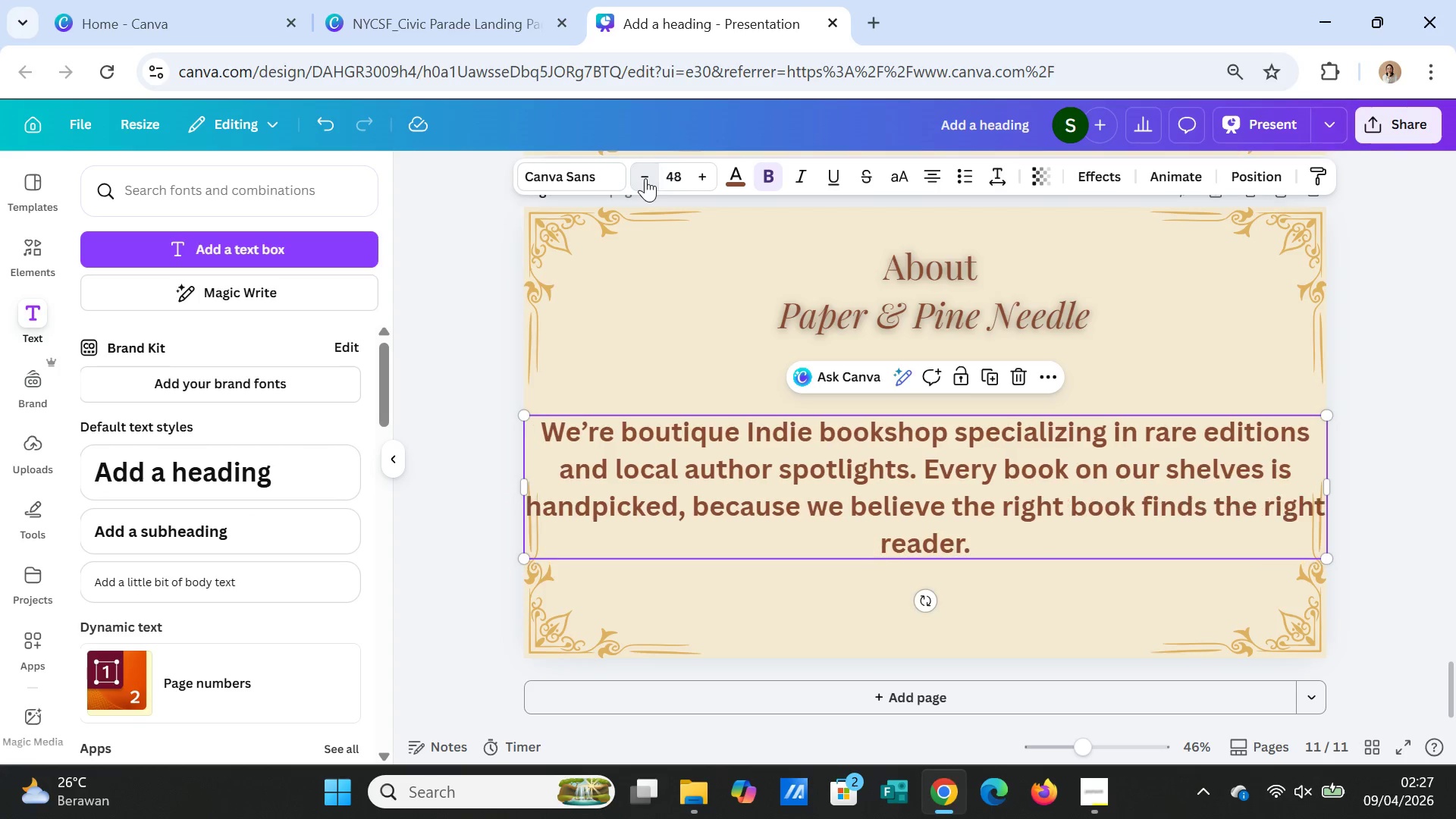 
triple_click([645, 178])
 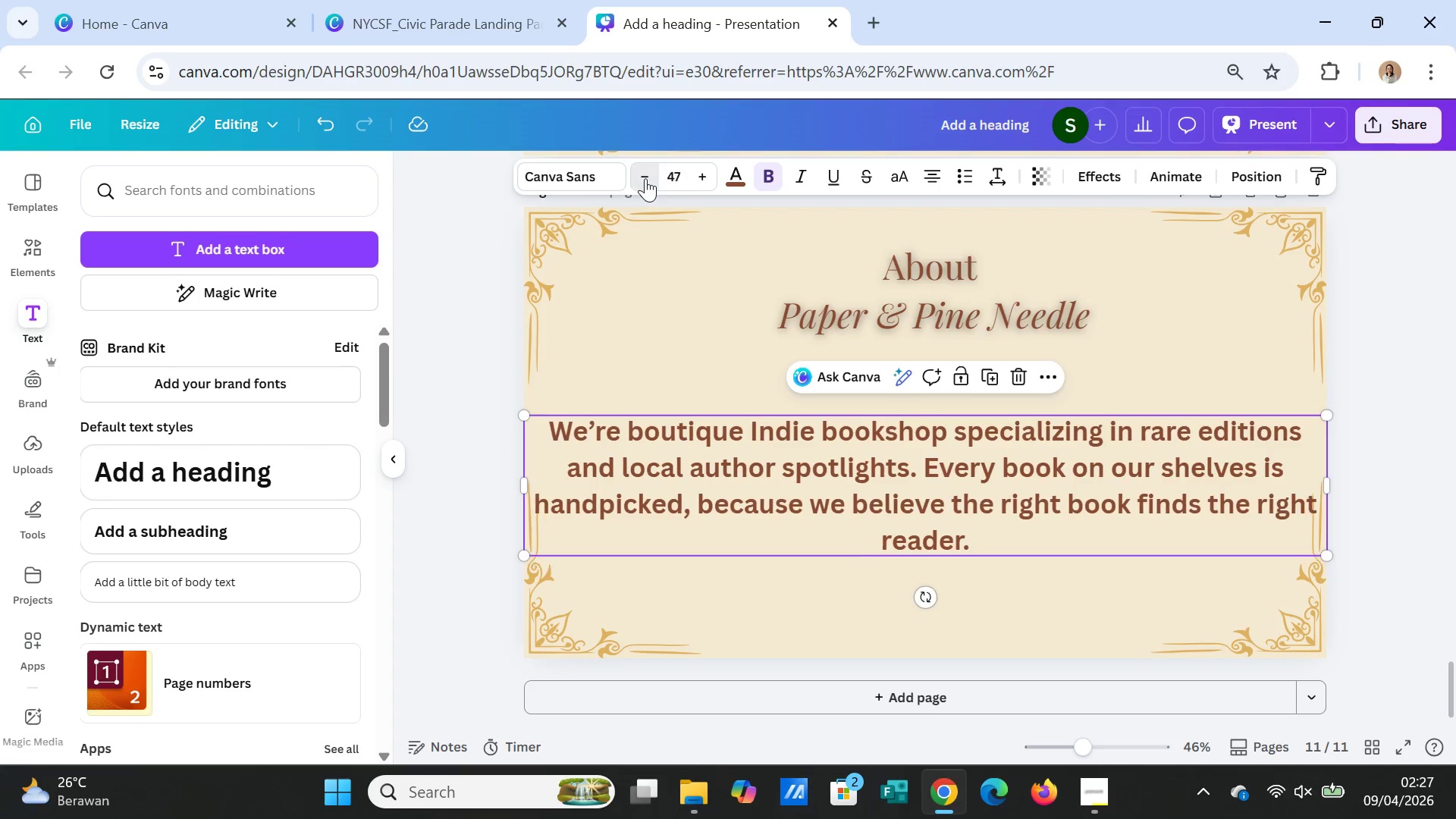 
triple_click([645, 178])
 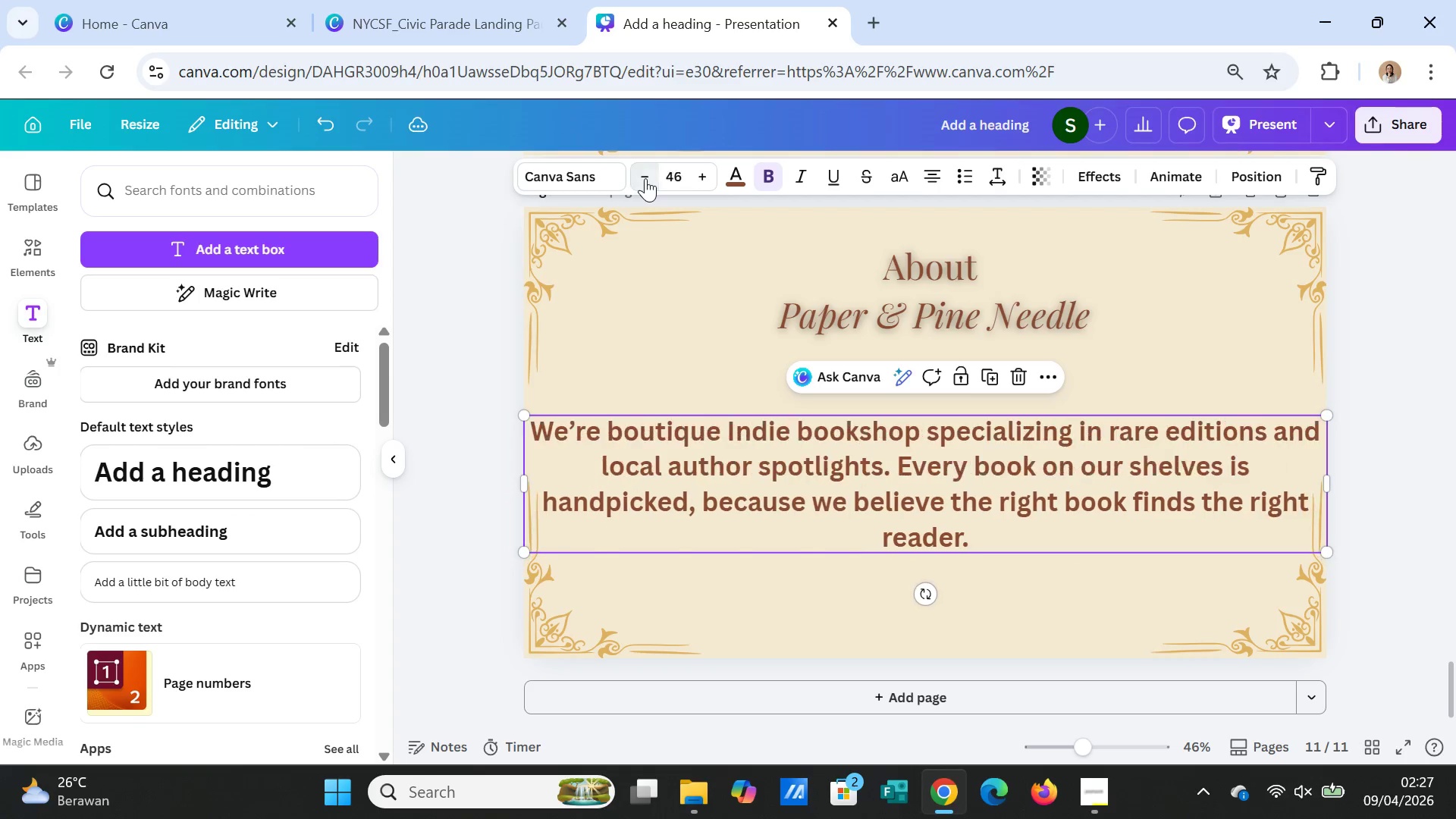 
triple_click([645, 178])
 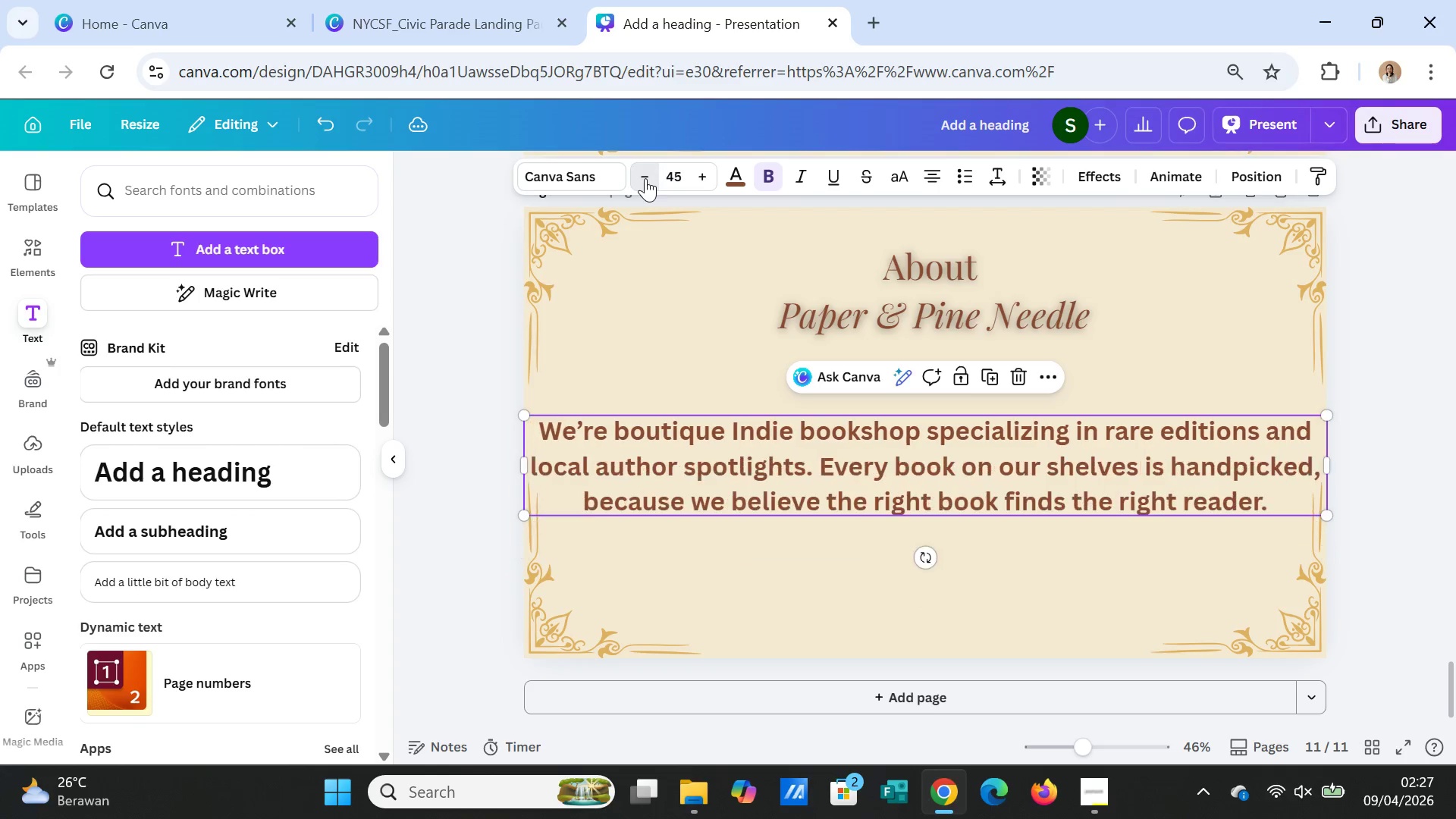 
triple_click([645, 178])
 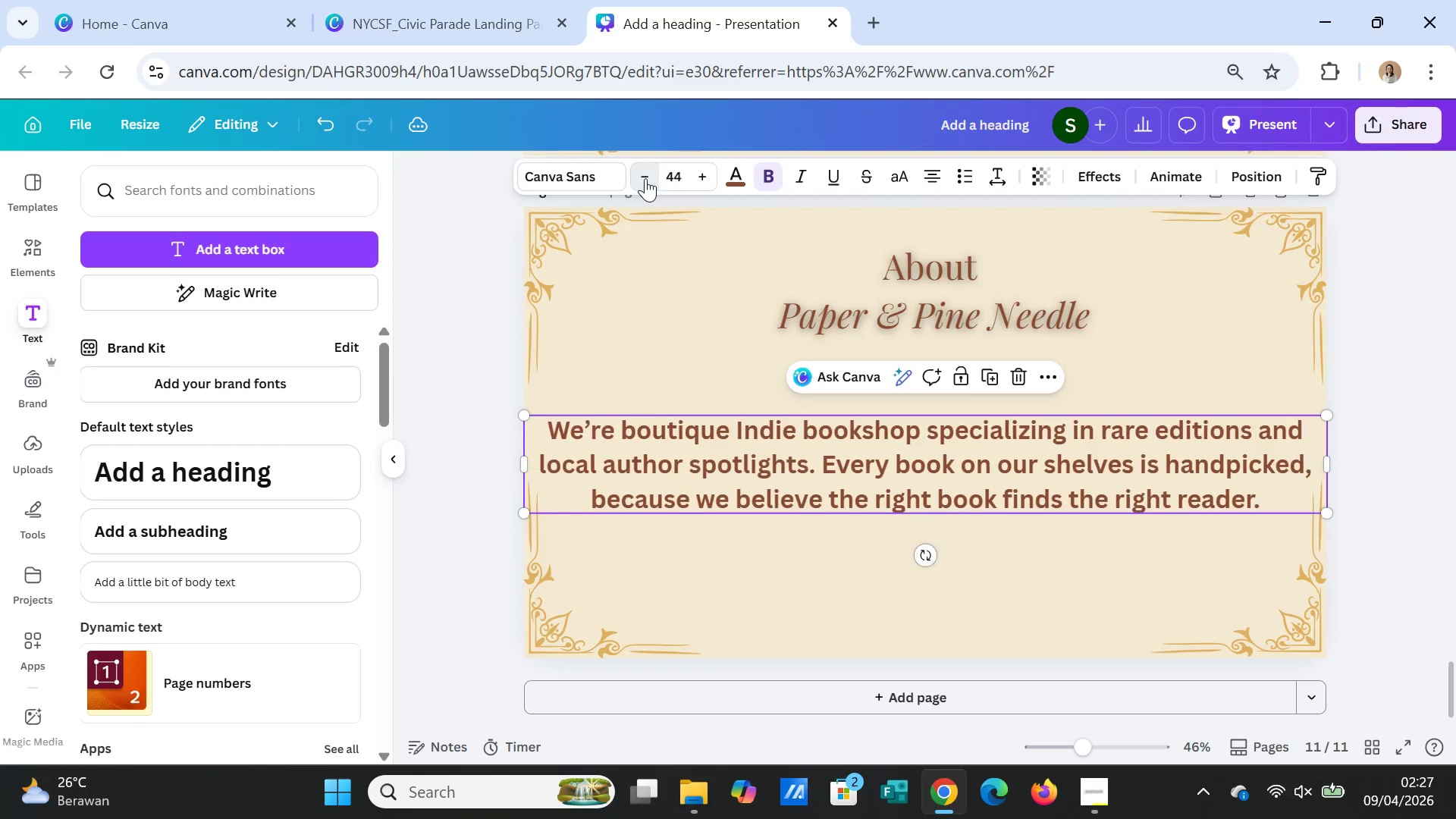 
triple_click([645, 178])
 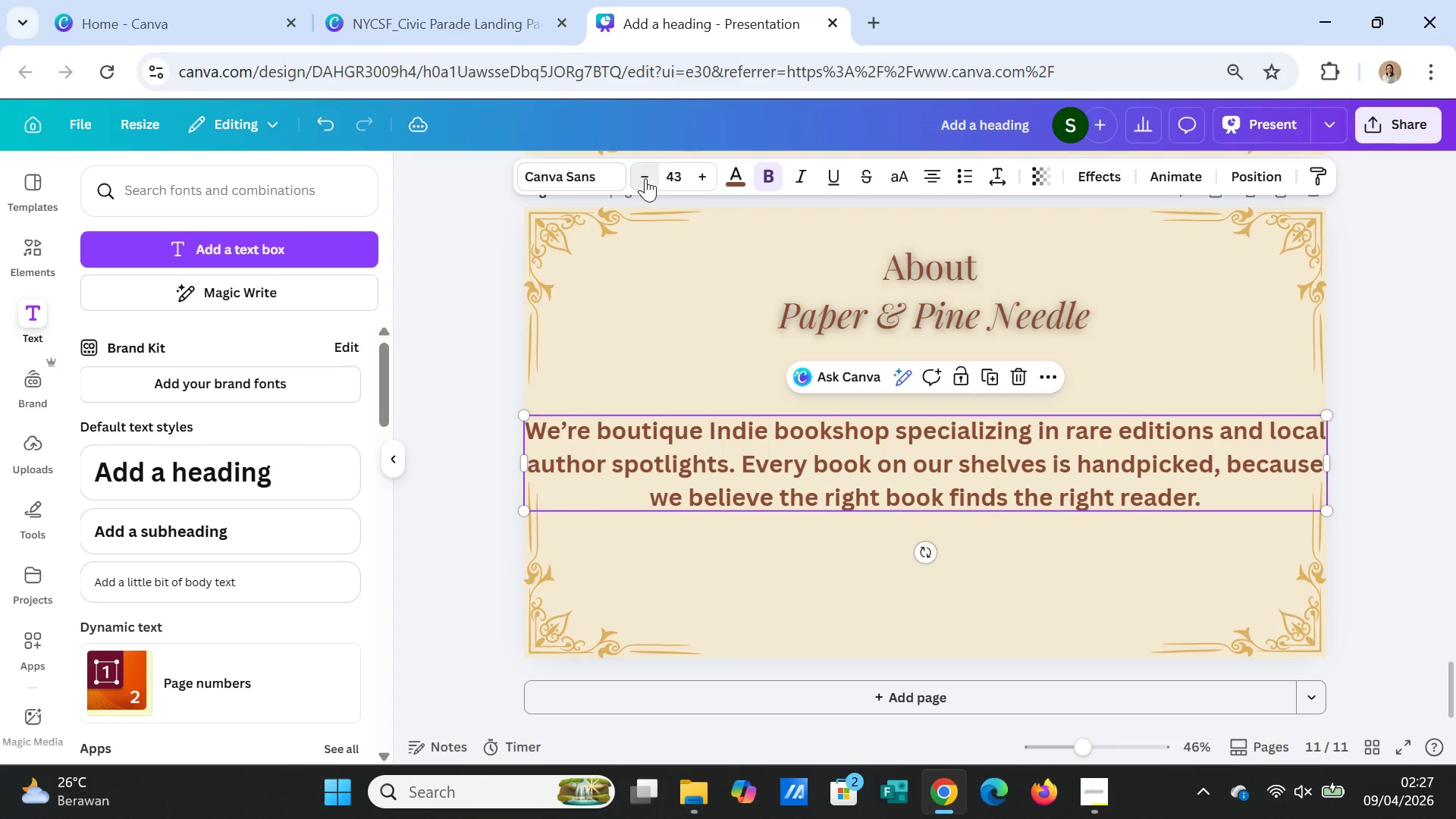 
triple_click([645, 178])
 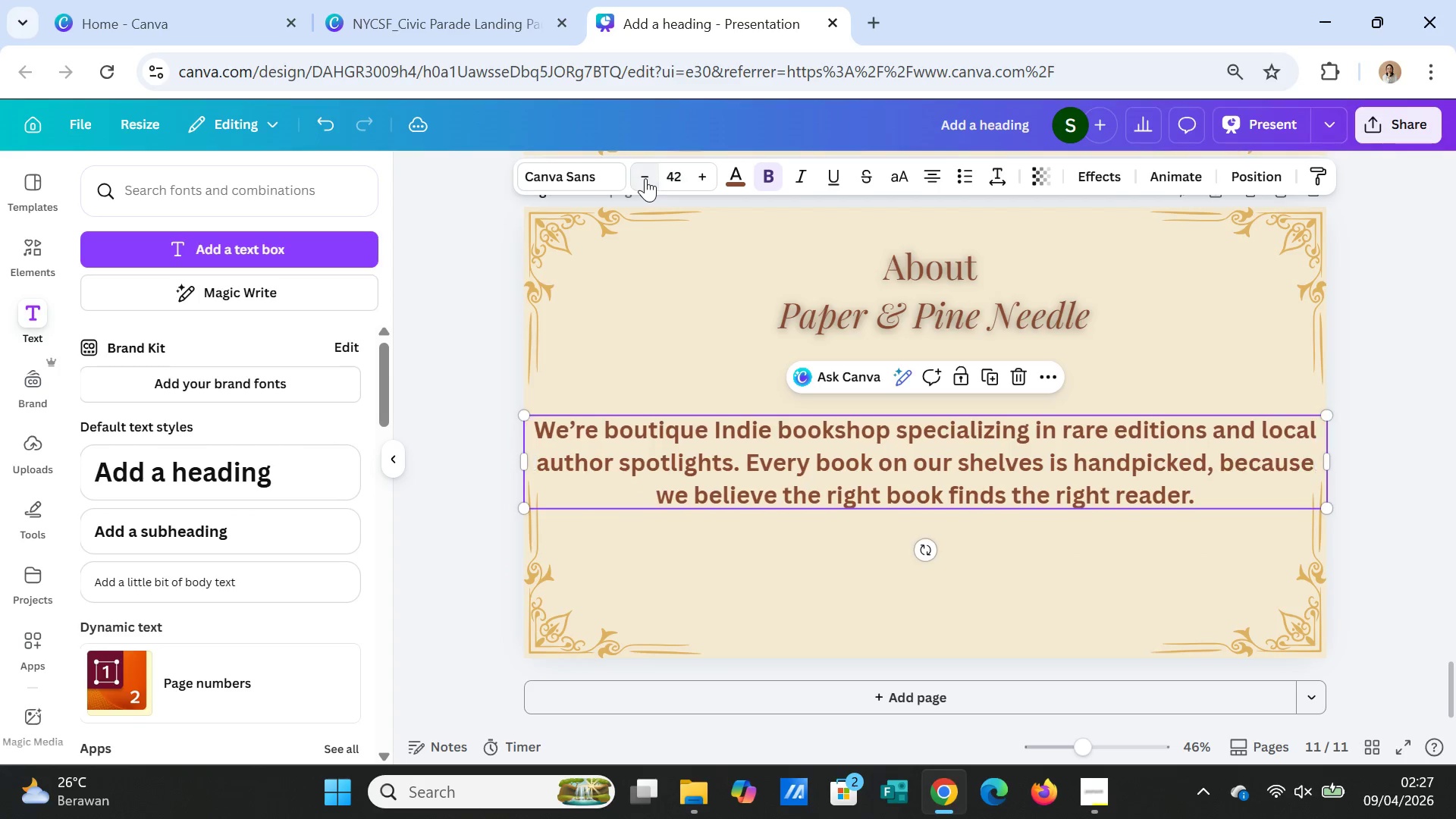 
triple_click([645, 178])
 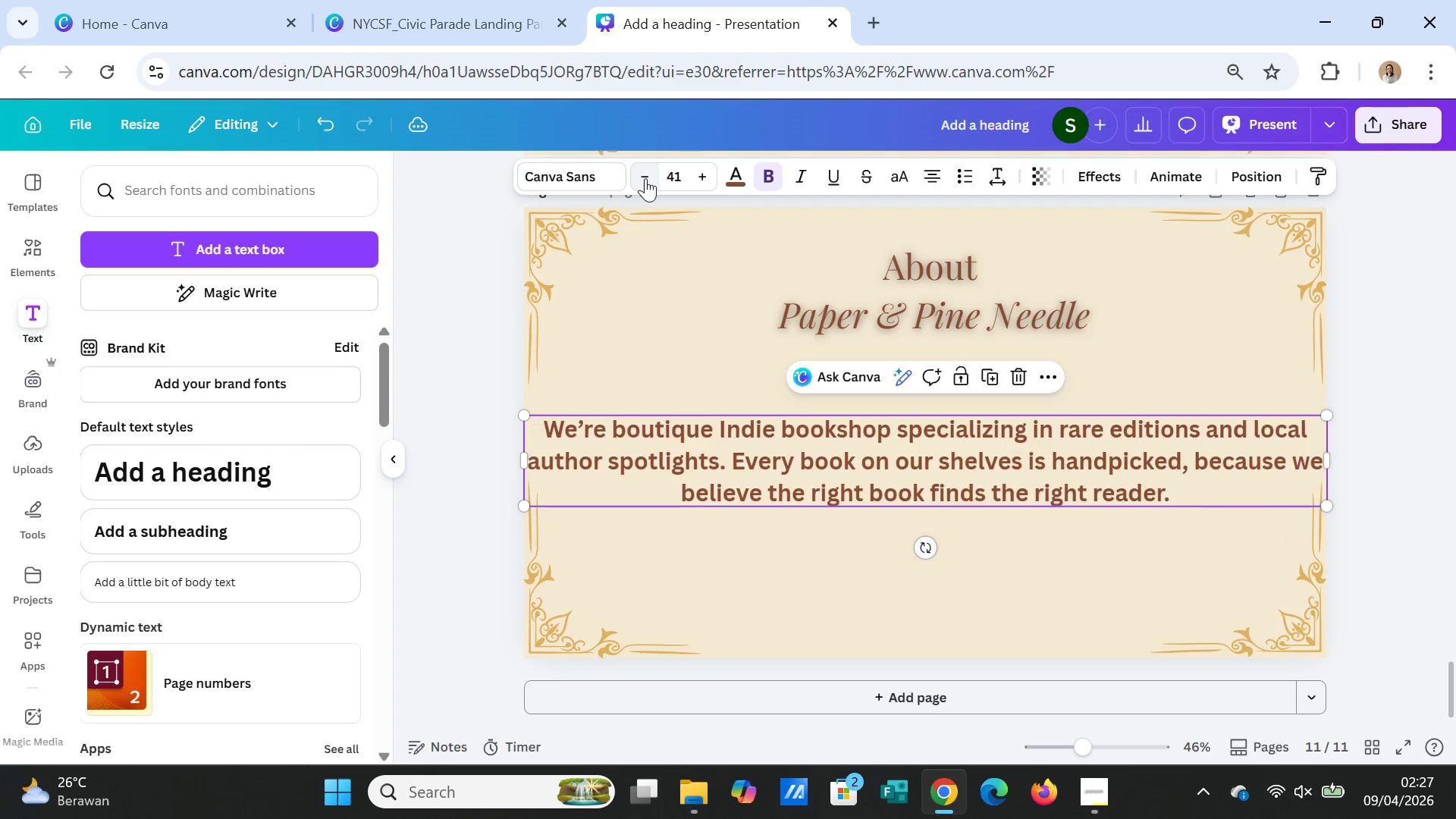 
triple_click([645, 178])
 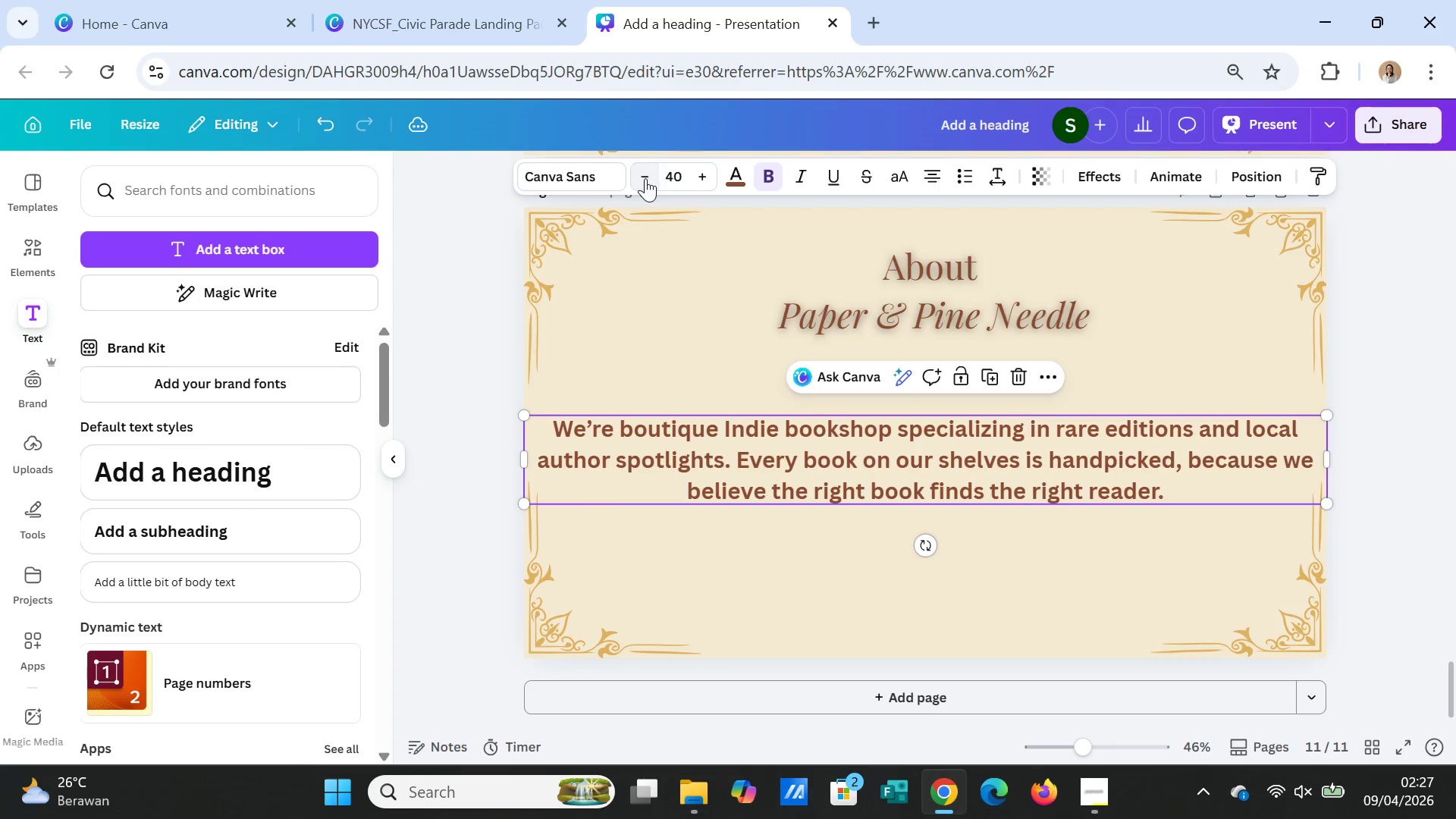 
triple_click([645, 178])
 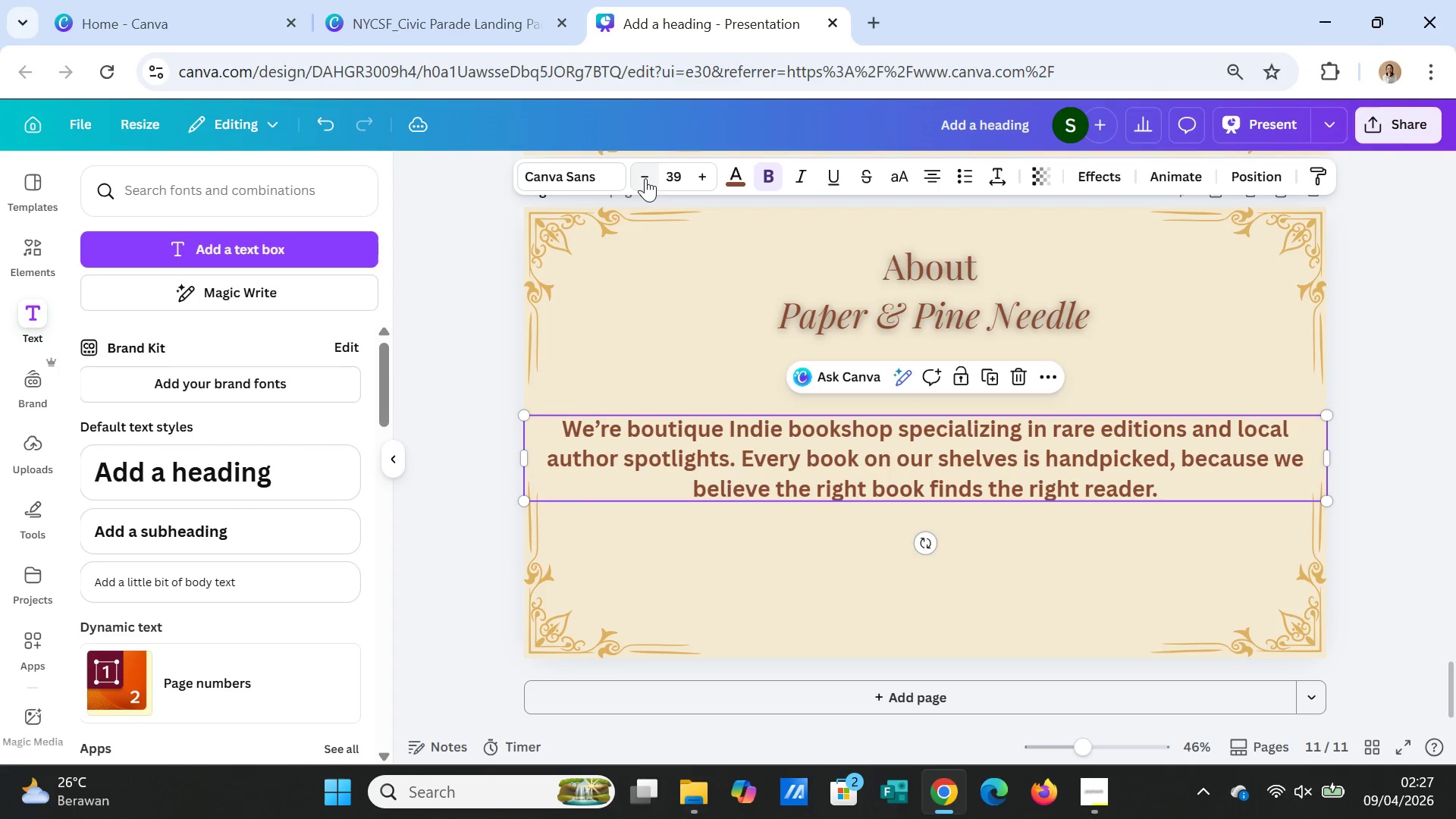 
triple_click([645, 178])
 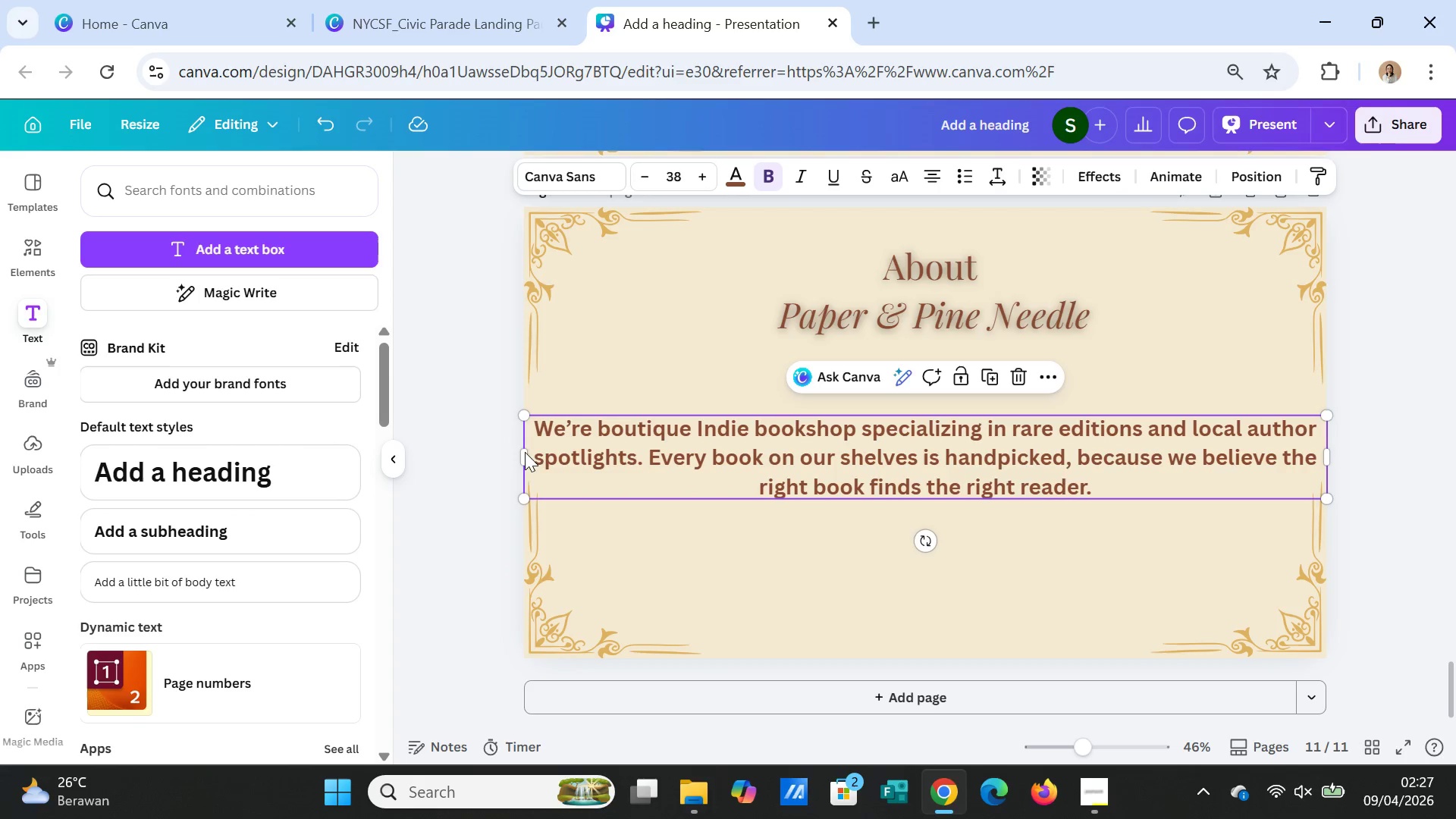 
left_click_drag(start_coordinate=[520, 452], to_coordinate=[610, 466])
 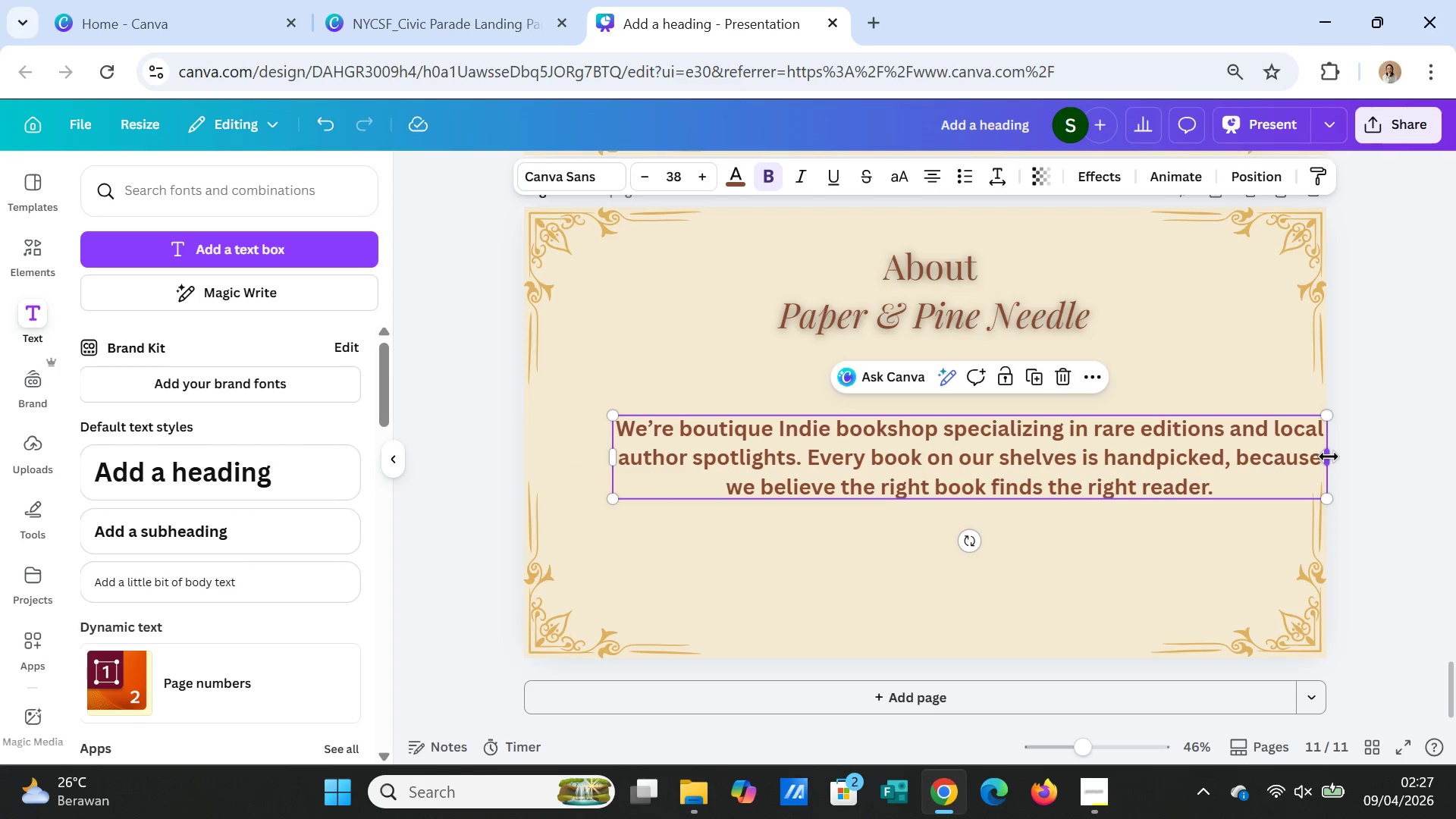 
left_click_drag(start_coordinate=[1329, 457], to_coordinate=[1251, 456])
 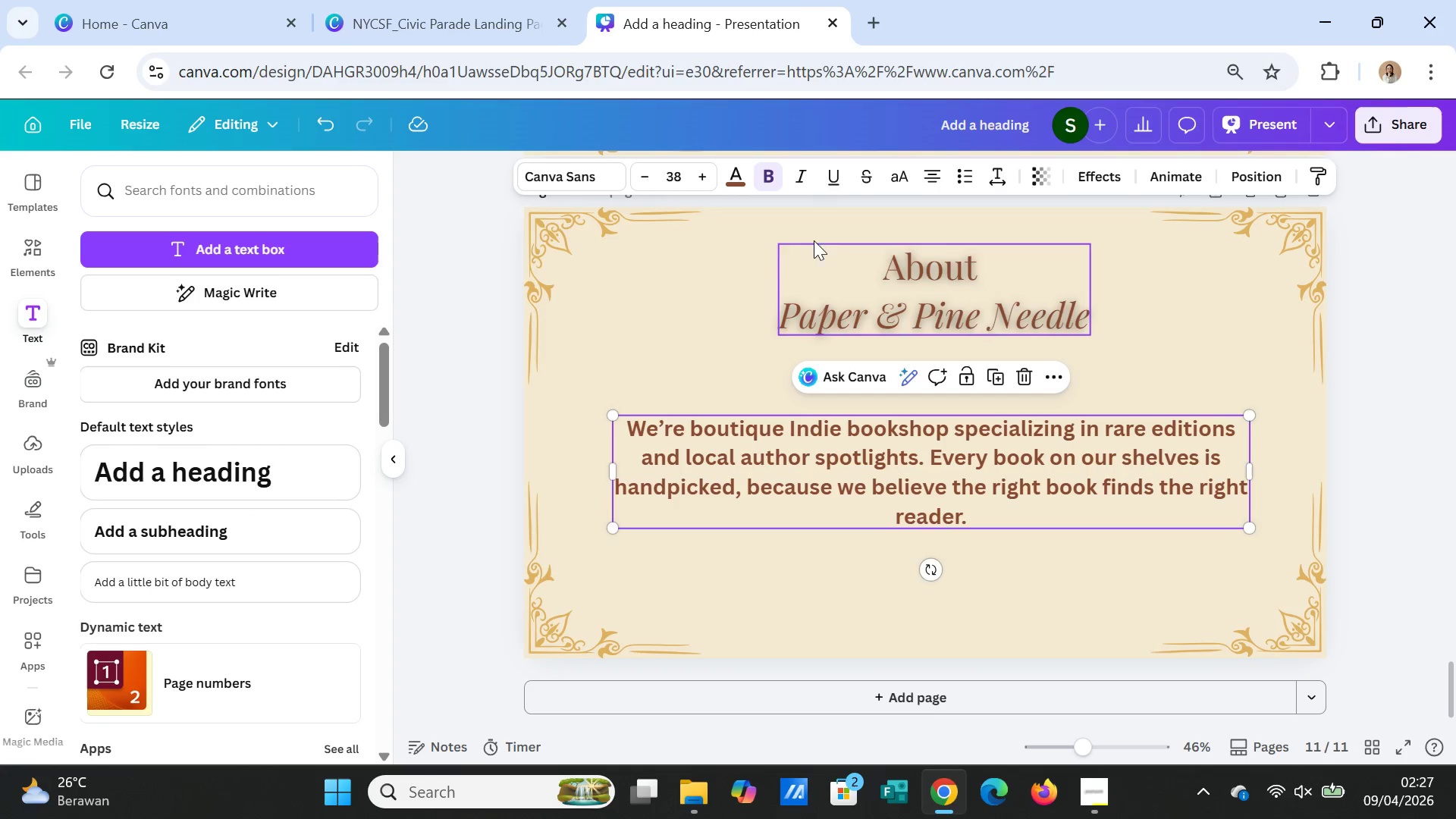 
left_click([771, 173])
 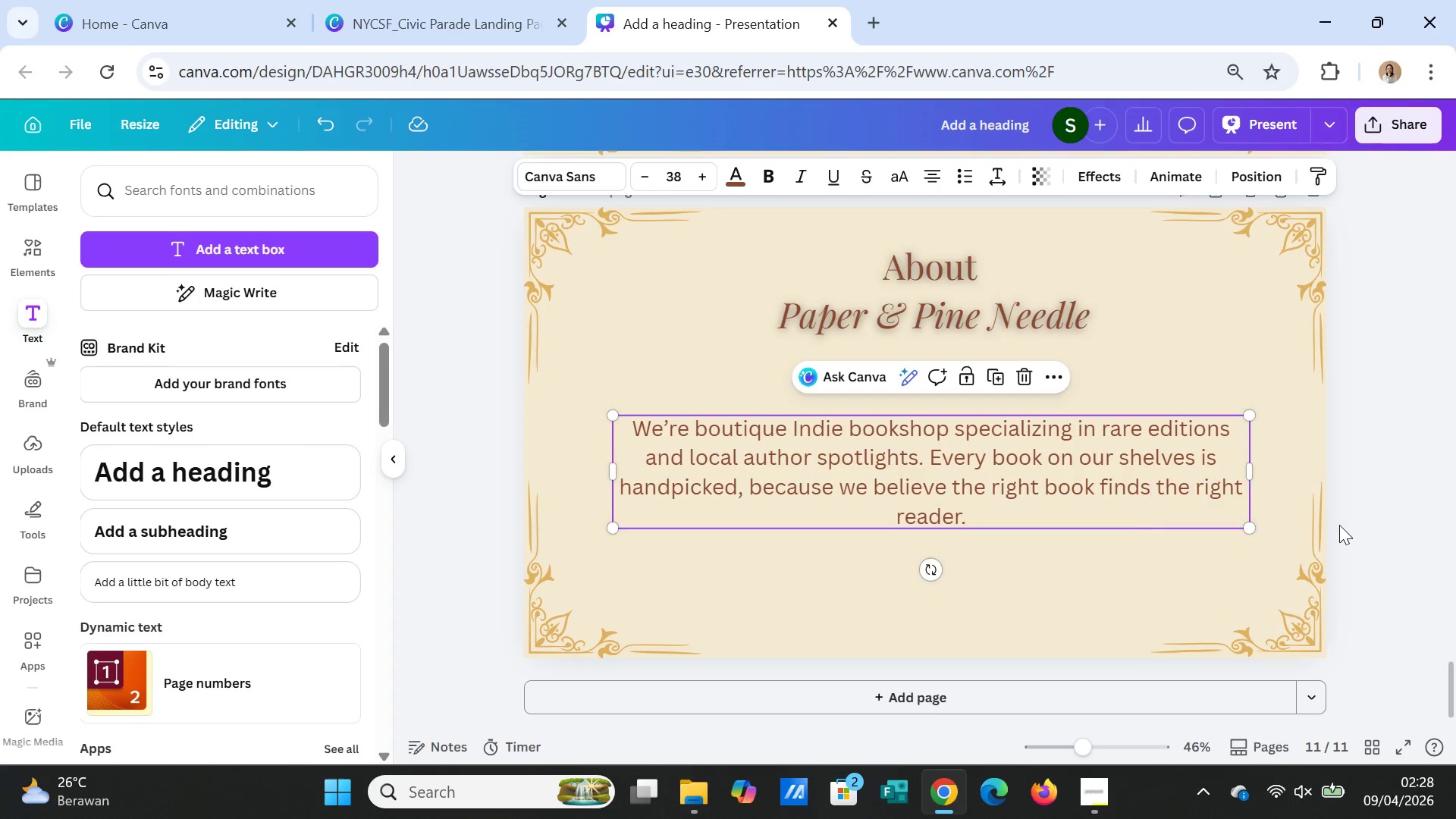 
left_click([1352, 525])
 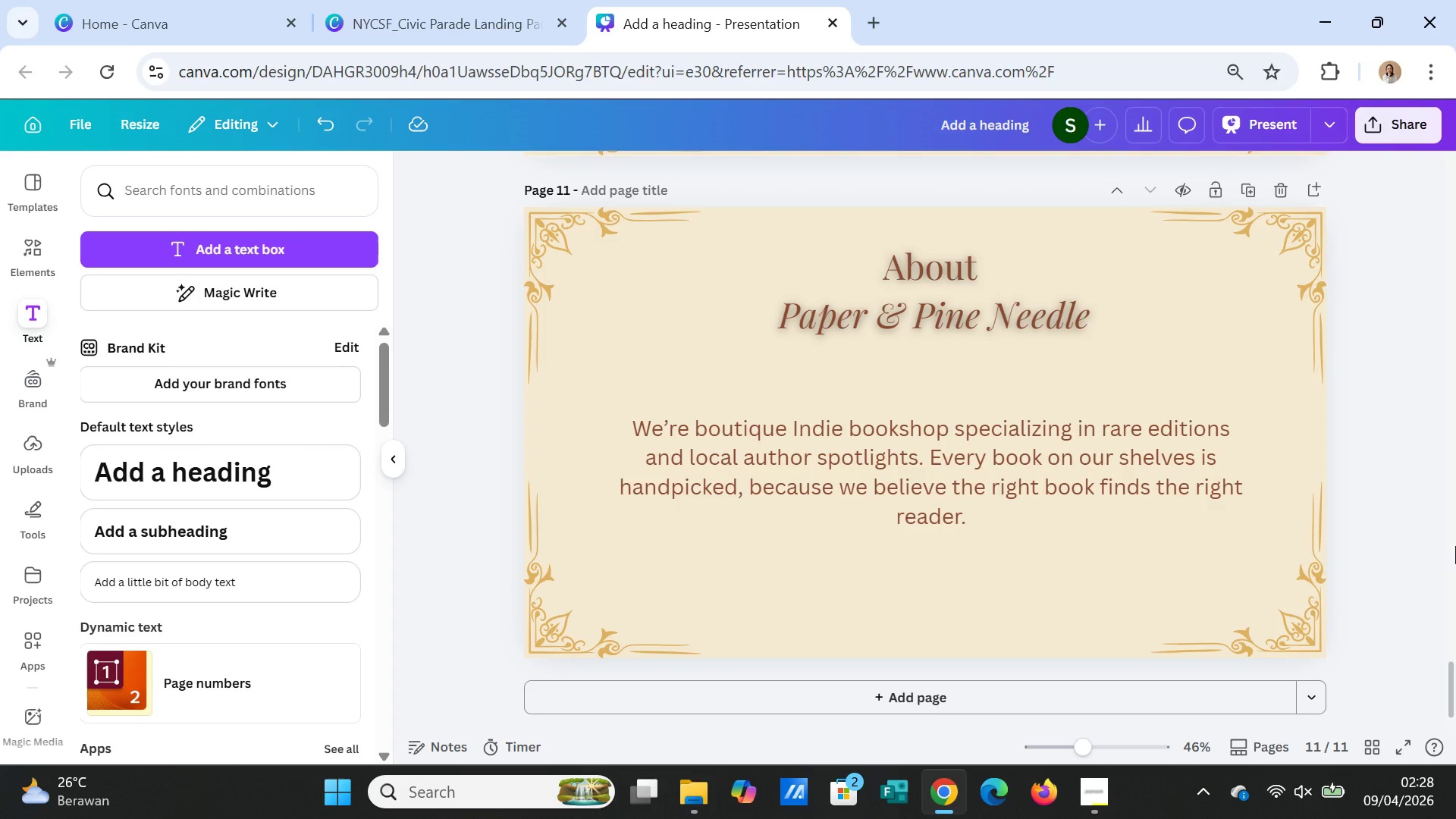 
scroll: coordinate [1455, 546], scroll_direction: up, amount: 4.0
 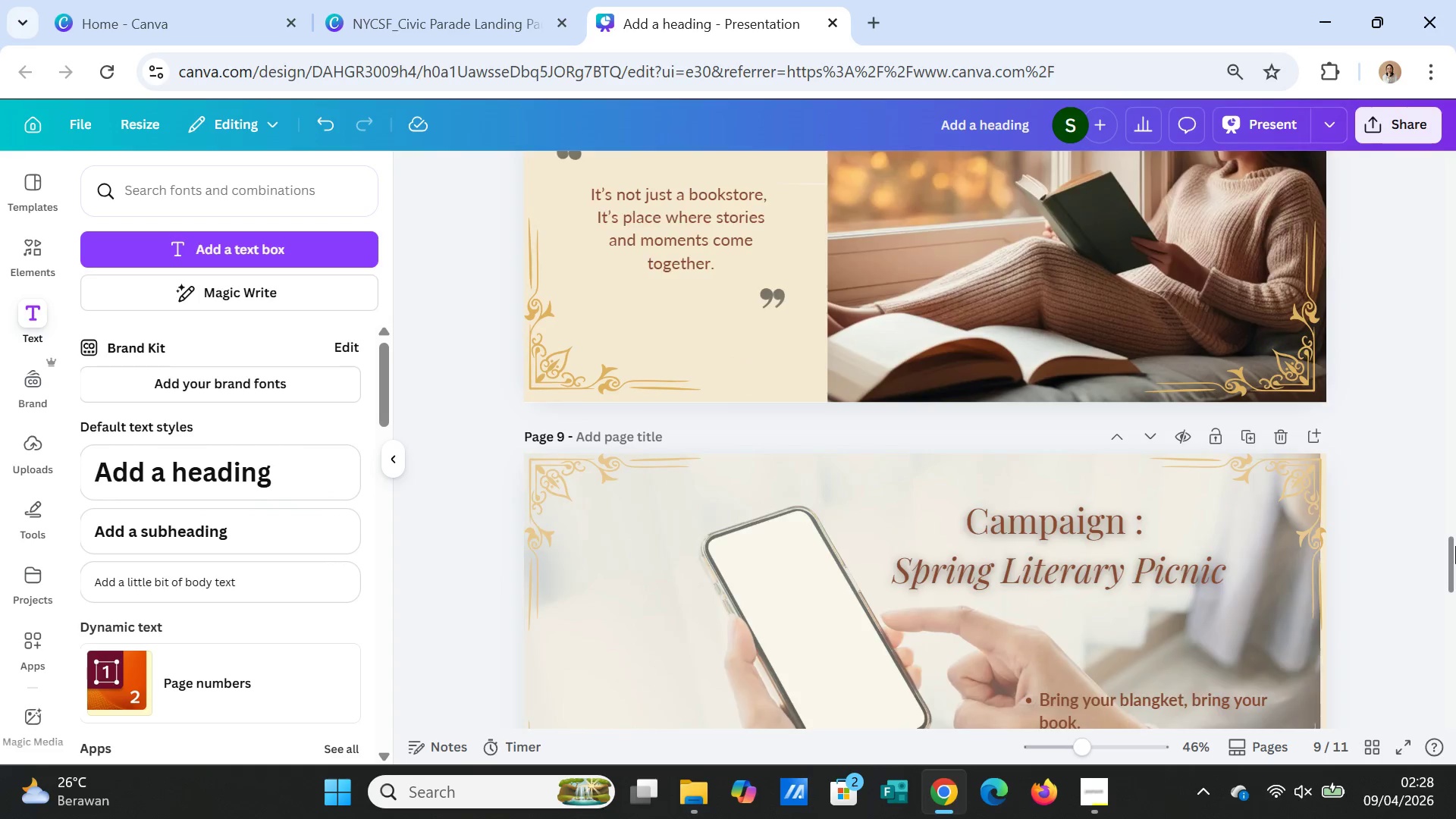 
scroll: coordinate [1455, 546], scroll_direction: down, amount: 2.0
 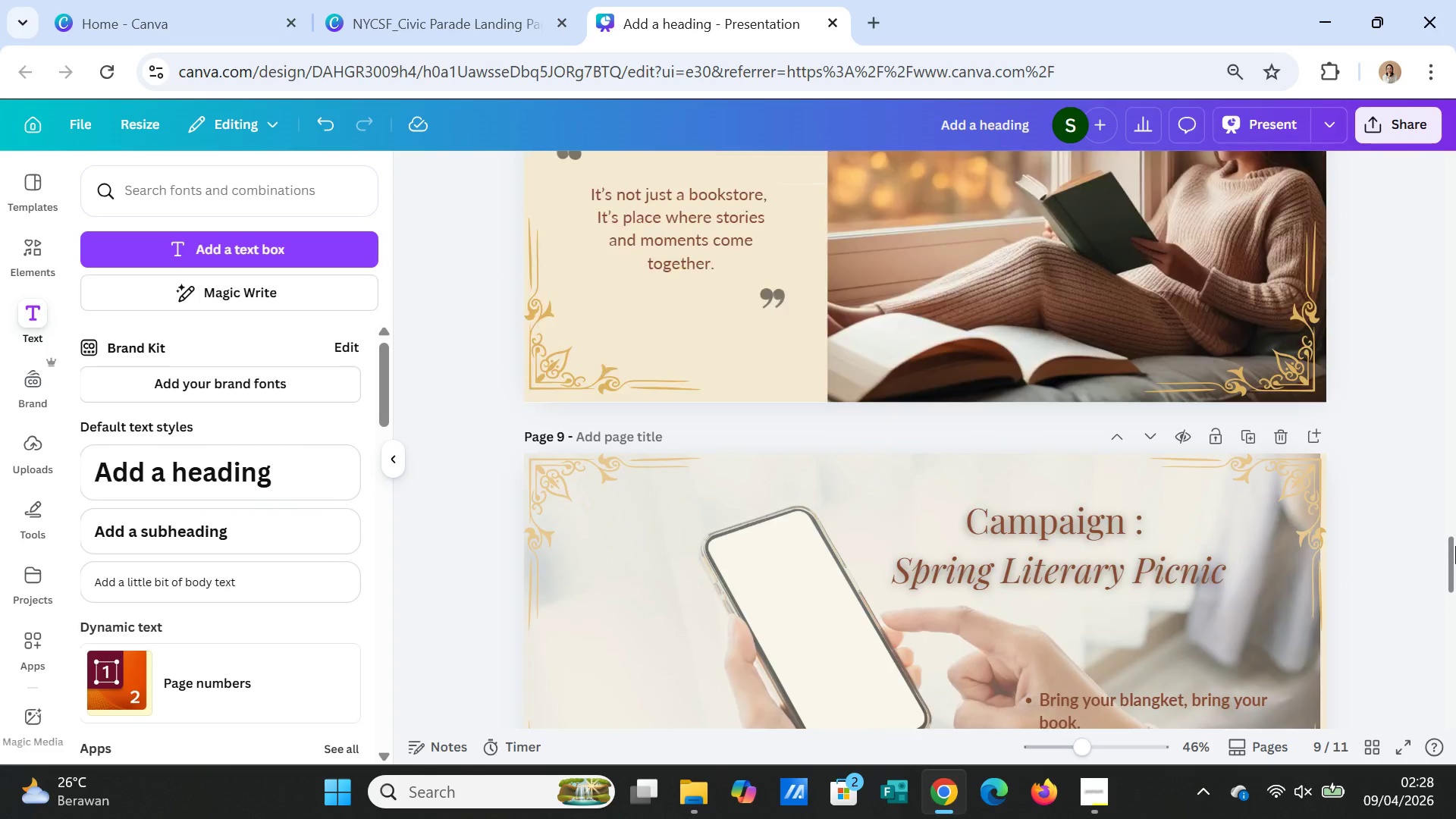 
scroll: coordinate [1455, 546], scroll_direction: up, amount: 3.0
 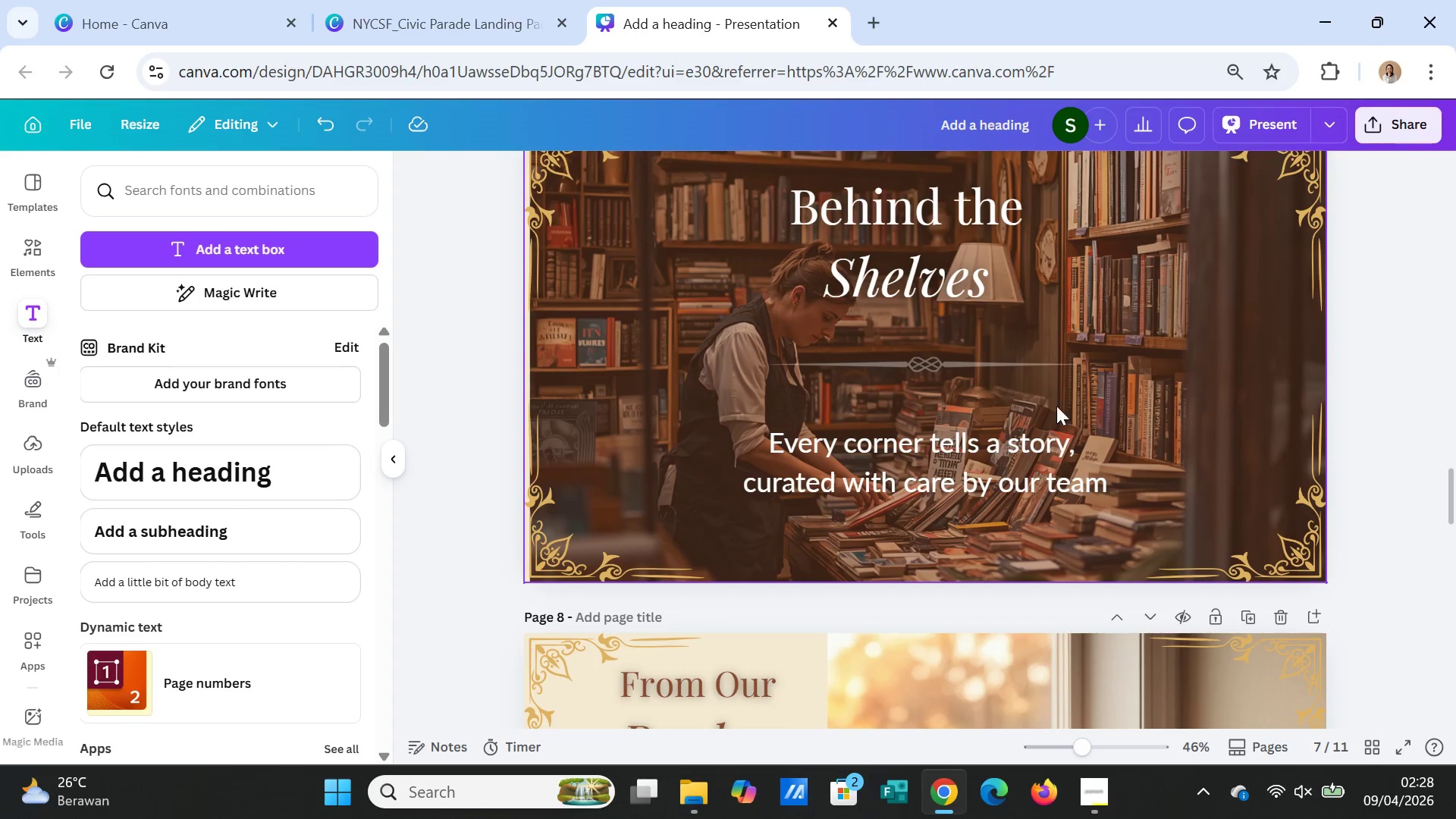 
left_click([1030, 368])
 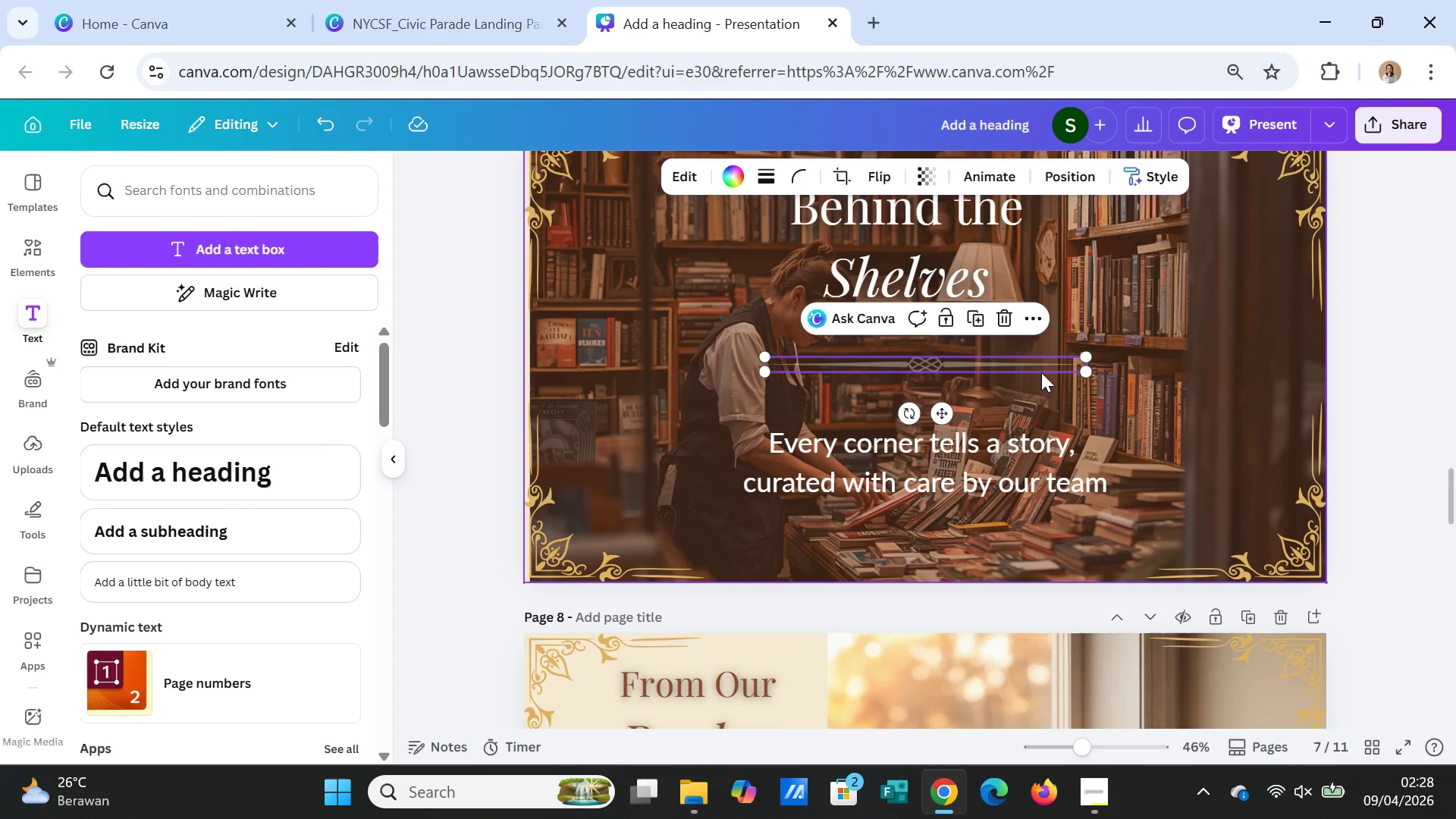 
key(Control+ControlLeft)
 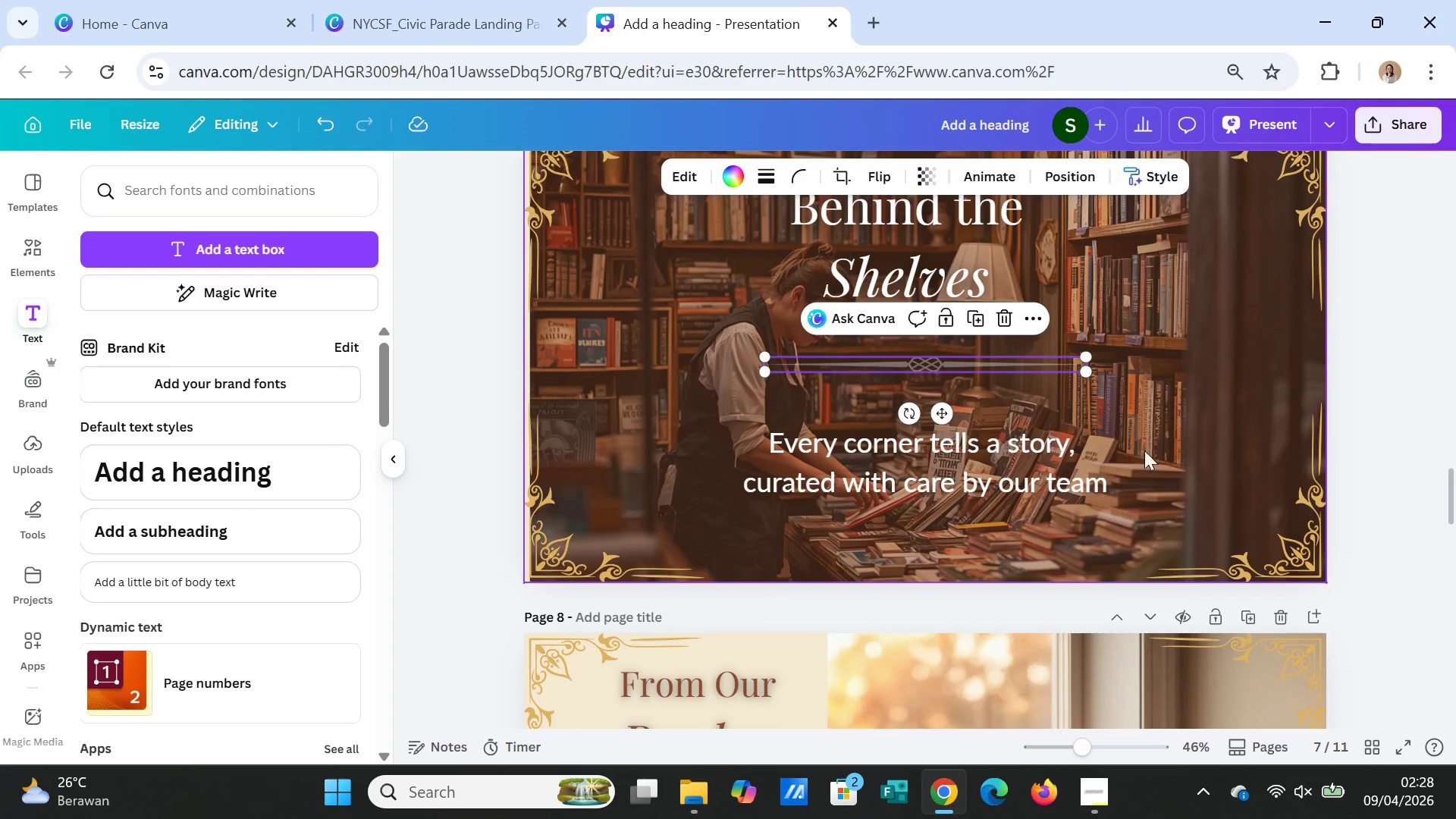 
key(Control+C)
 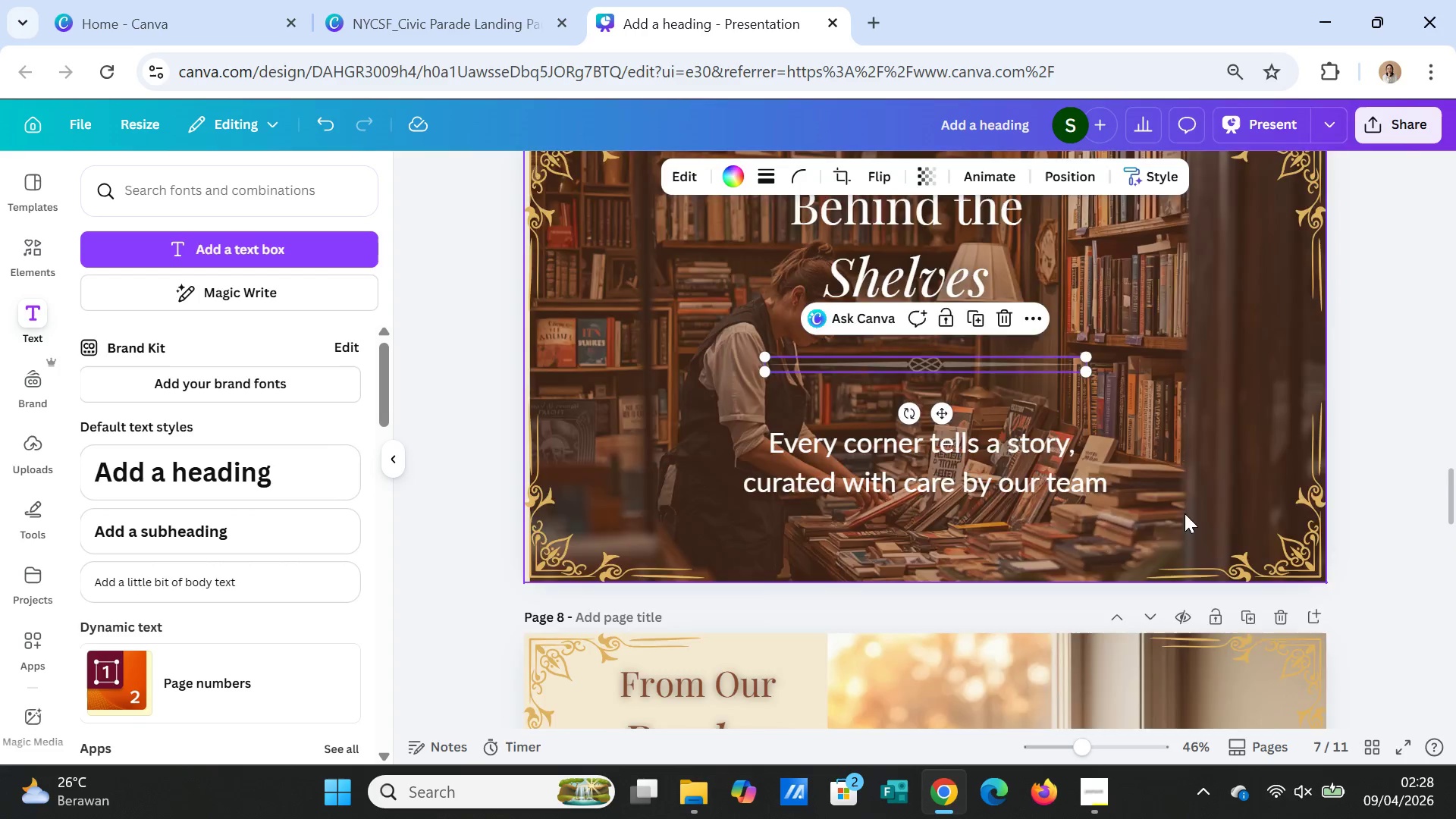 
scroll: coordinate [1185, 515], scroll_direction: down, amount: 7.0
 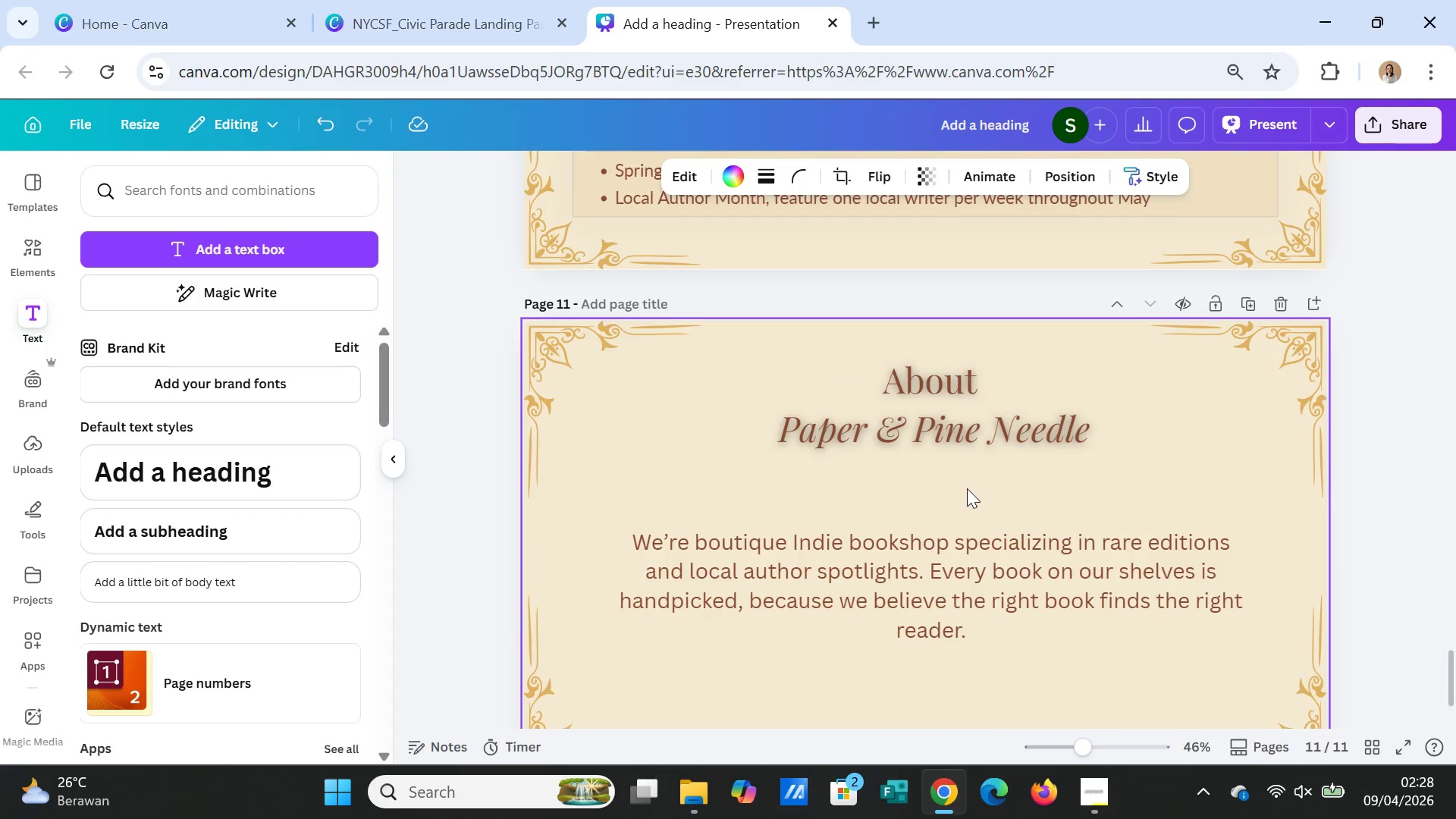 
left_click([967, 488])
 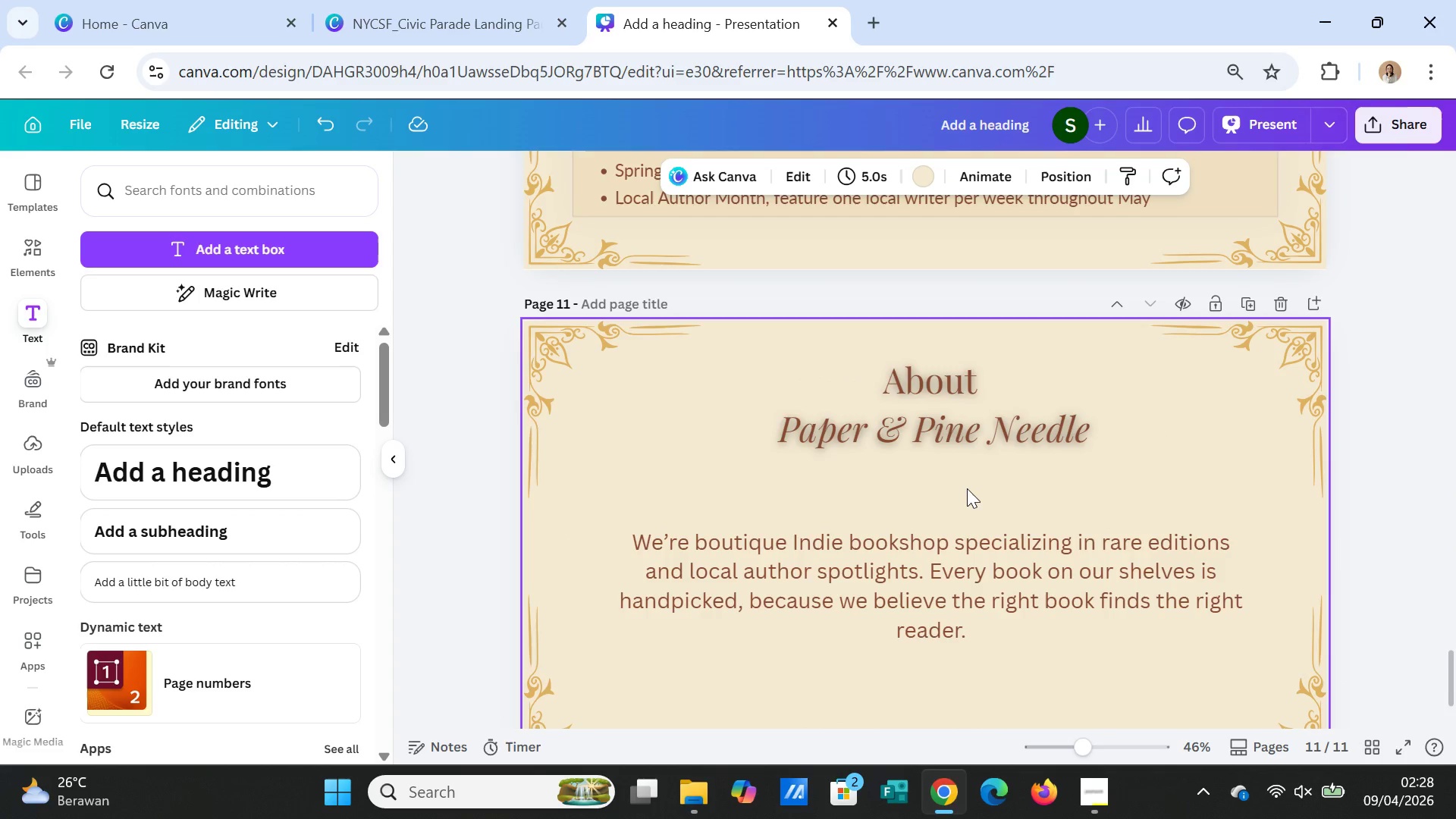 
key(Control+ControlLeft)
 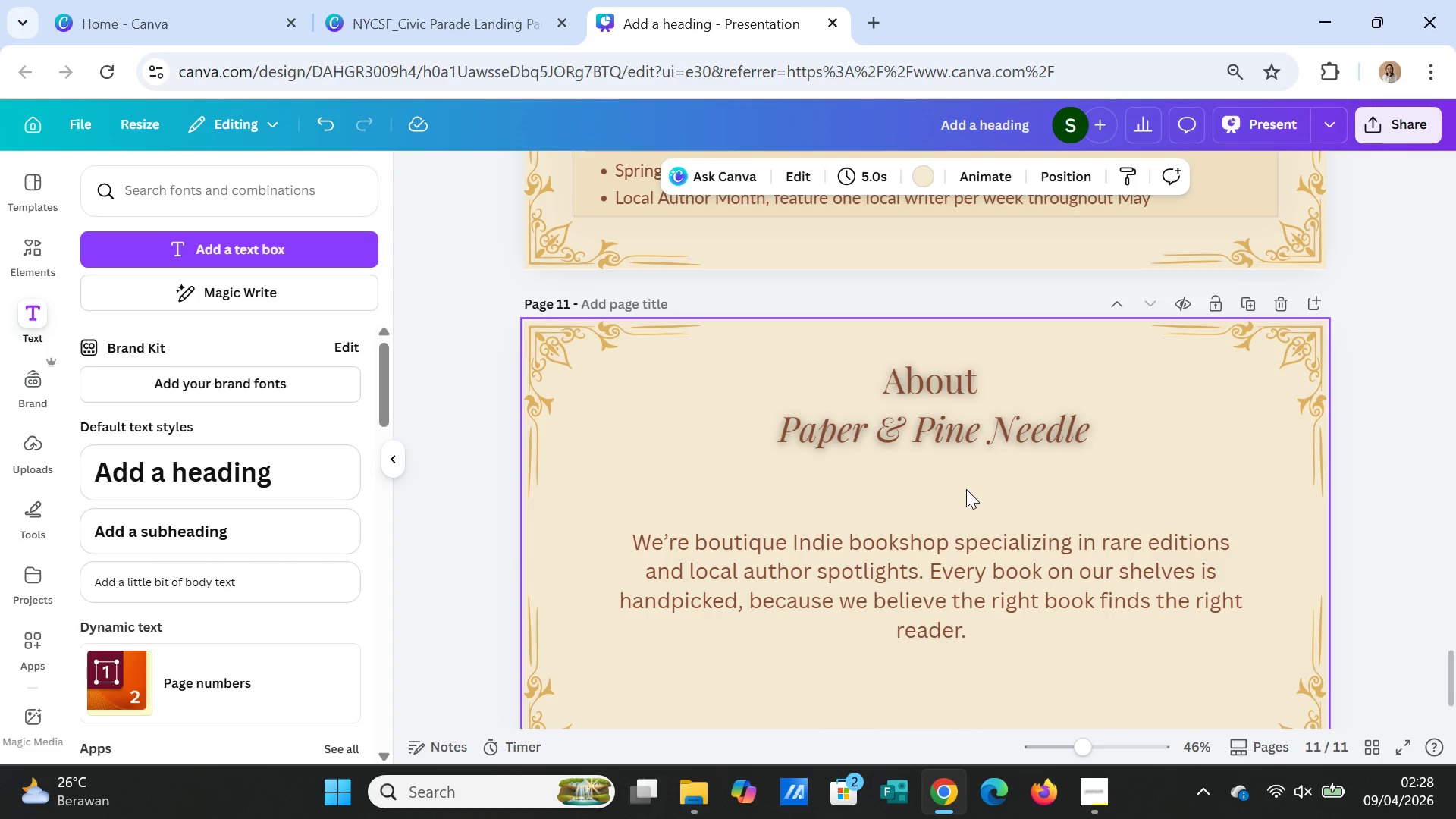 
key(Control+V)
 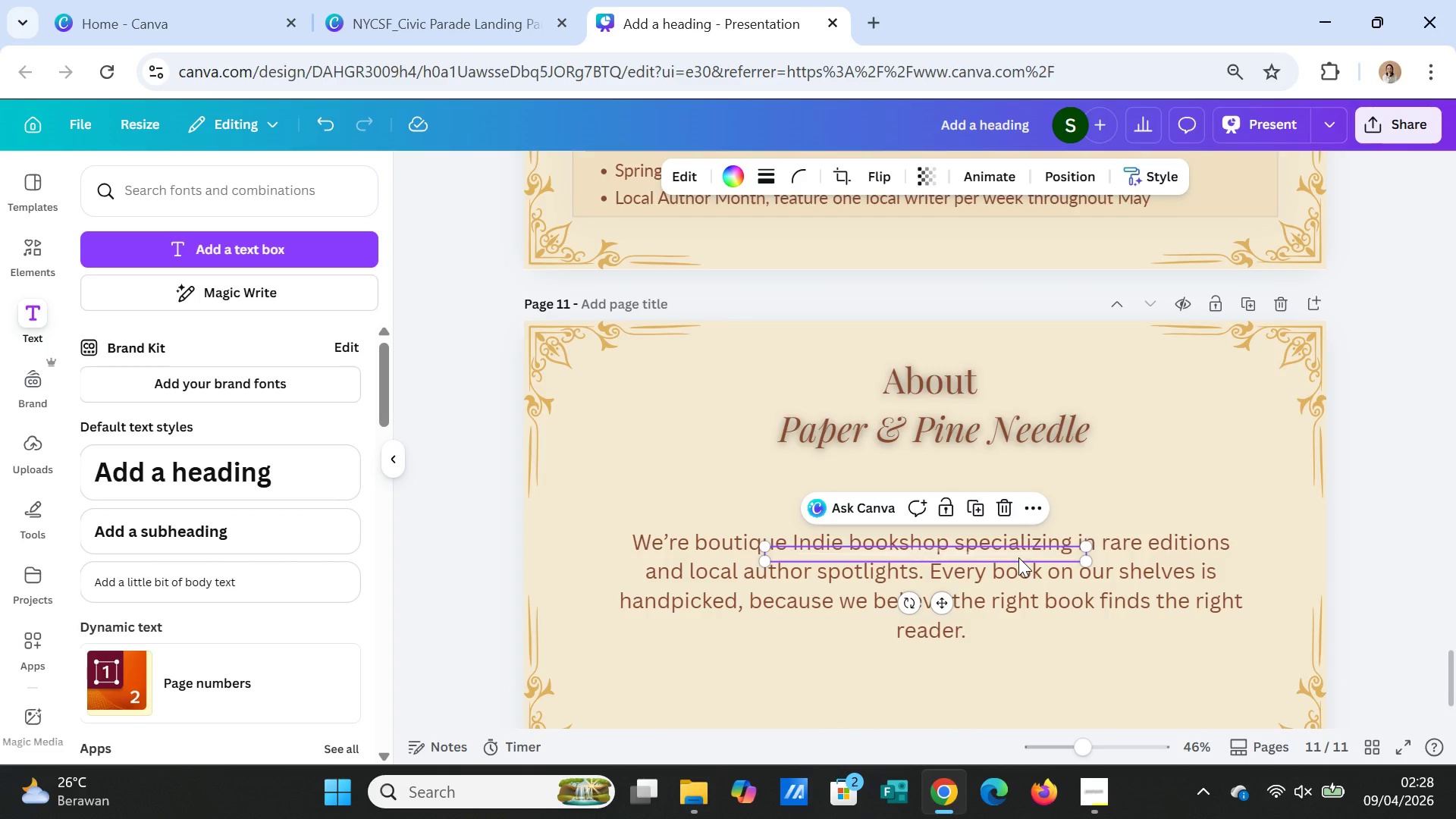 
left_click_drag(start_coordinate=[1018, 557], to_coordinate=[1009, 491])
 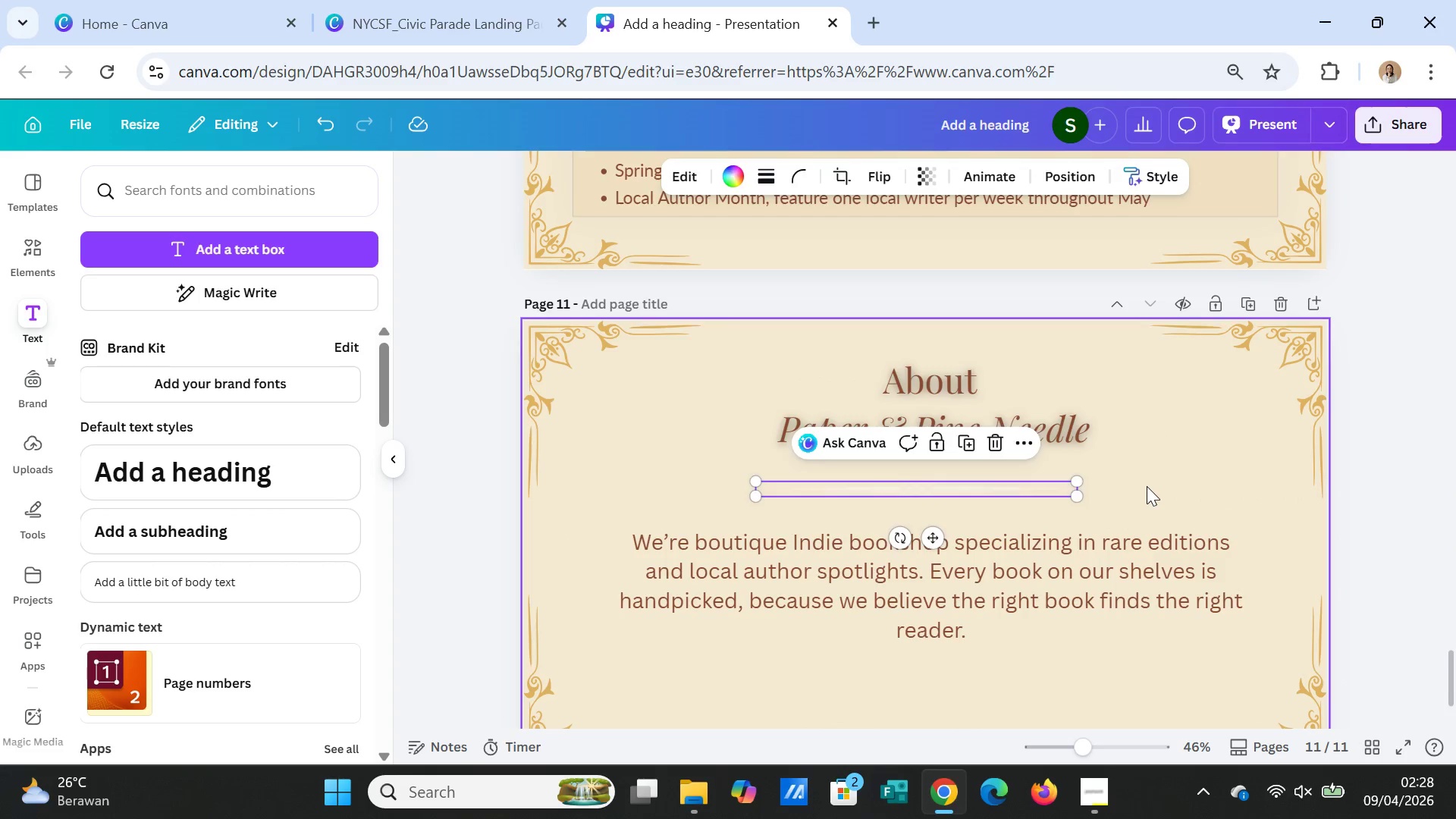 
left_click([1147, 486])
 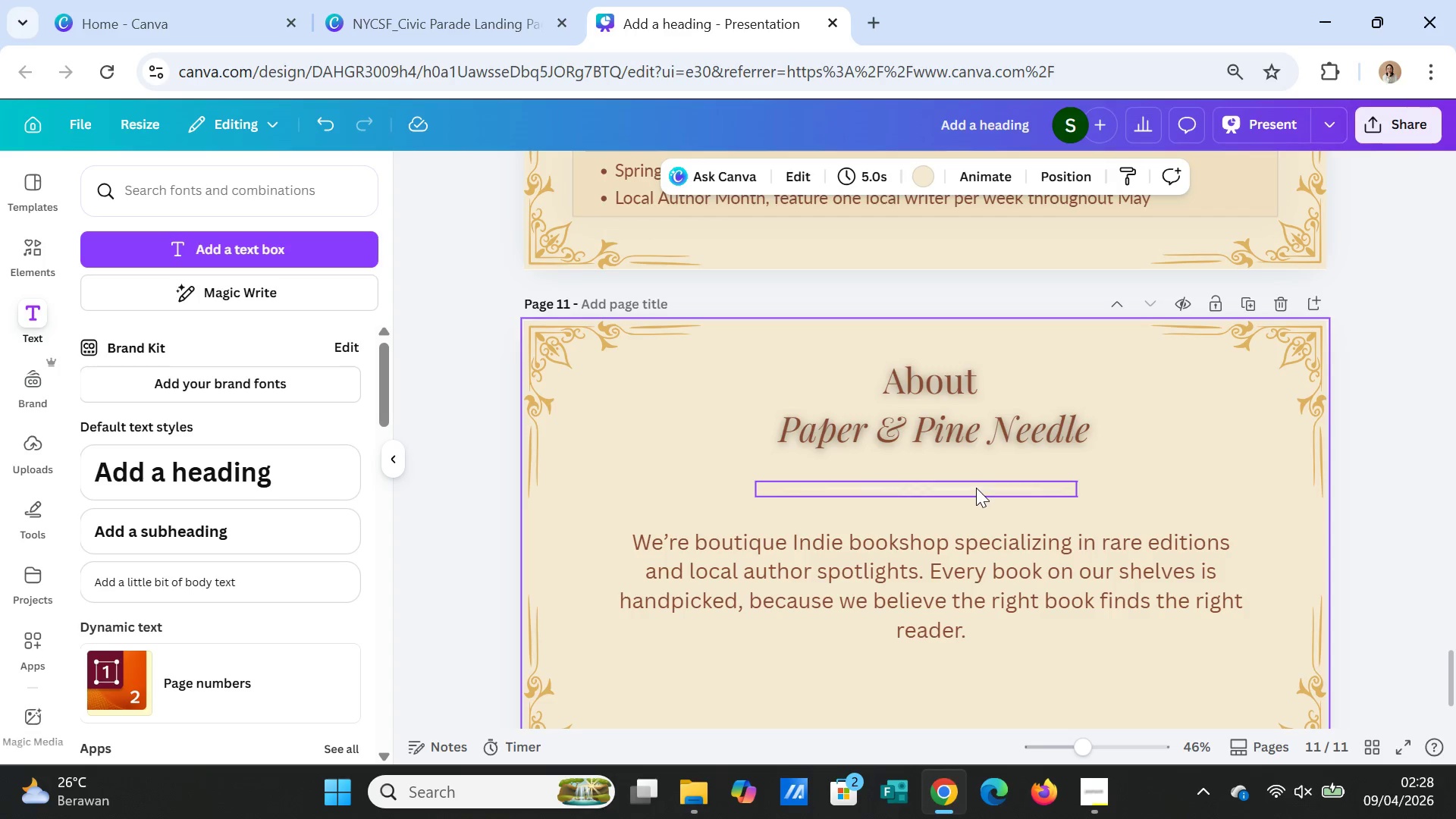 
left_click([976, 488])
 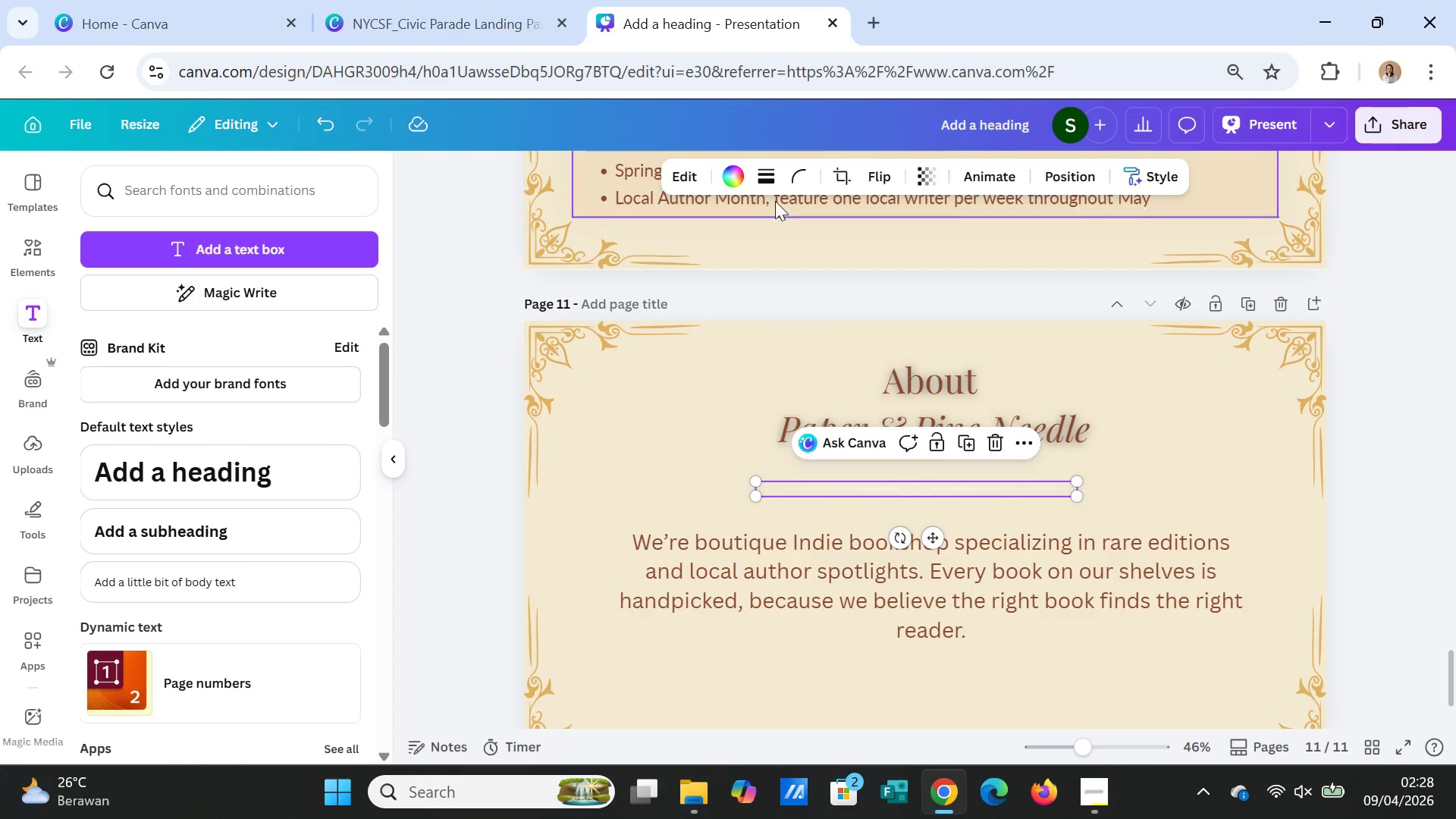 
mouse_move([762, 177])
 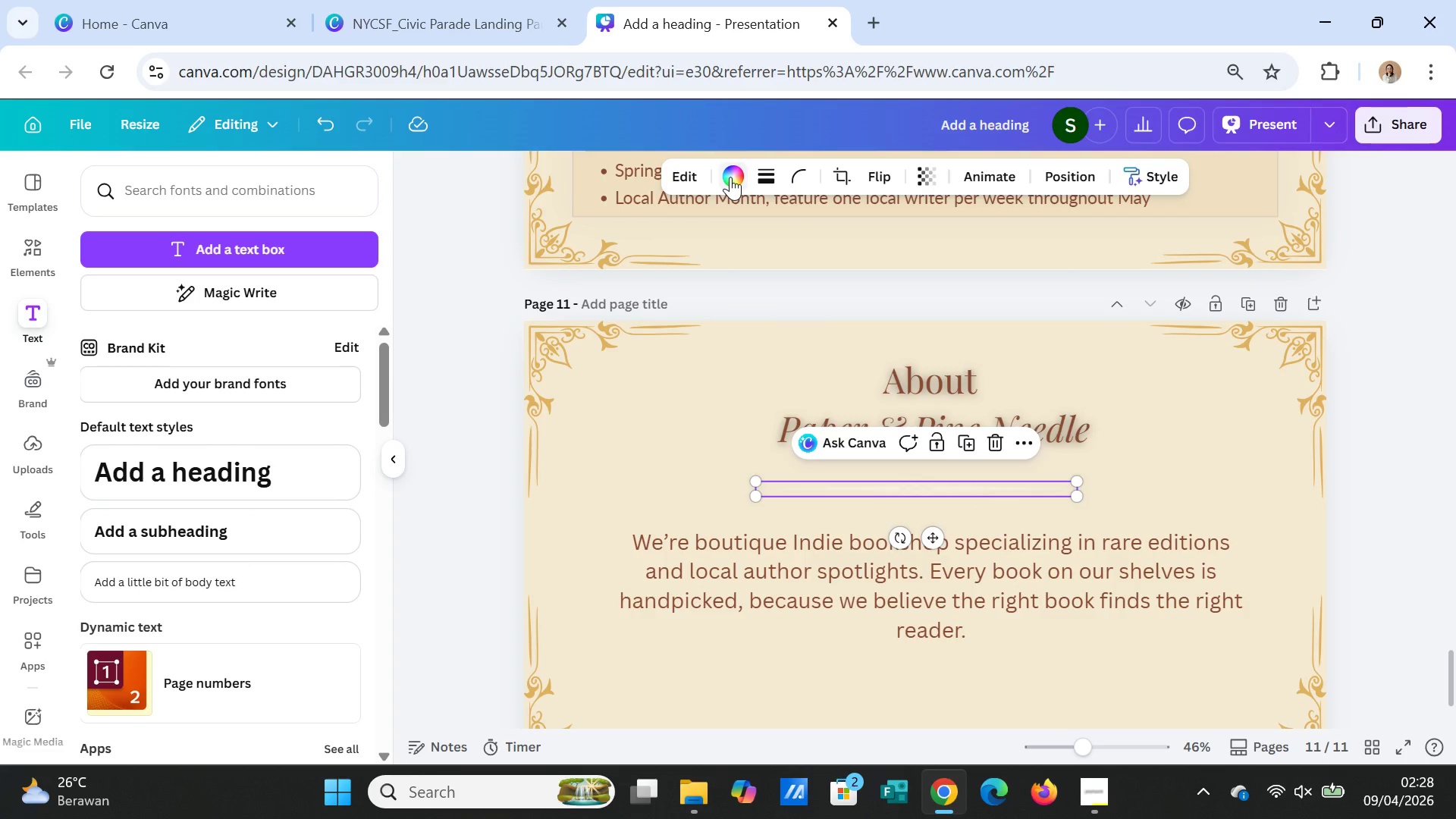 
left_click([730, 177])
 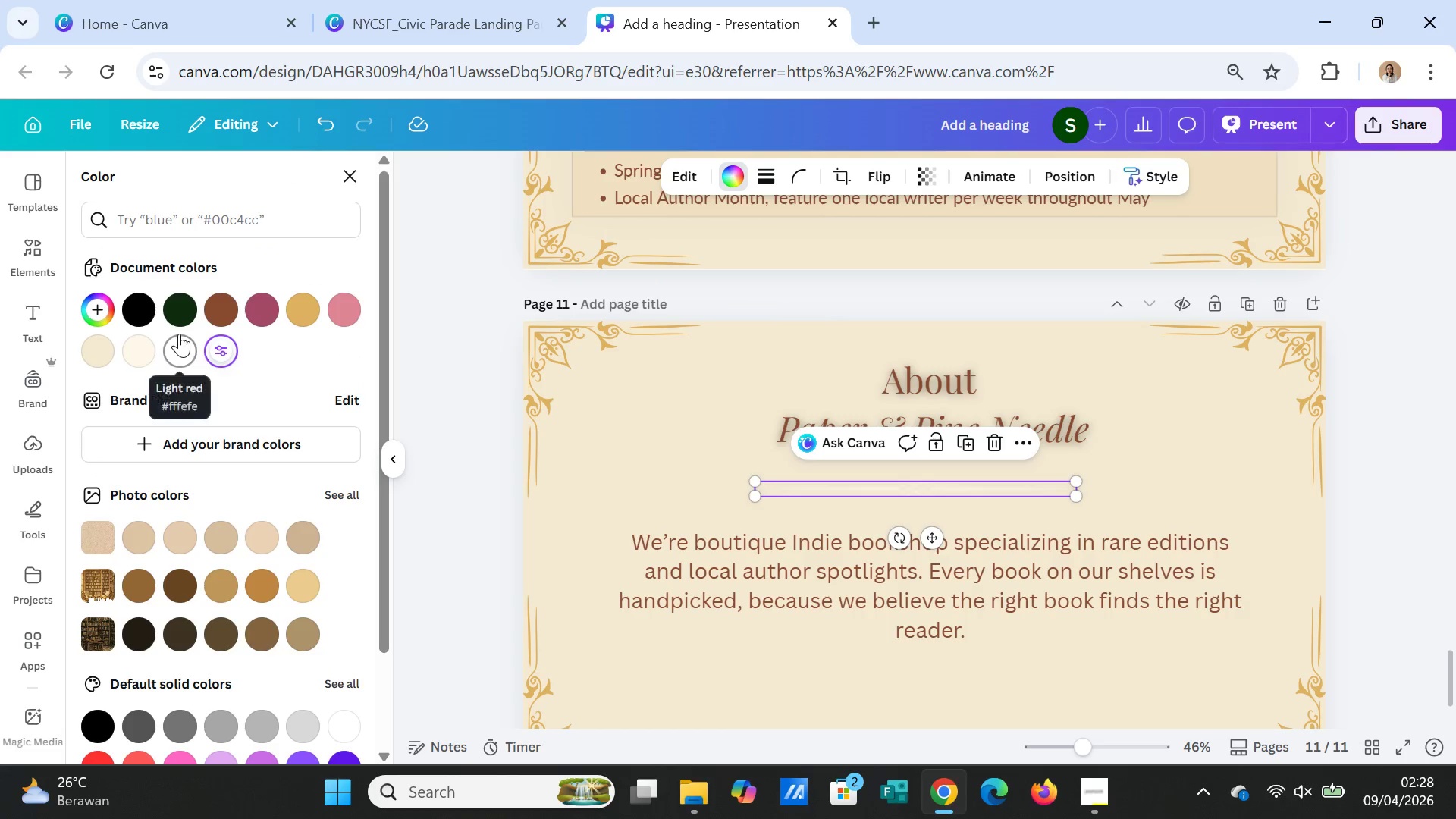 
left_click([180, 312])
 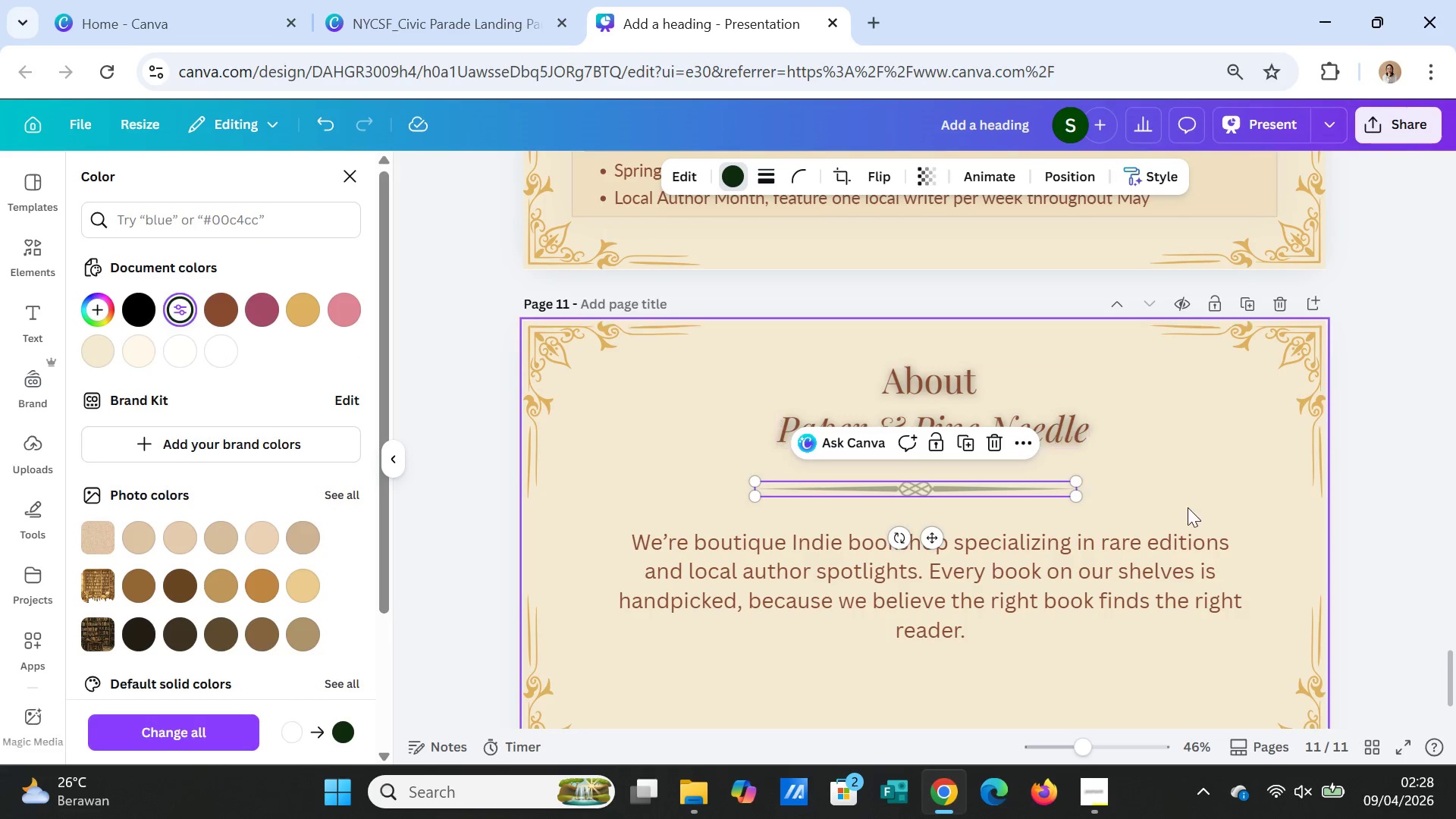 
left_click([1188, 504])
 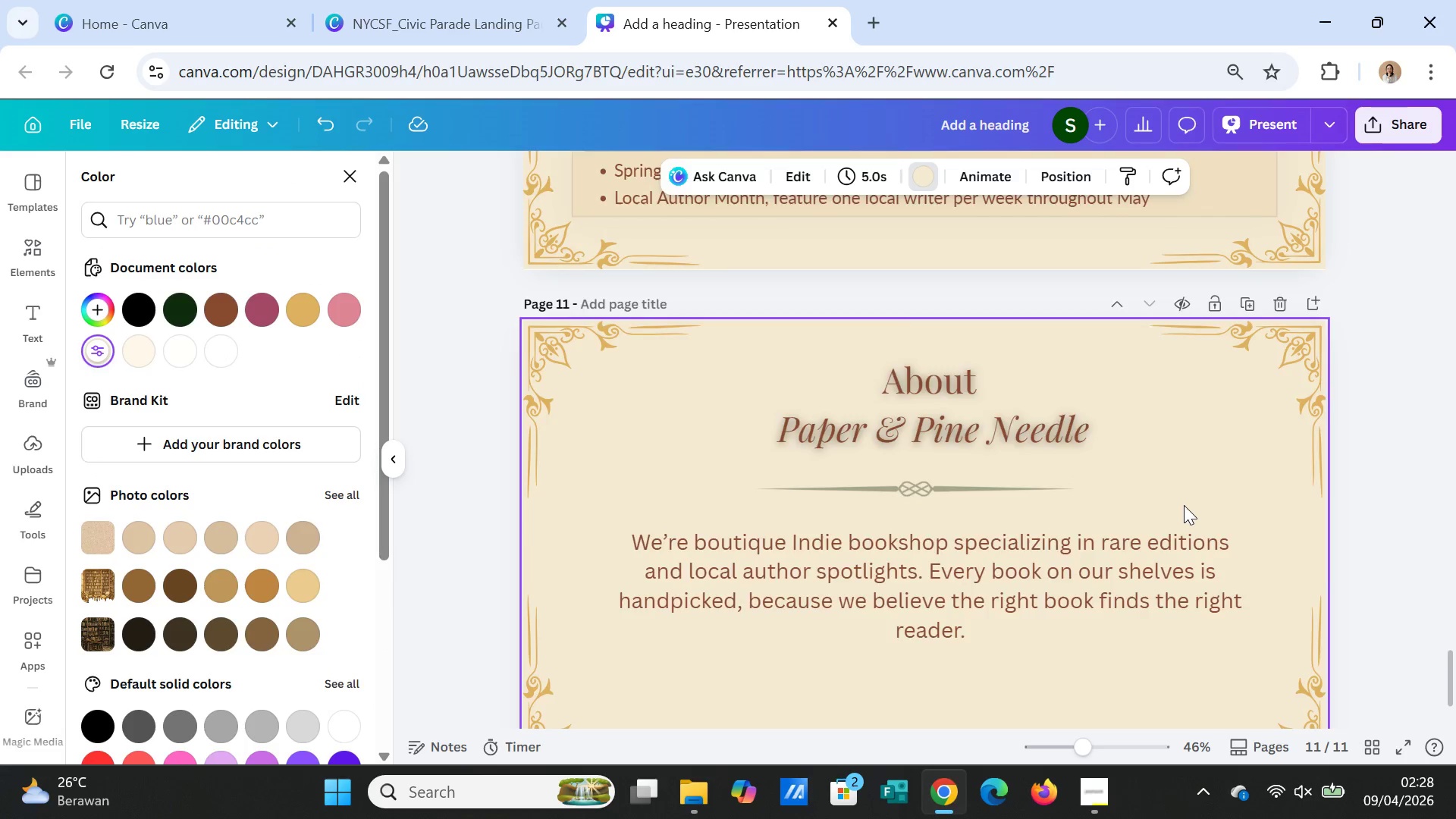 
scroll: coordinate [1184, 507], scroll_direction: down, amount: 2.0
 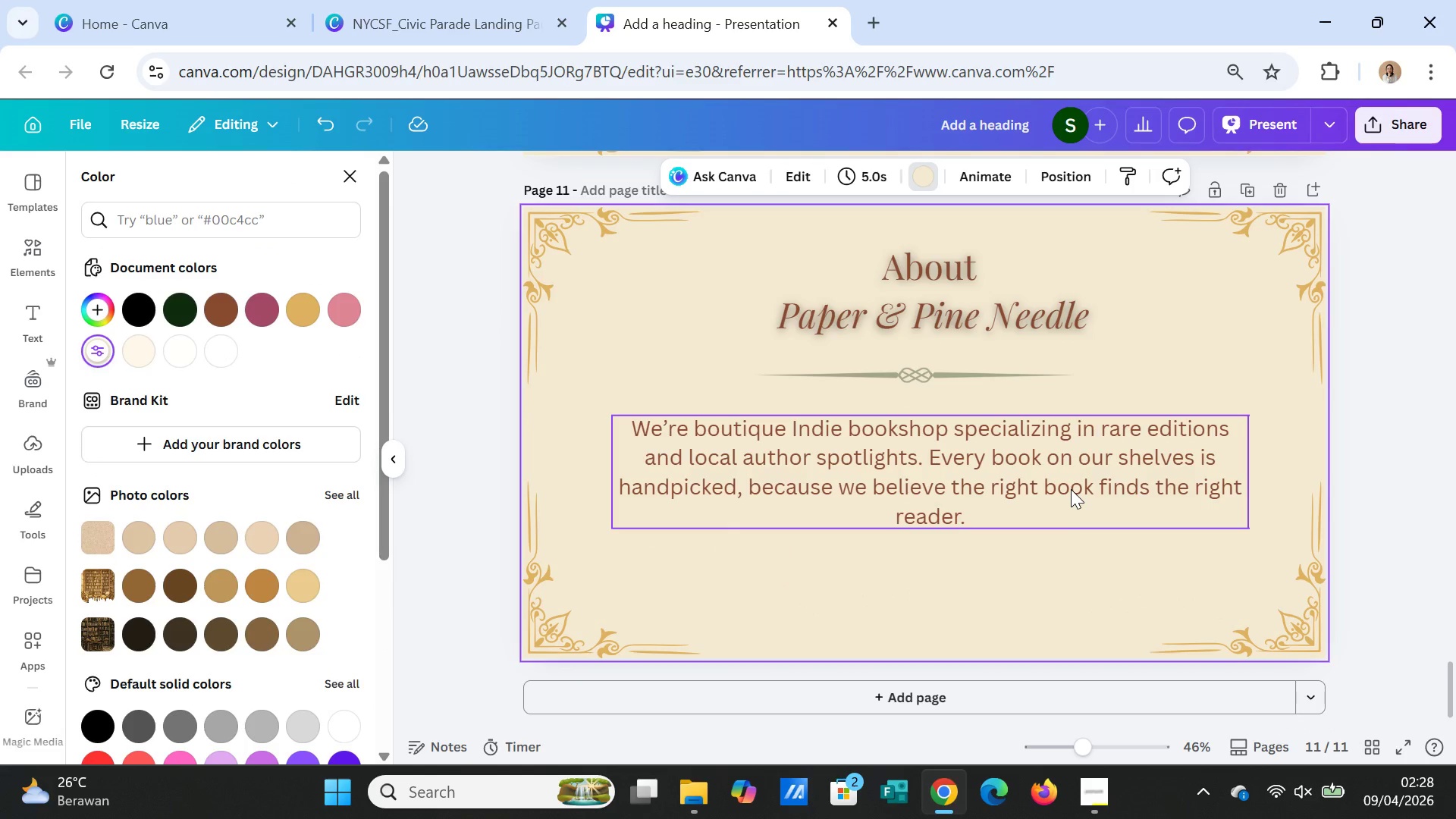 
left_click_drag(start_coordinate=[1071, 489], to_coordinate=[1070, 498])
 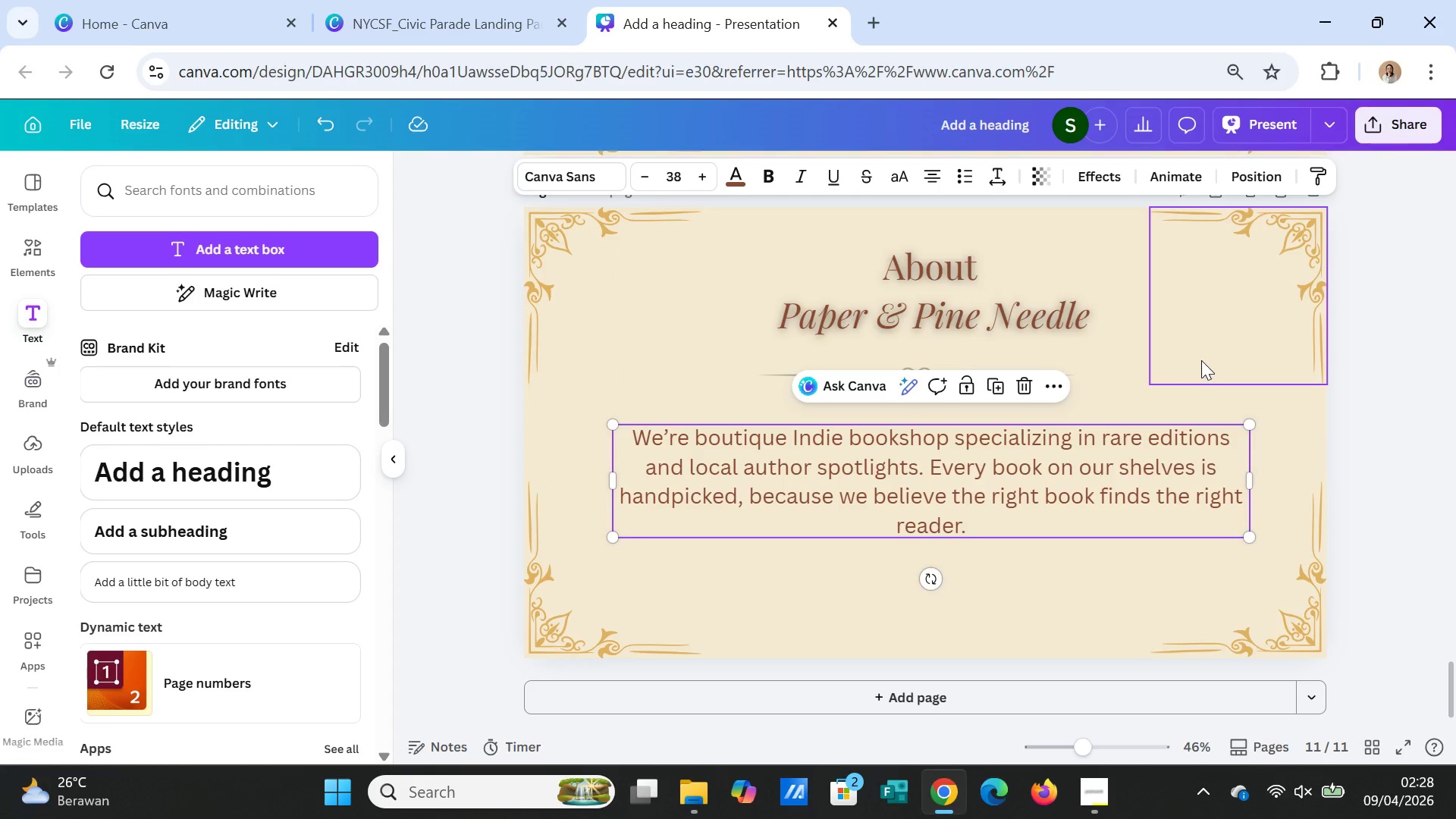 
left_click([1201, 360])
 